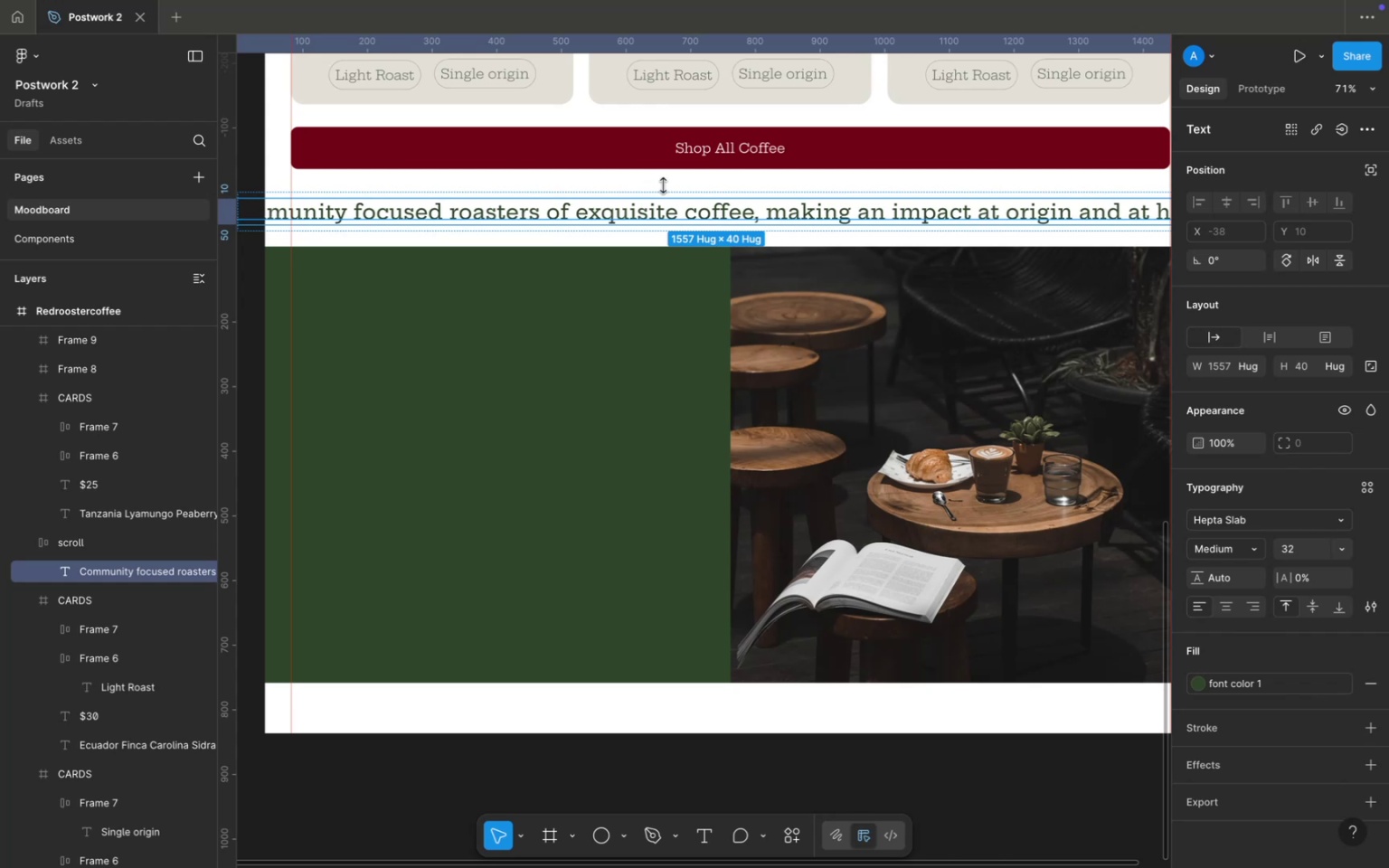 
wait(5.42)
 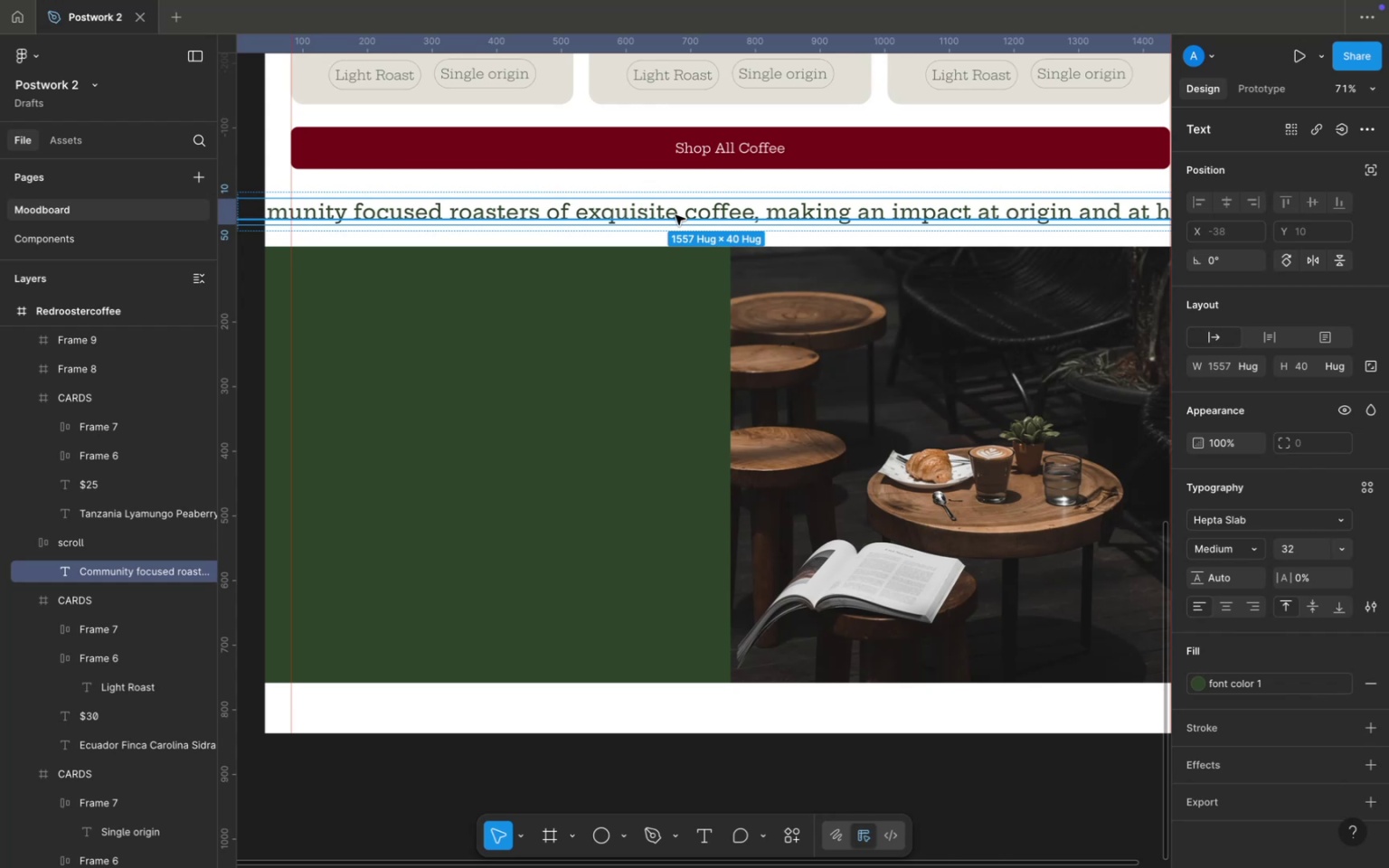 
scroll: coordinate [723, 168], scroll_direction: down, amount: 1.0
 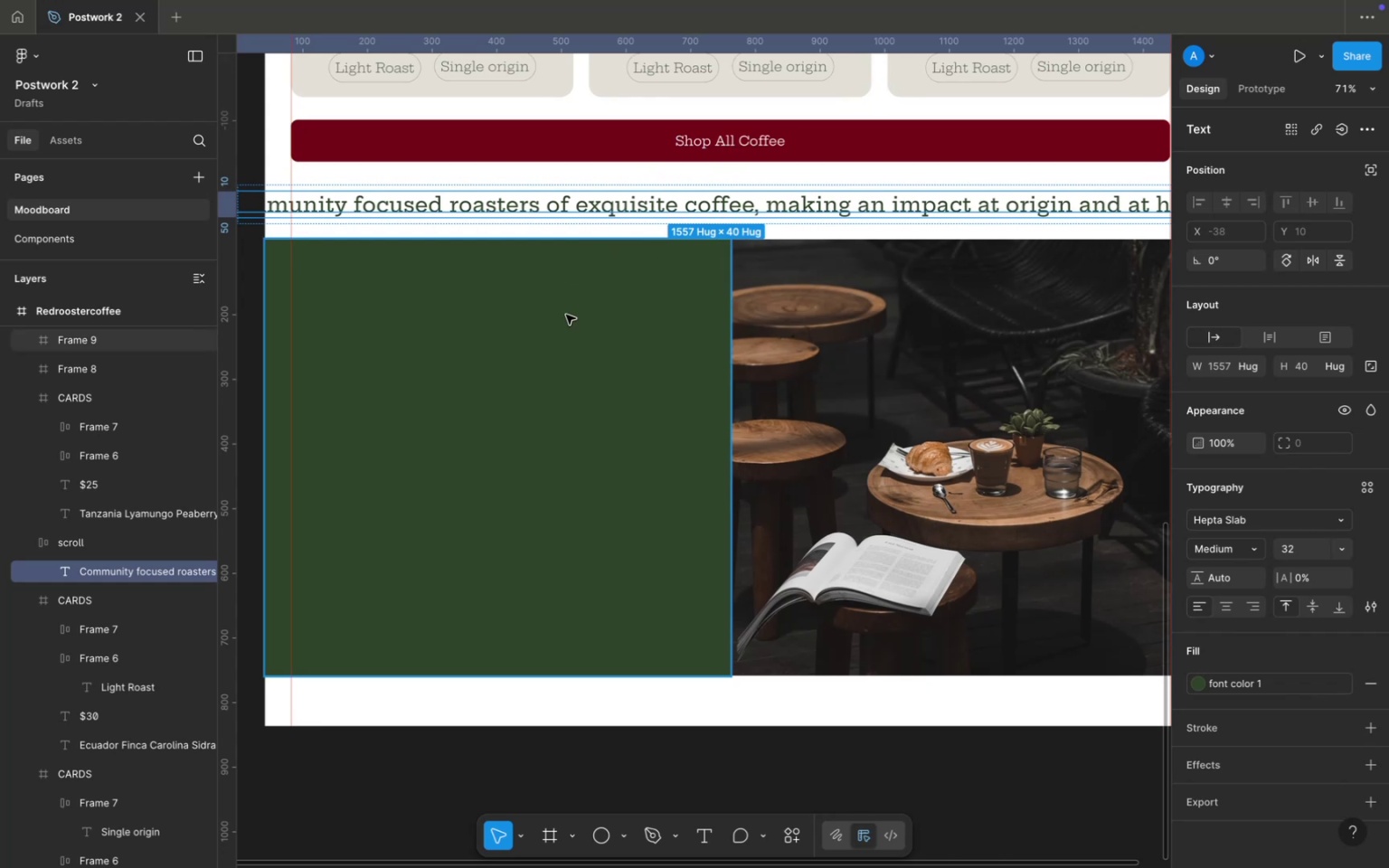 
left_click([566, 329])
 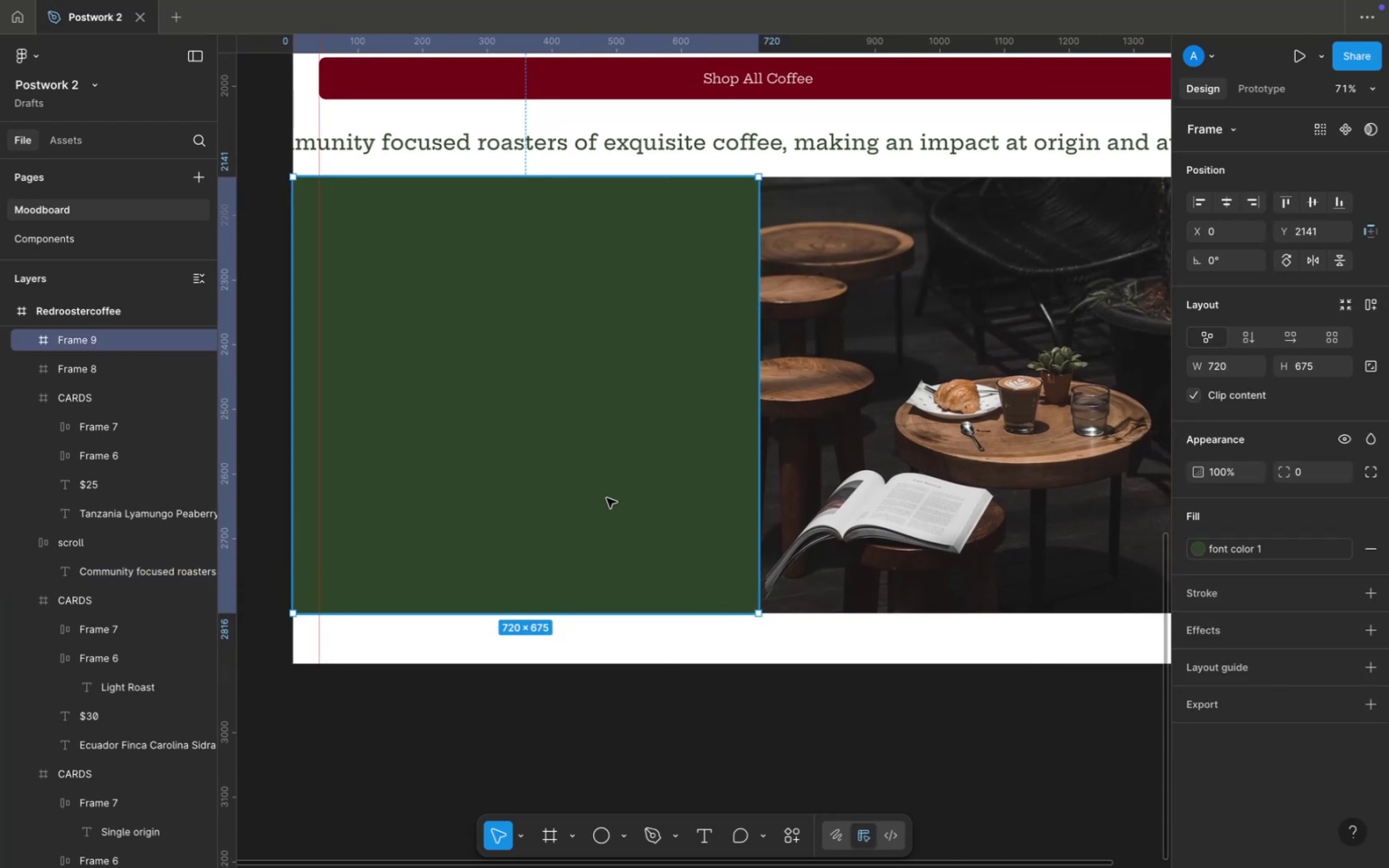 
left_click([669, 712])
 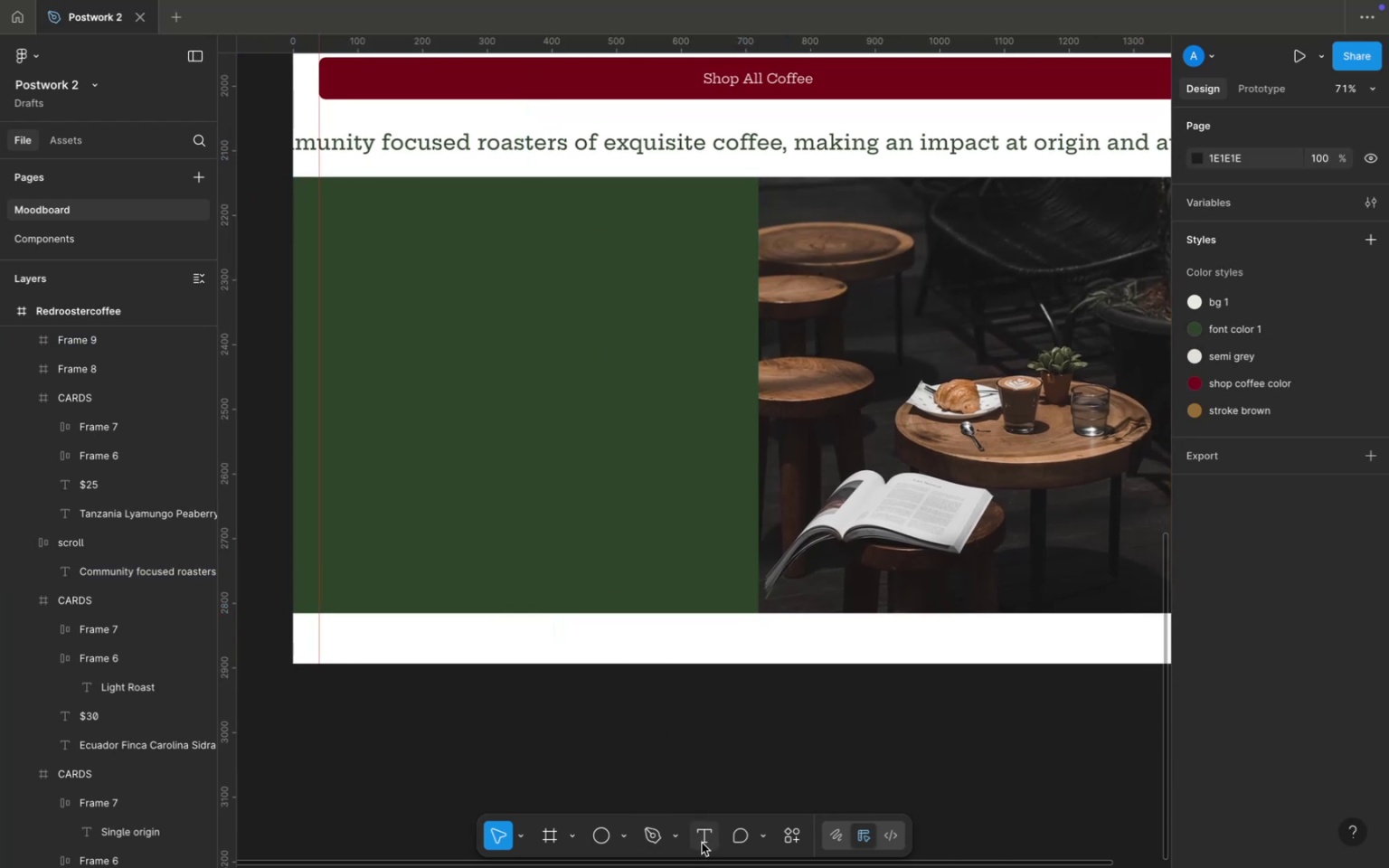 
left_click([705, 838])
 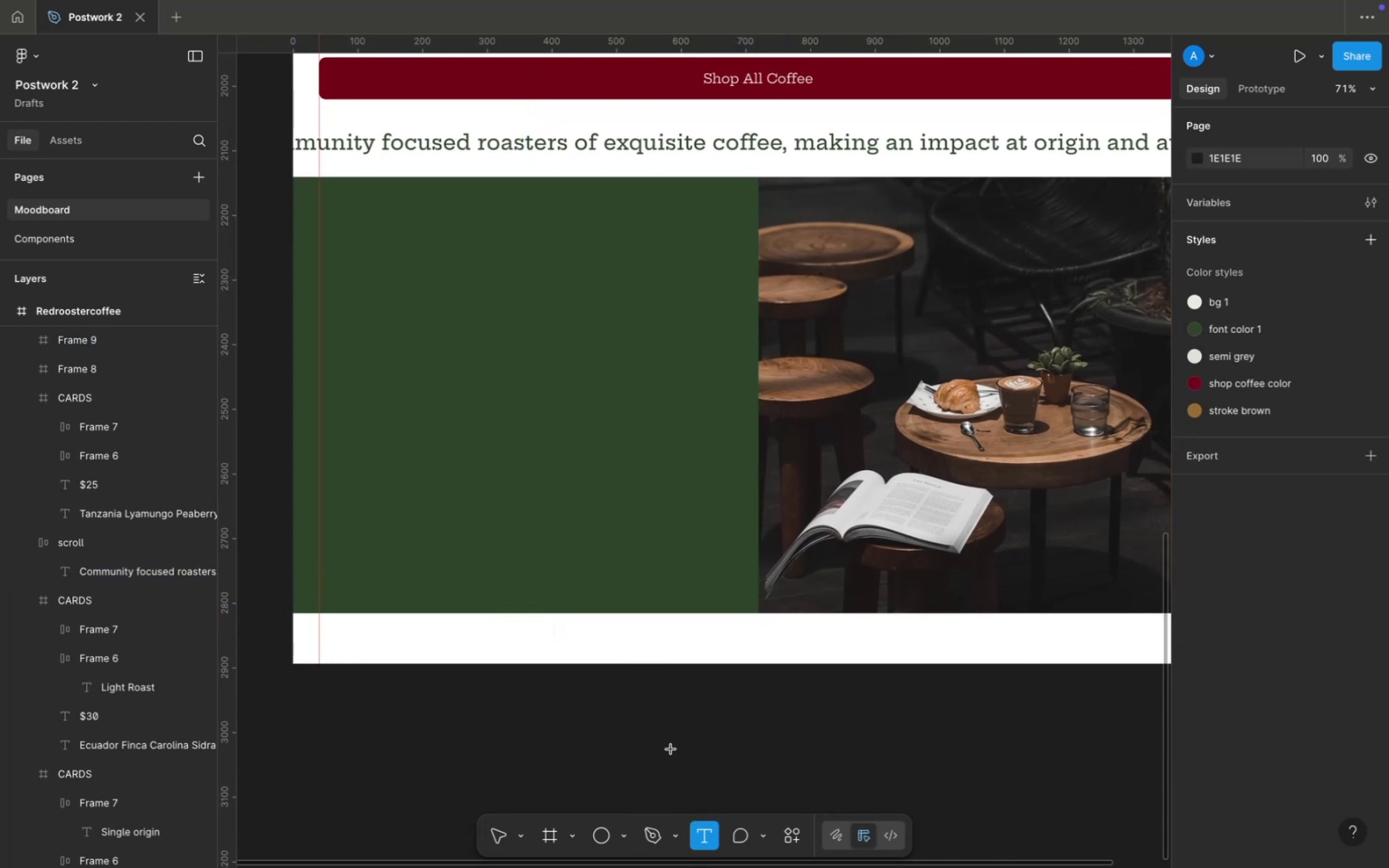 
double_click([671, 750])
 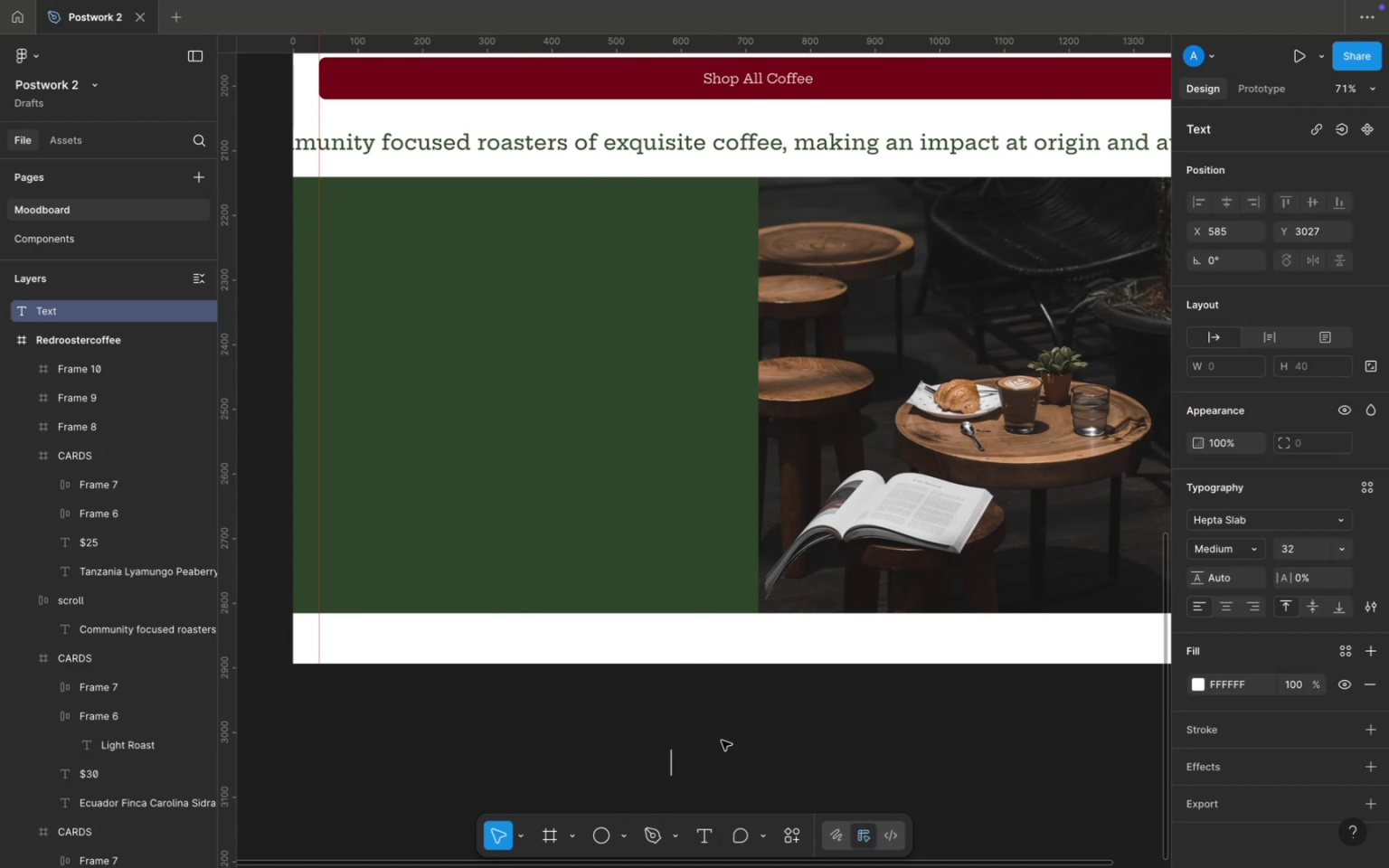 
type(The Fix)
 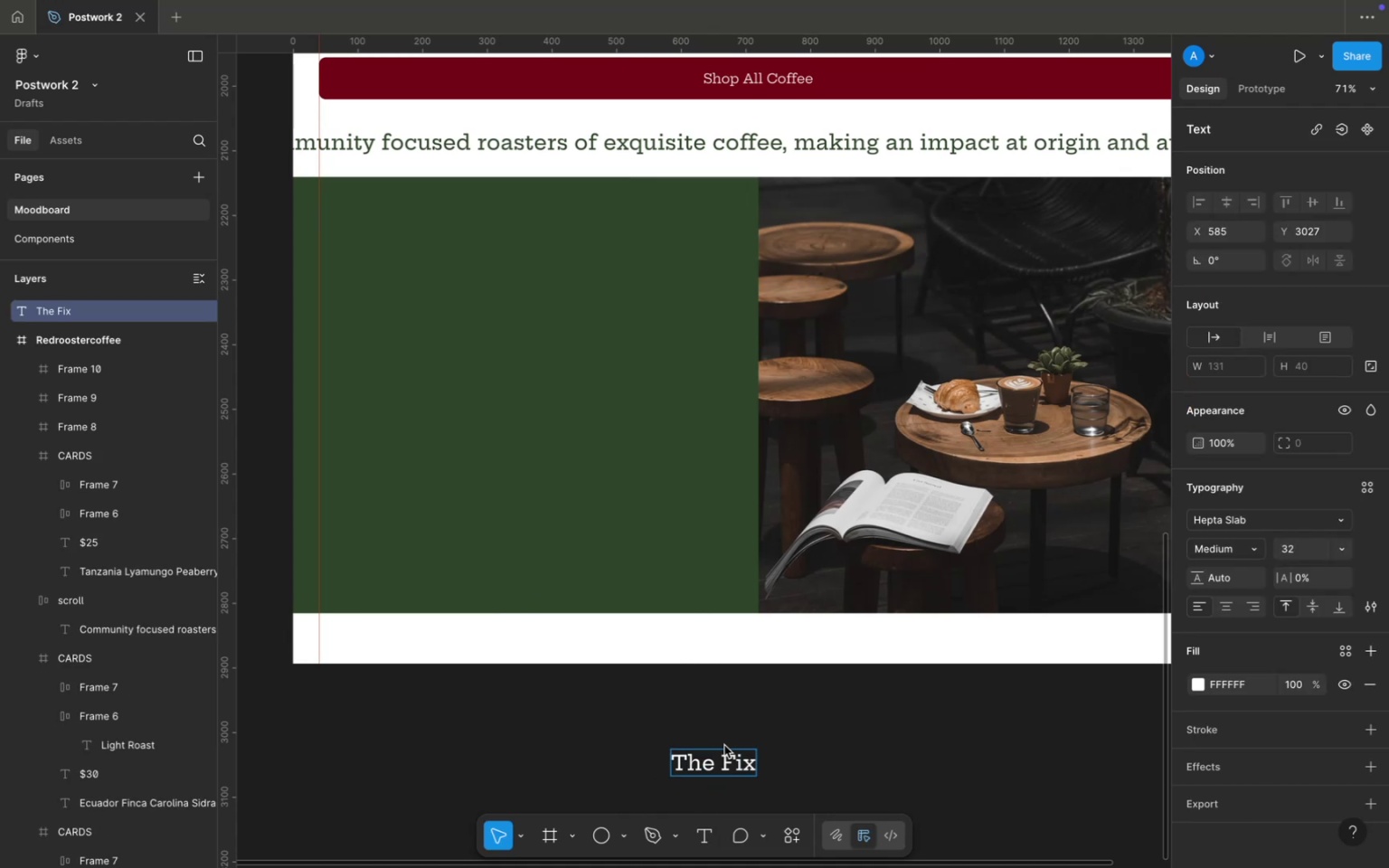 
left_click_drag(start_coordinate=[798, 743], to_coordinate=[804, 744])
 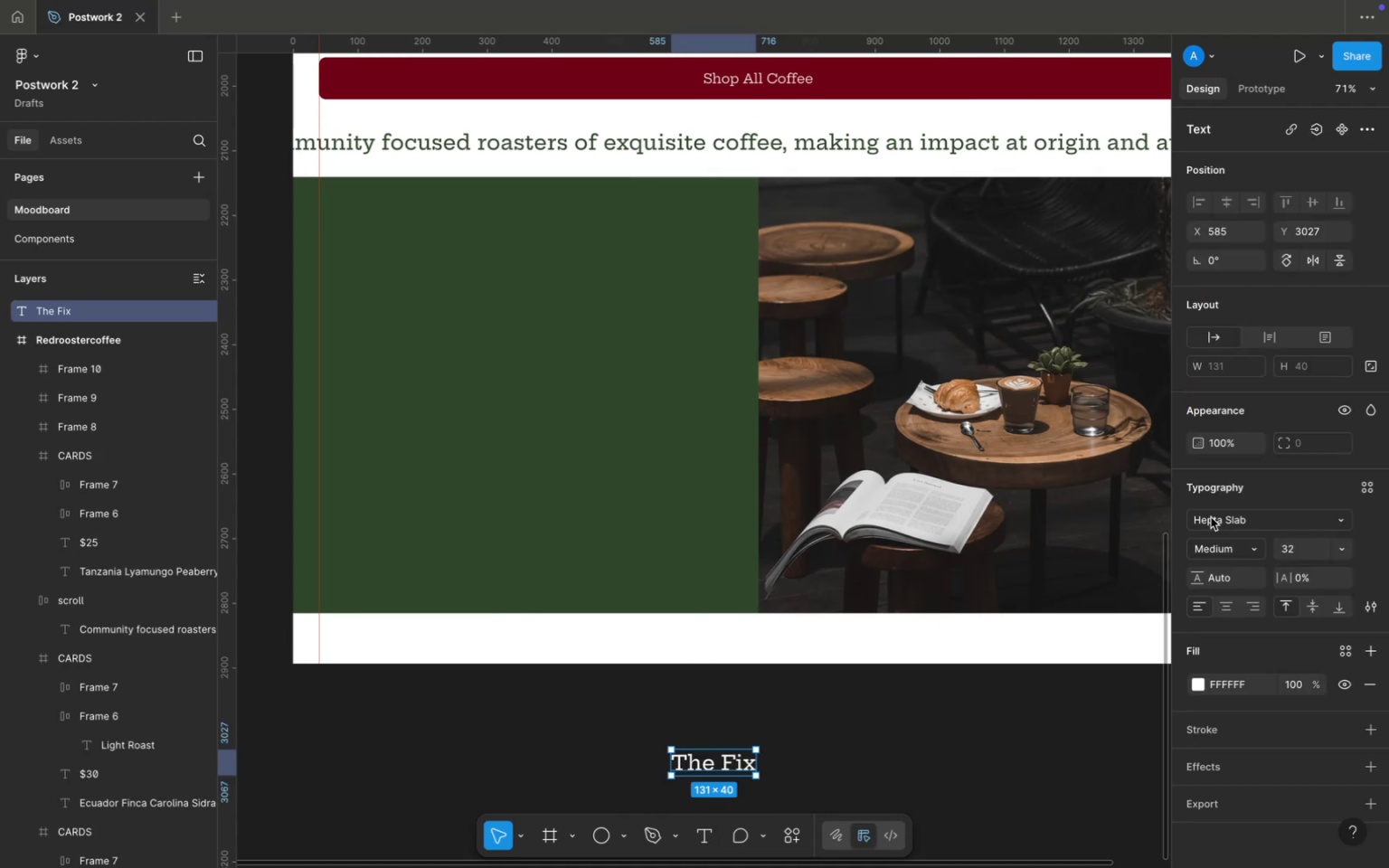 
left_click([1217, 519])
 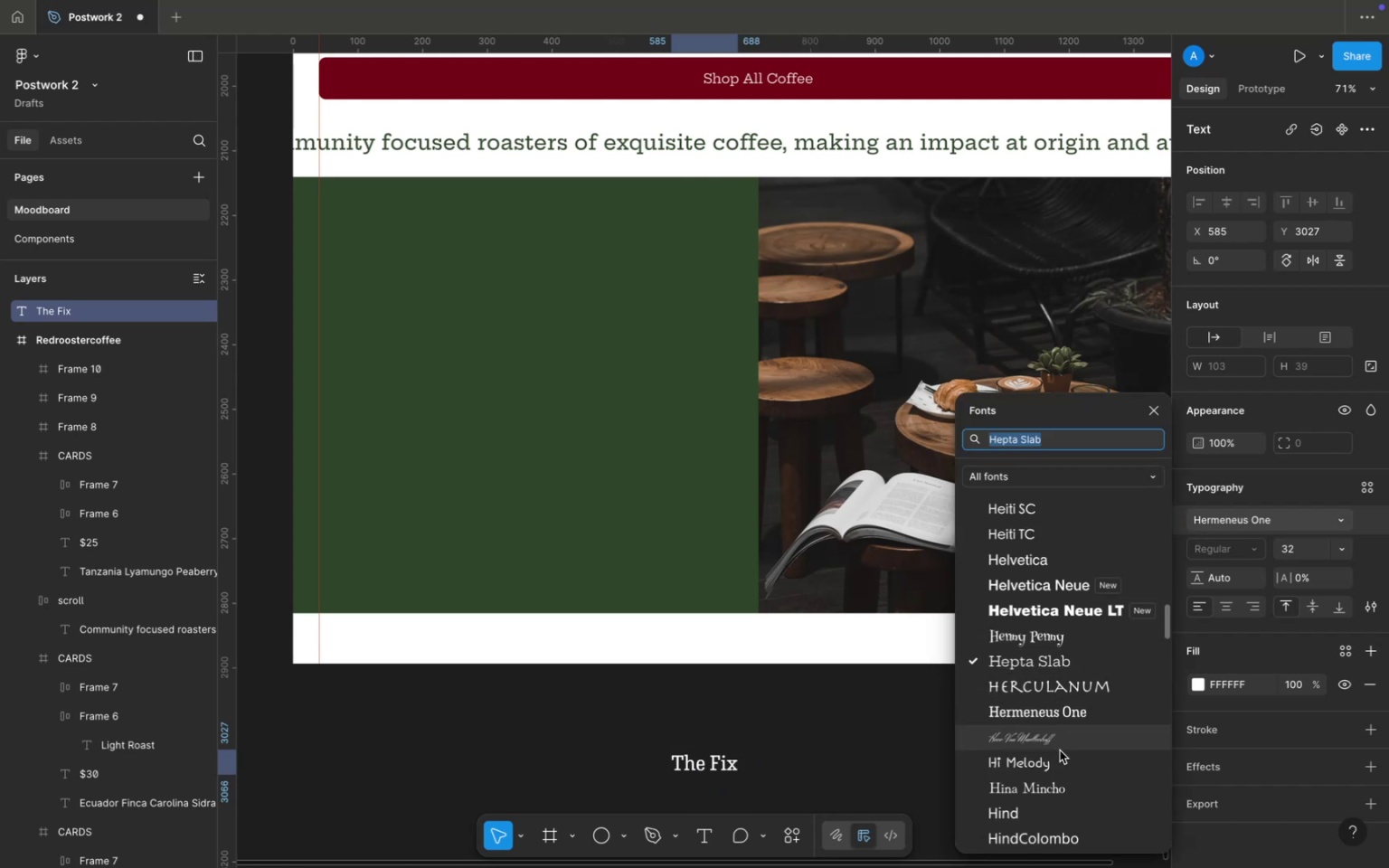 
scroll: coordinate [1039, 705], scroll_direction: down, amount: 7.0
 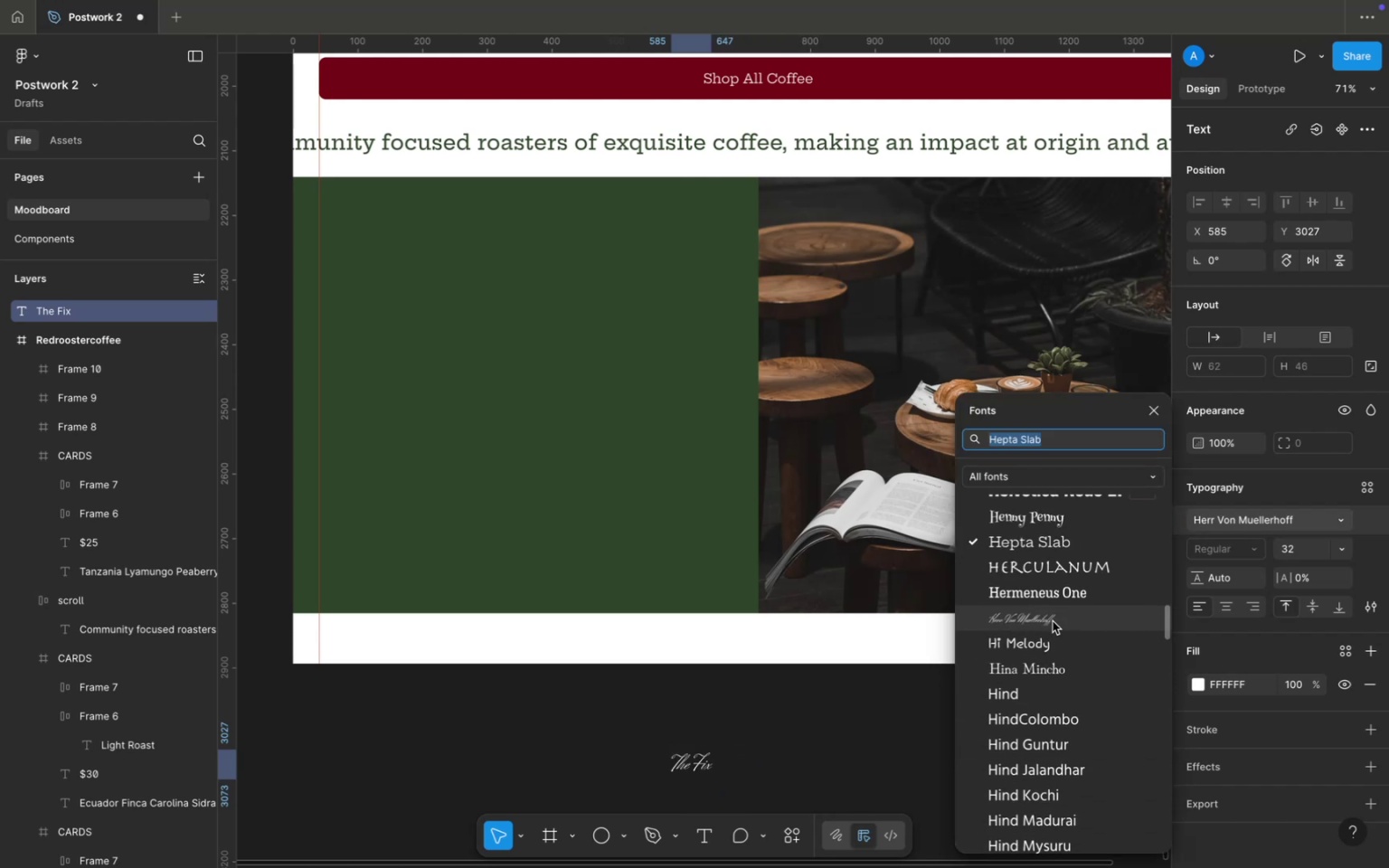 
scroll: coordinate [1053, 621], scroll_direction: up, amount: 2.0
 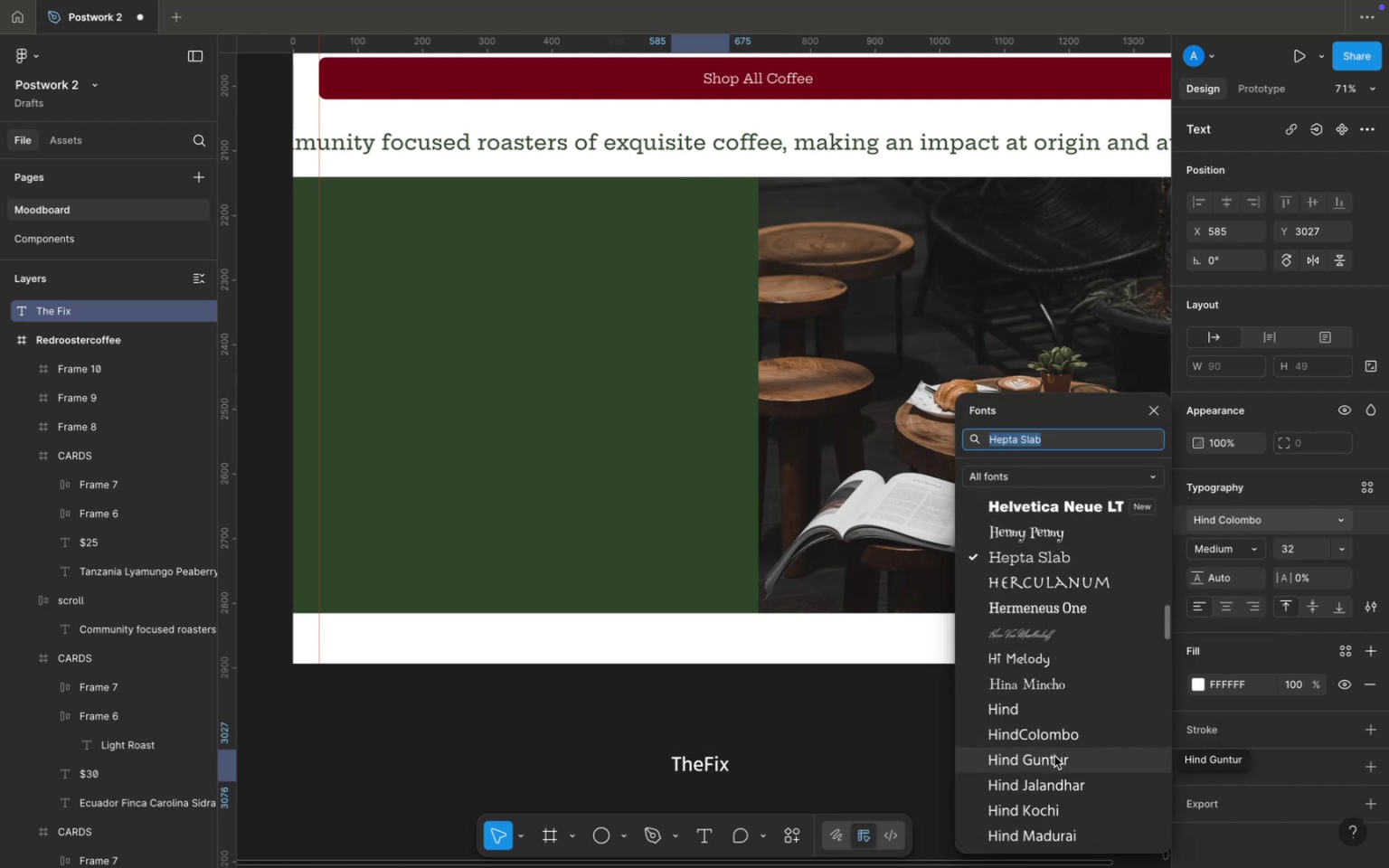 
scroll: coordinate [1037, 829], scroll_direction: down, amount: 30.0
 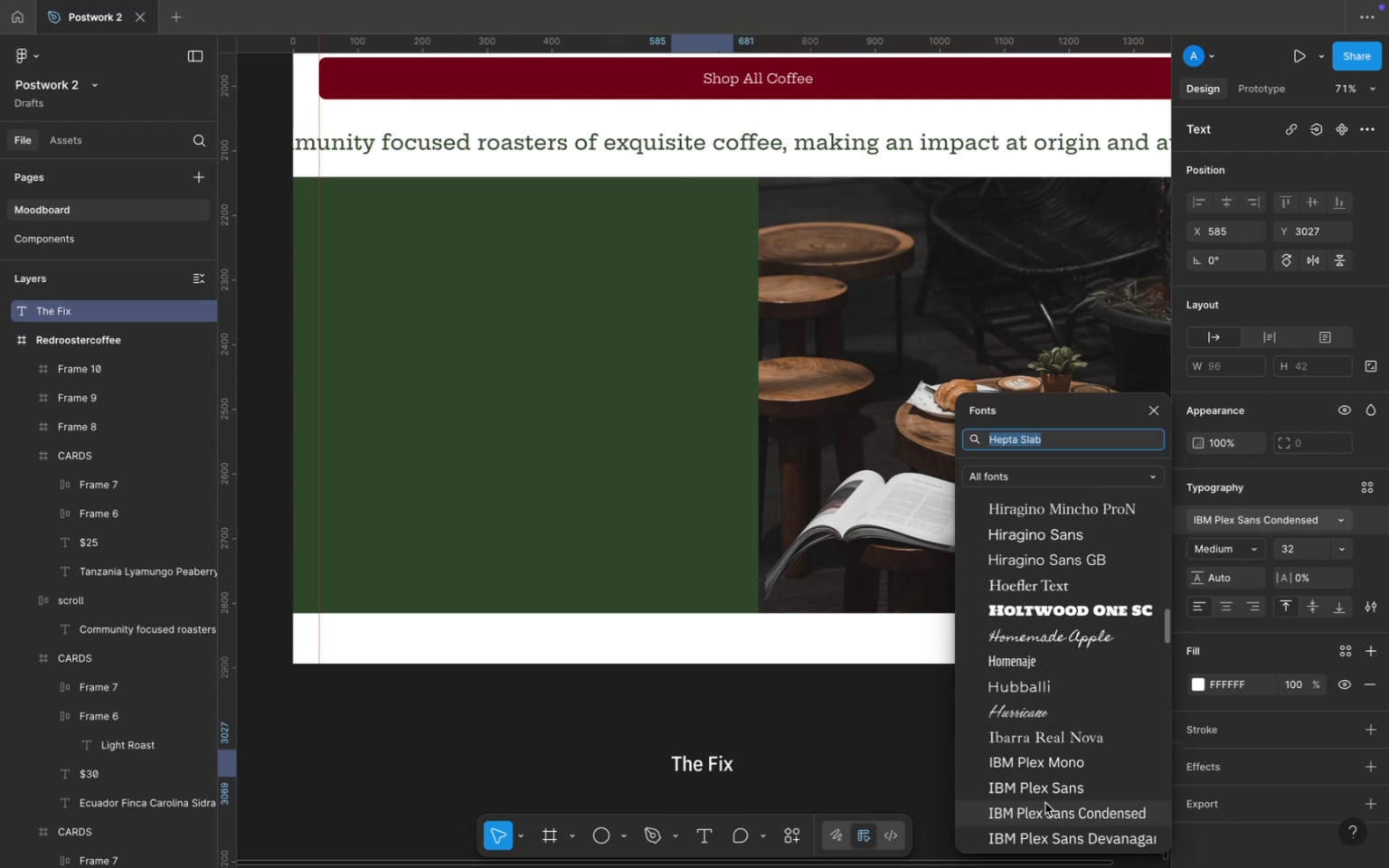 
scroll: coordinate [1055, 710], scroll_direction: down, amount: 28.0
 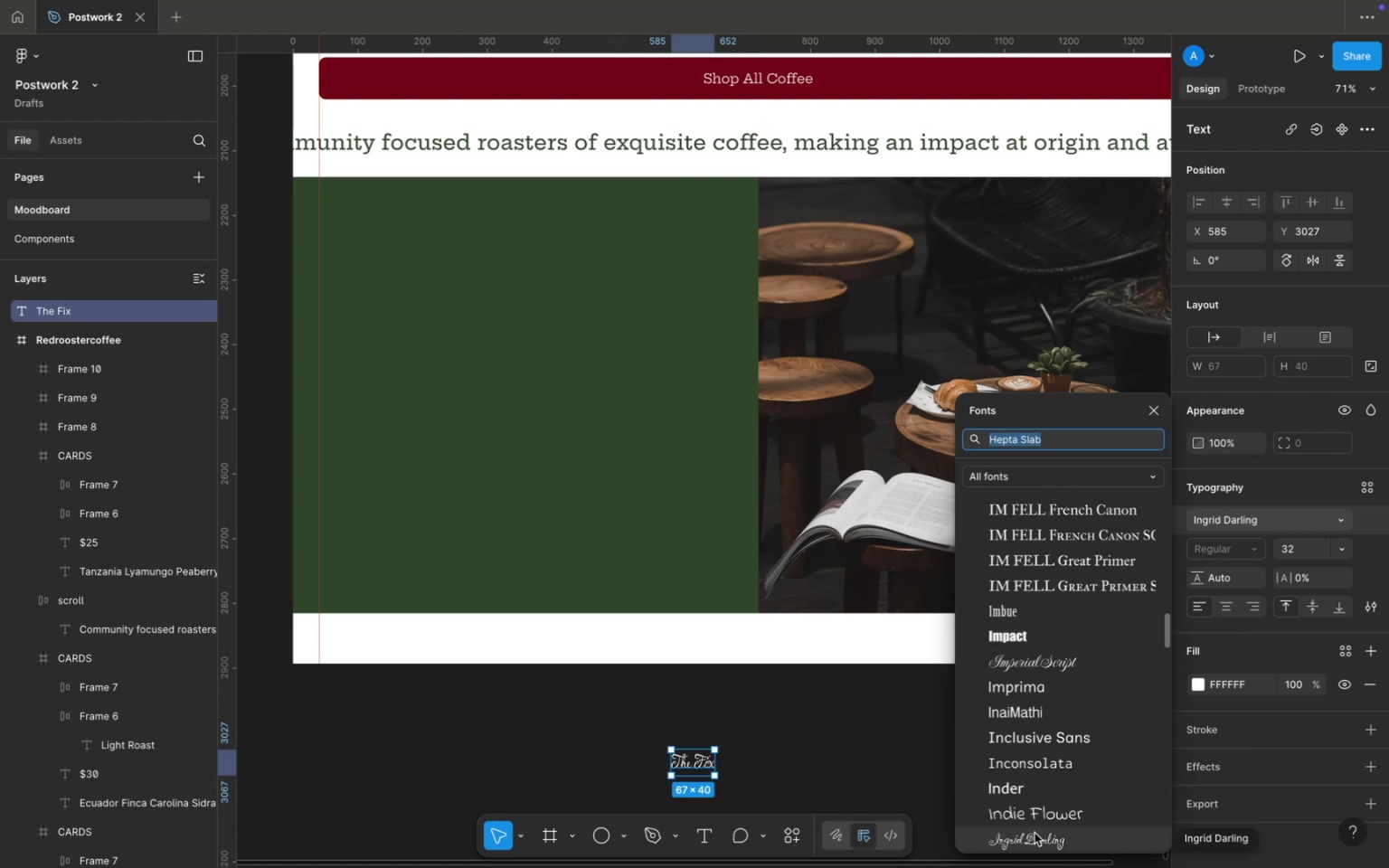 
wait(6.73)
 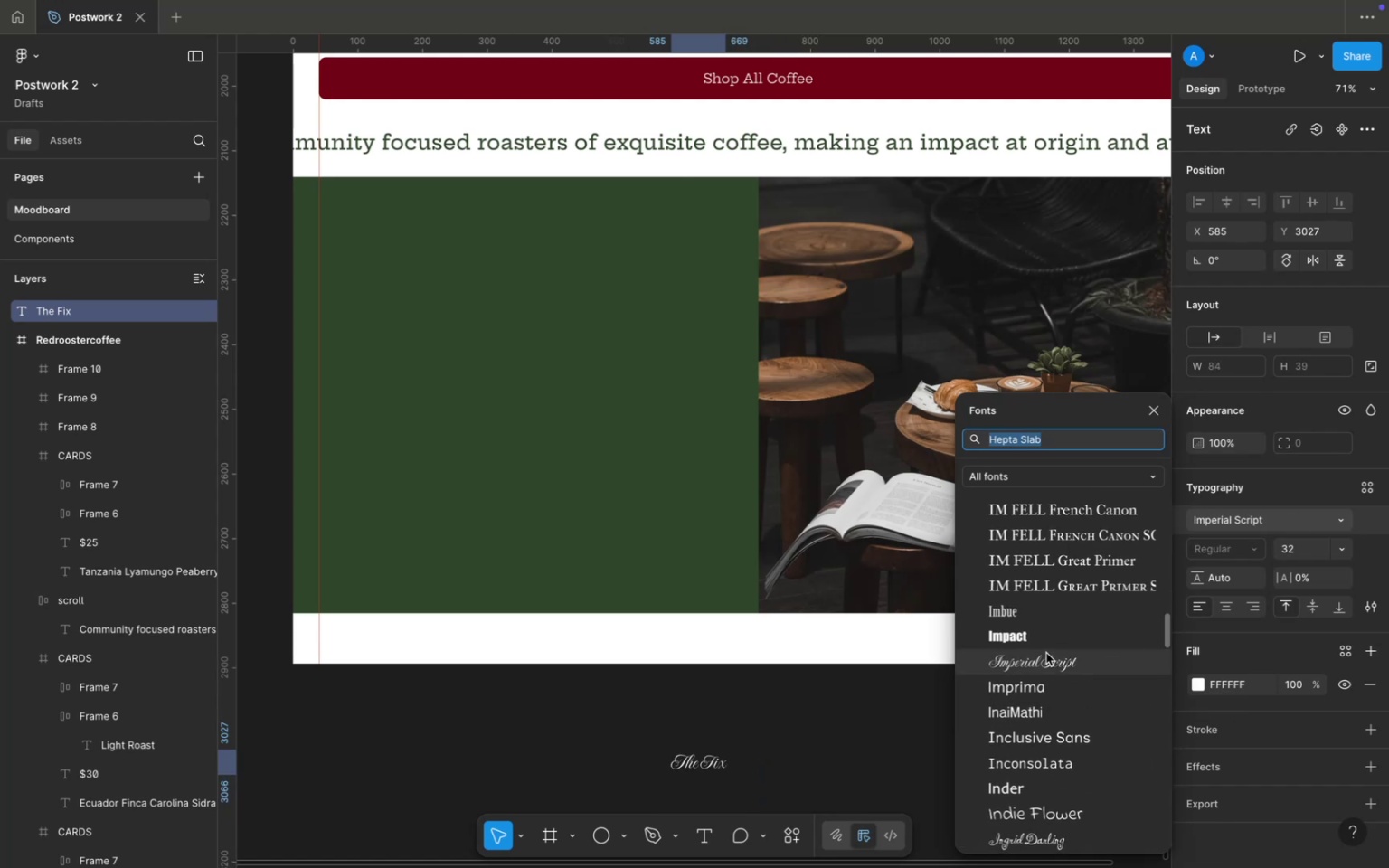 
scroll: coordinate [1038, 774], scroll_direction: down, amount: 8.0
 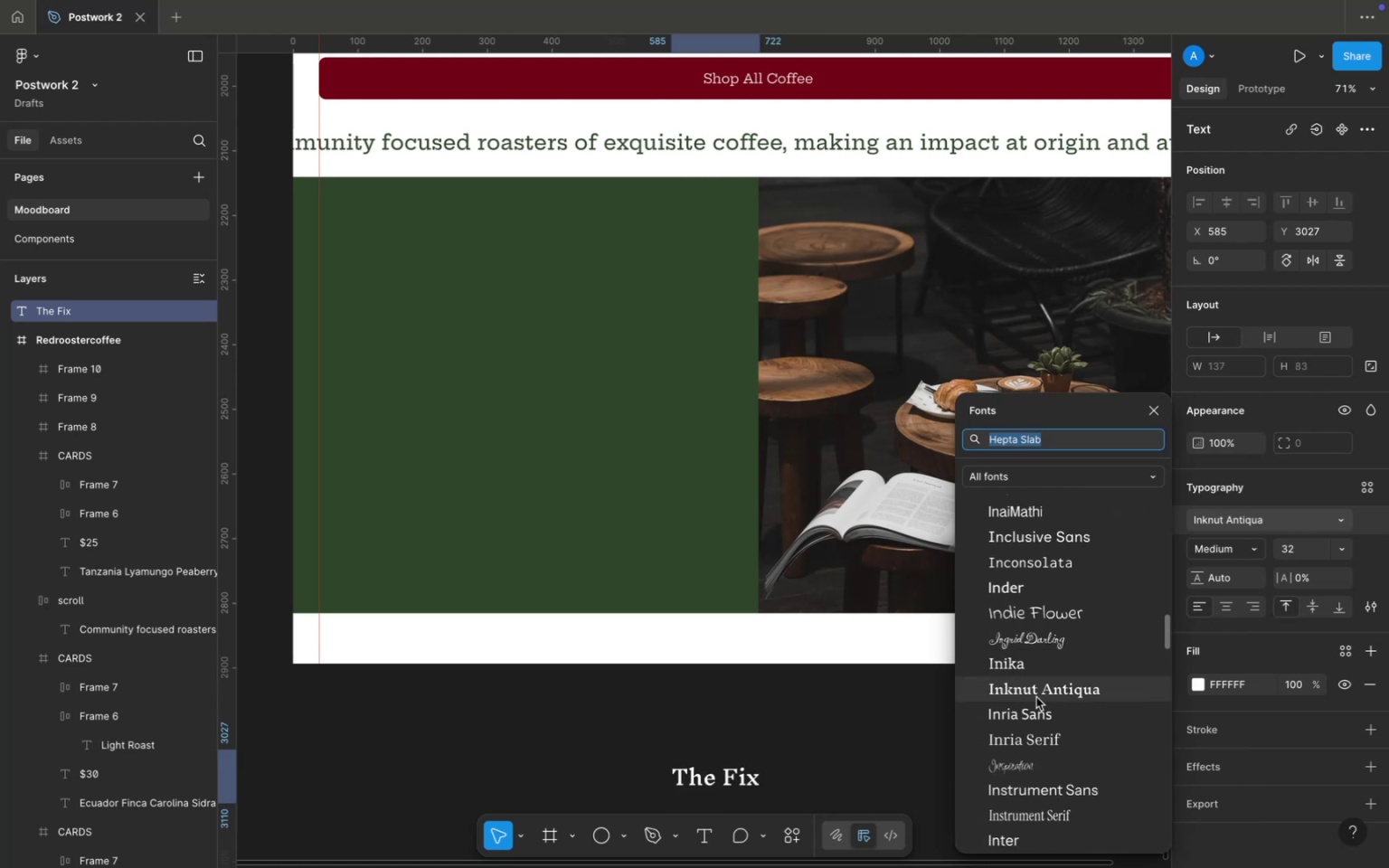 
left_click([1036, 697])
 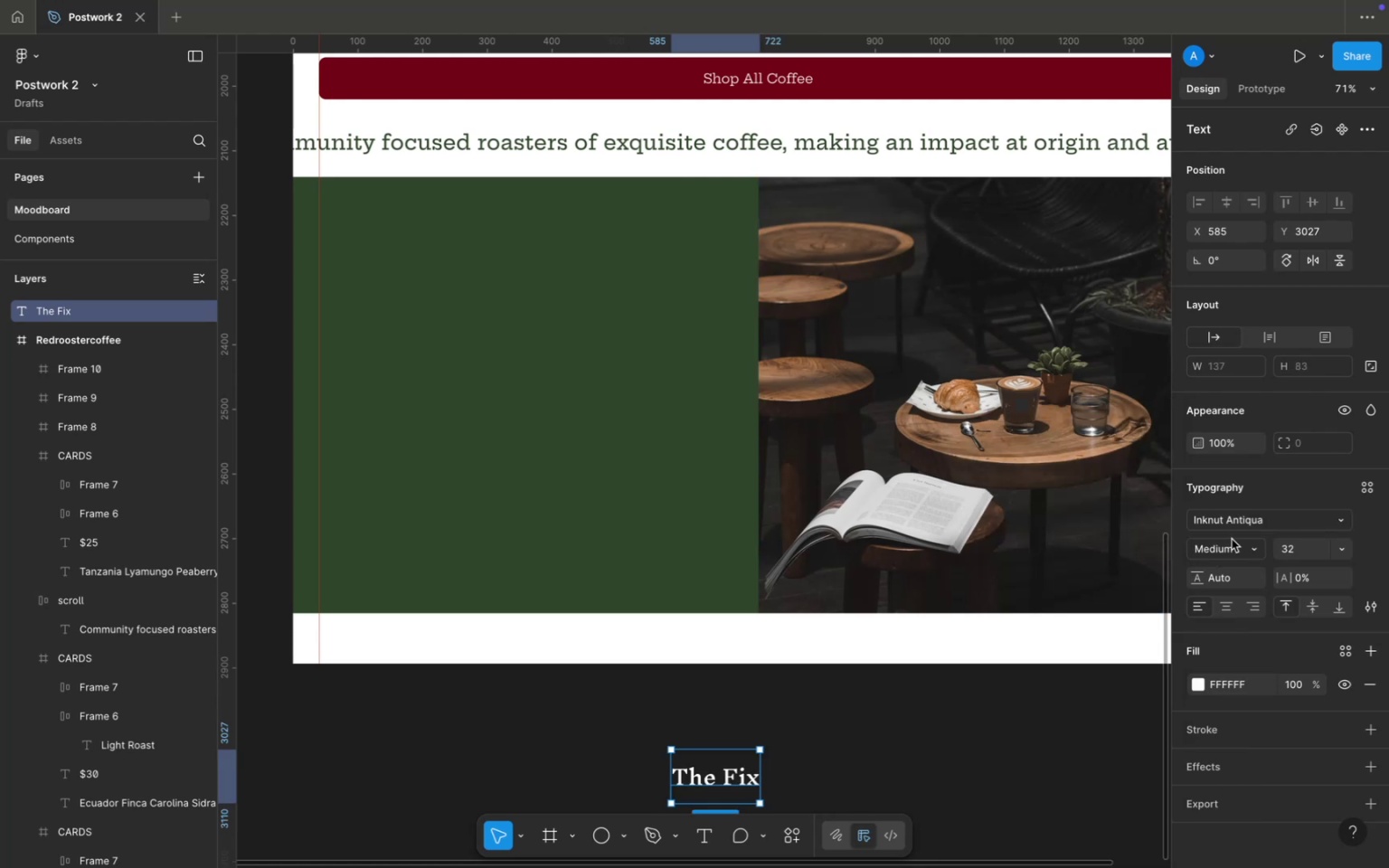 
left_click([1232, 539])
 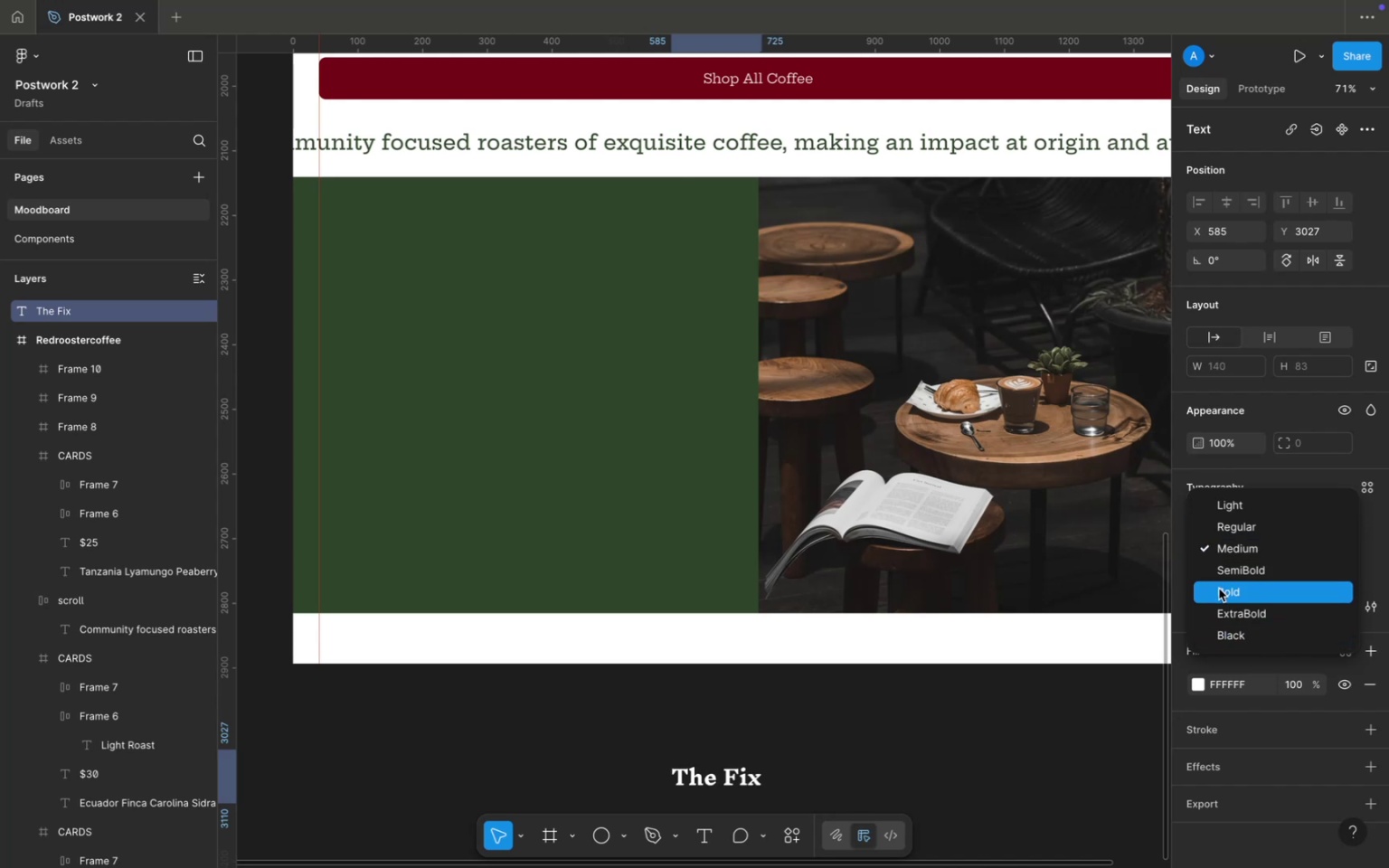 
left_click([1224, 598])
 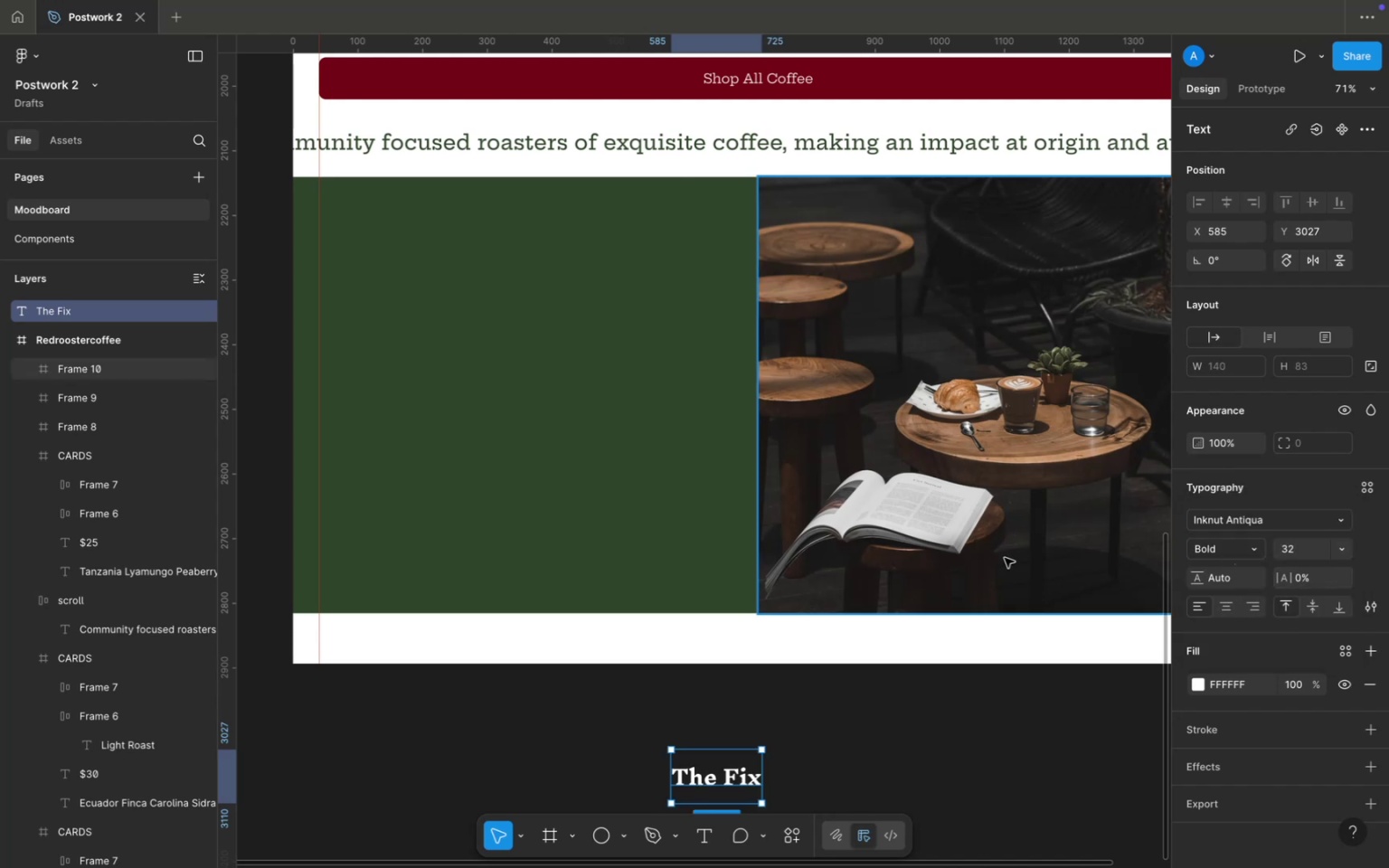 
wait(5.48)
 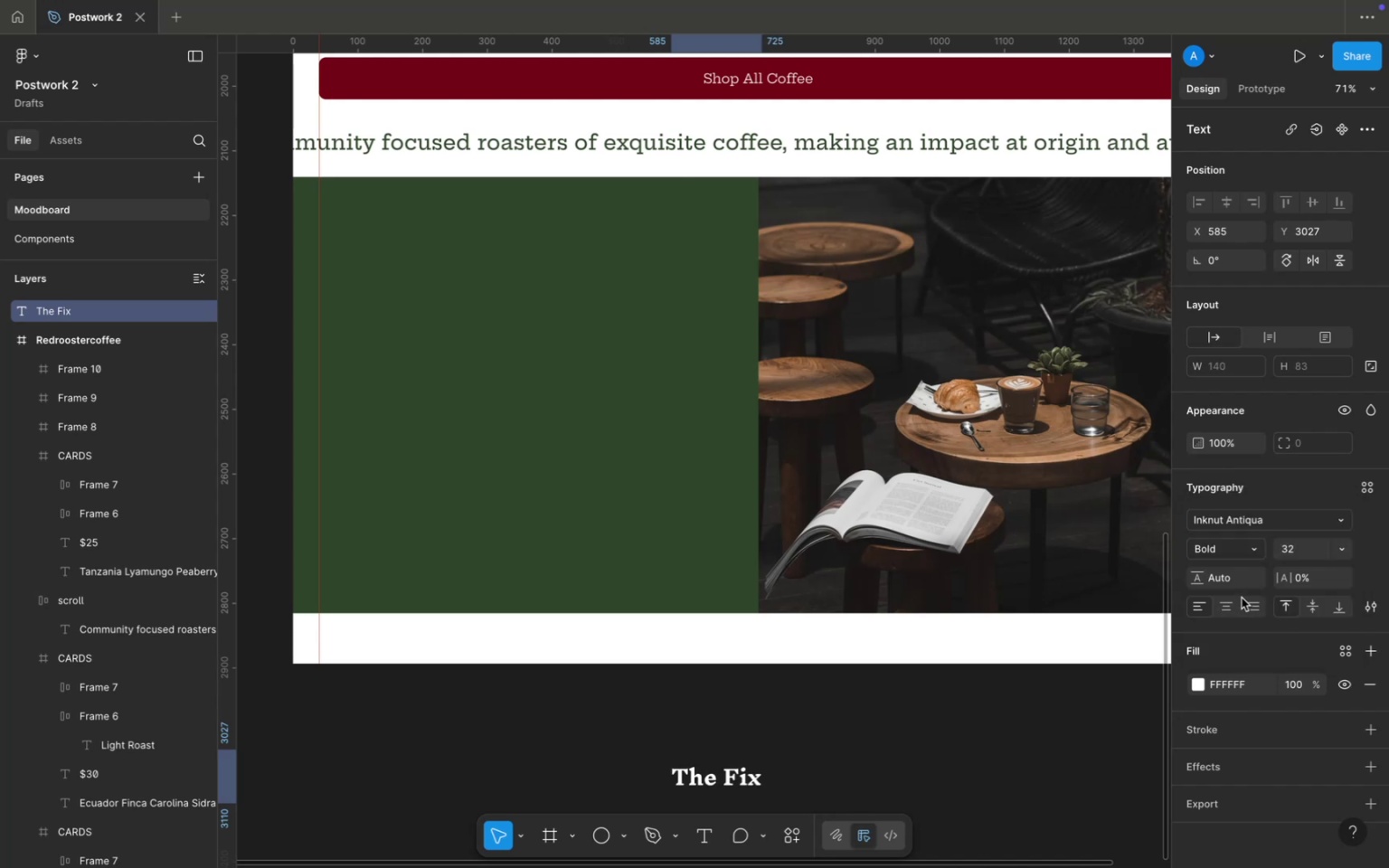 
key(Meta+I)
 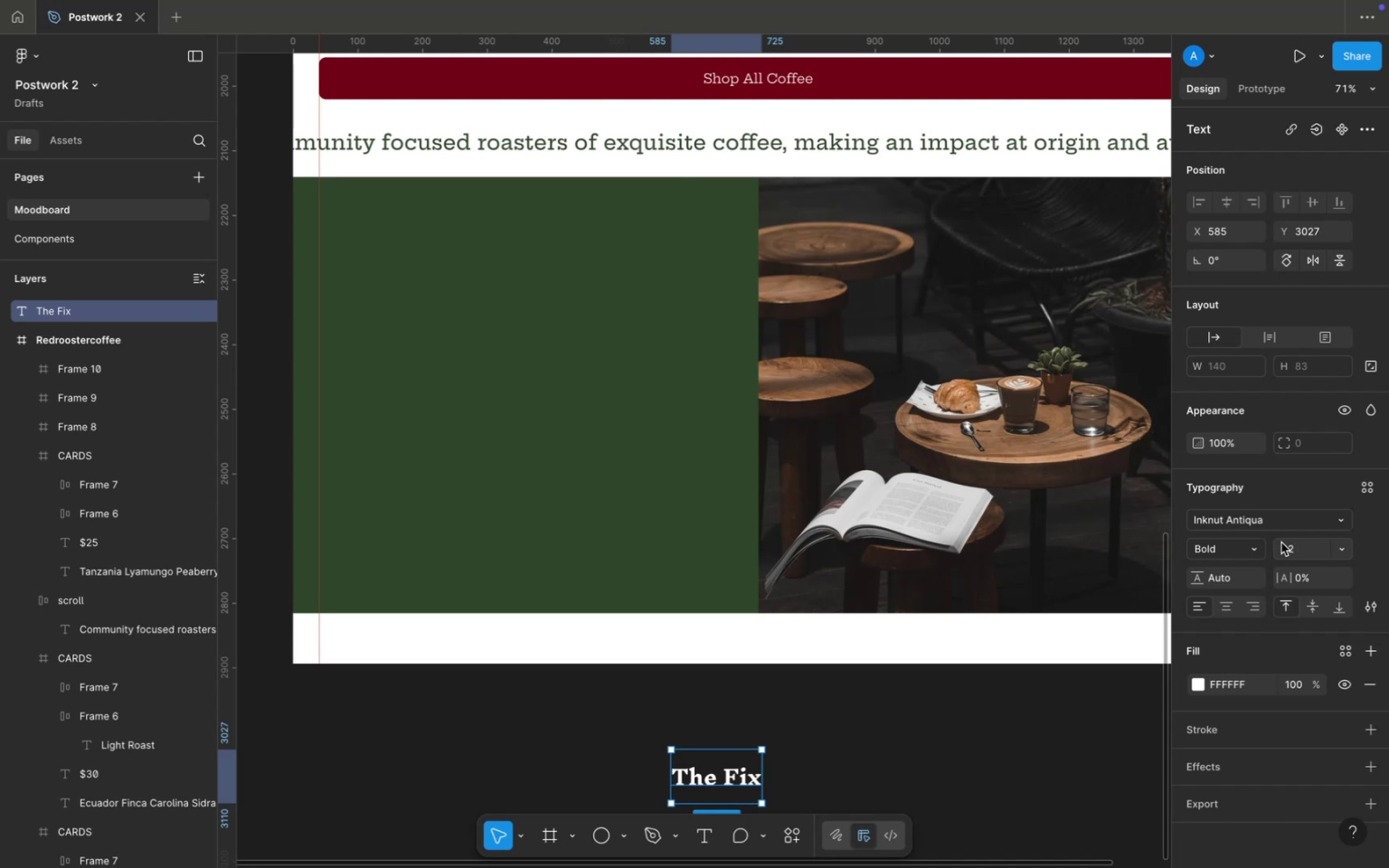 
left_click([1268, 524])
 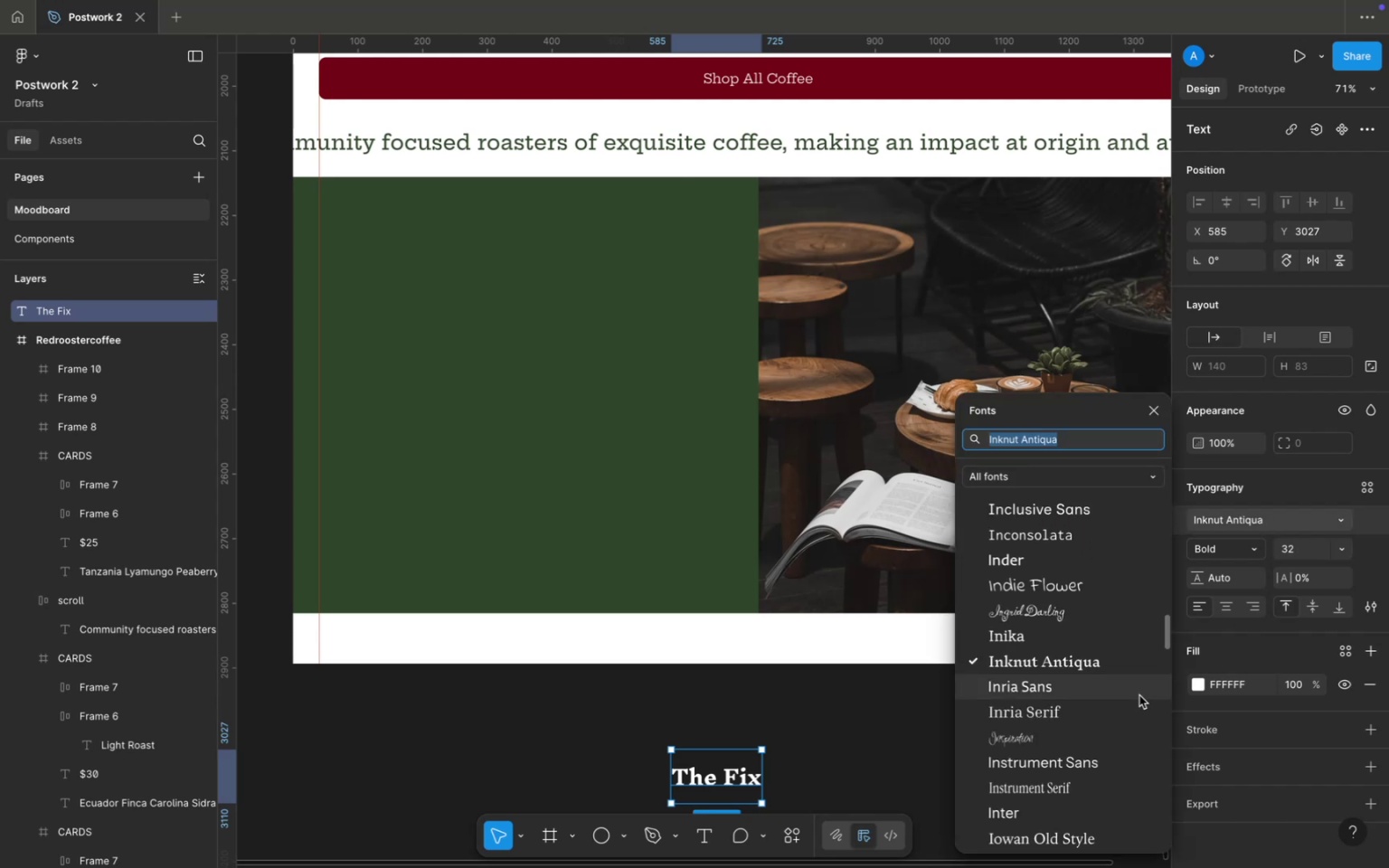 
scroll: coordinate [1044, 665], scroll_direction: down, amount: 7.0
 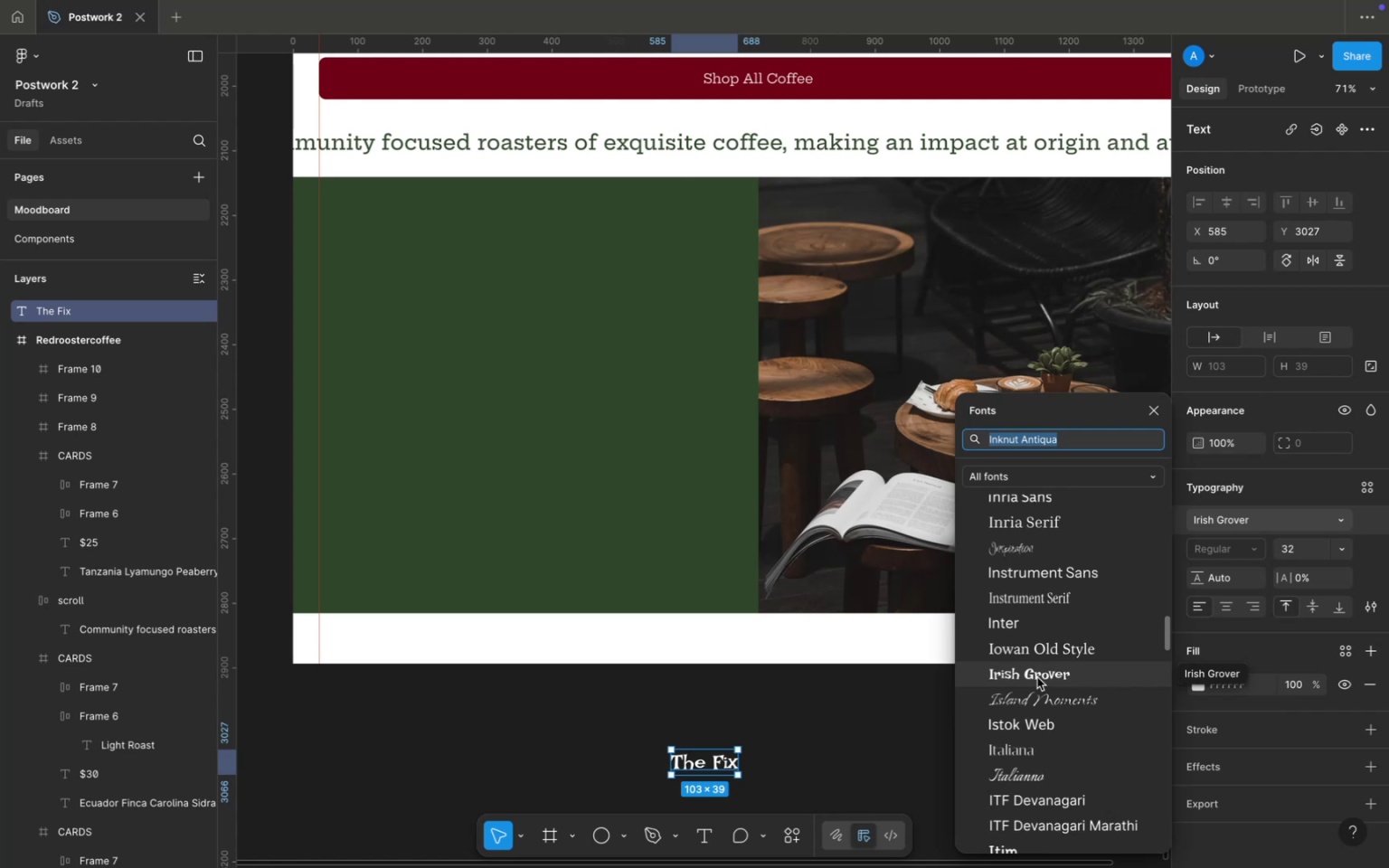 
wait(7.65)
 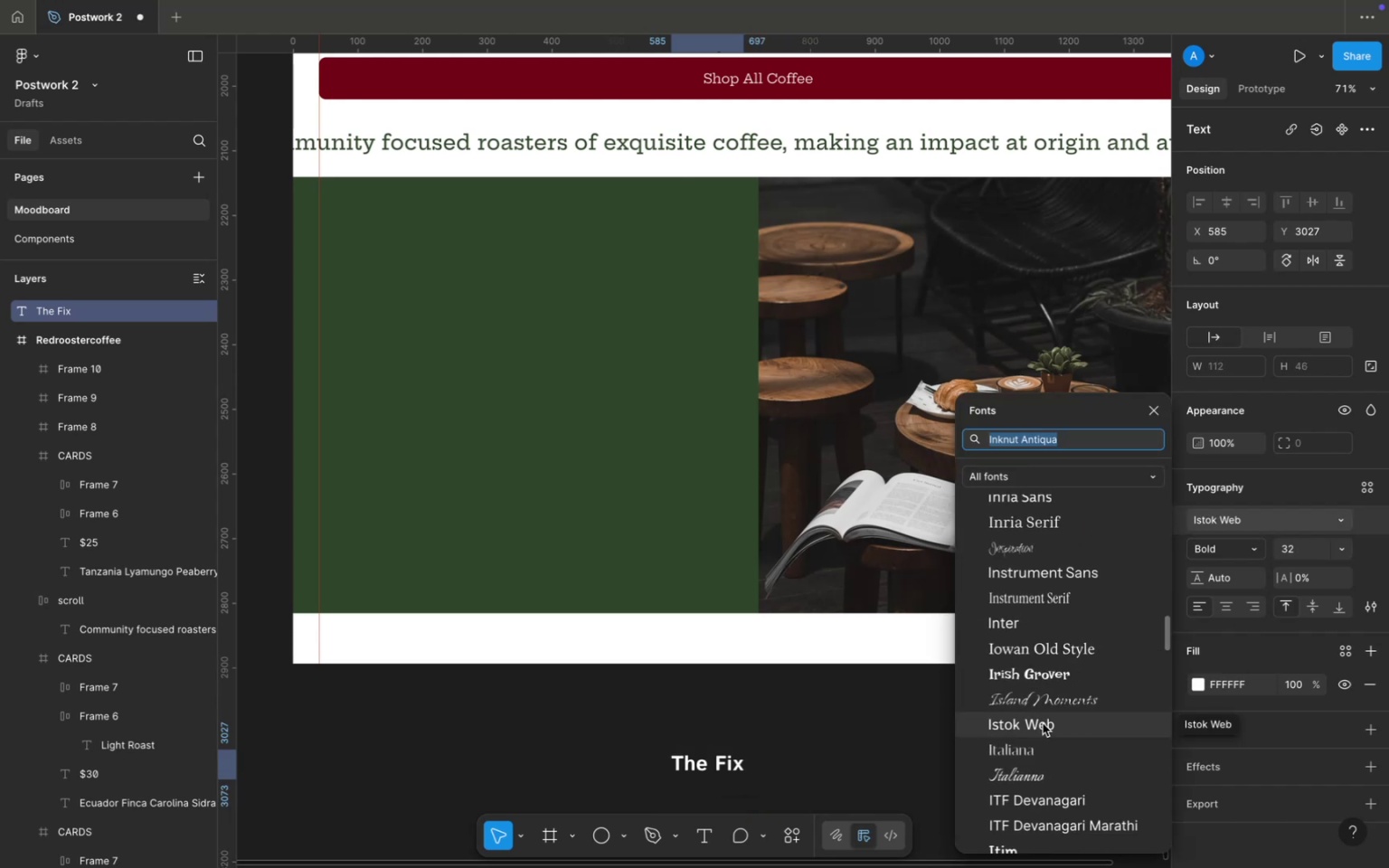 
scroll: coordinate [1048, 690], scroll_direction: down, amount: 26.0
 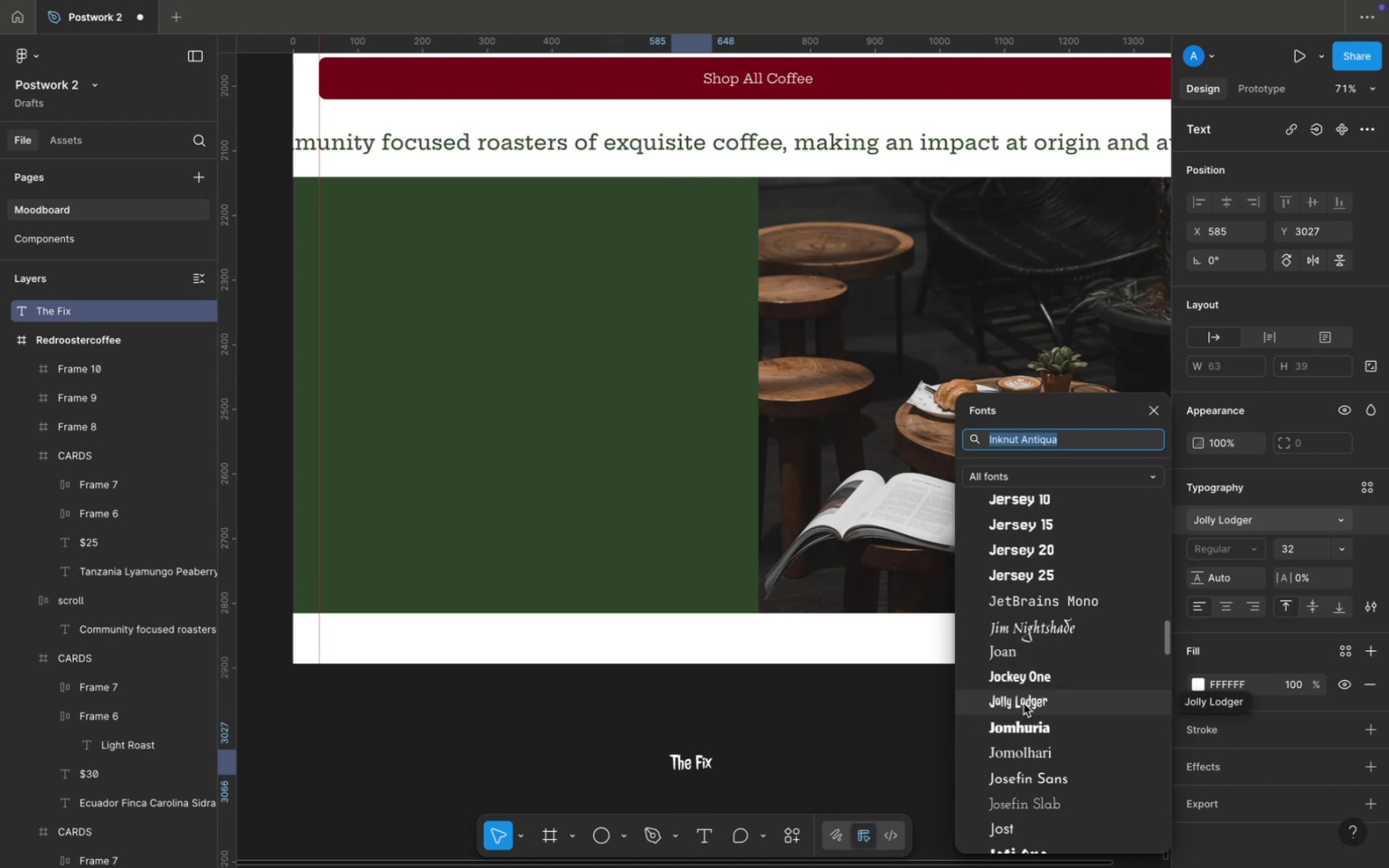 
wait(6.34)
 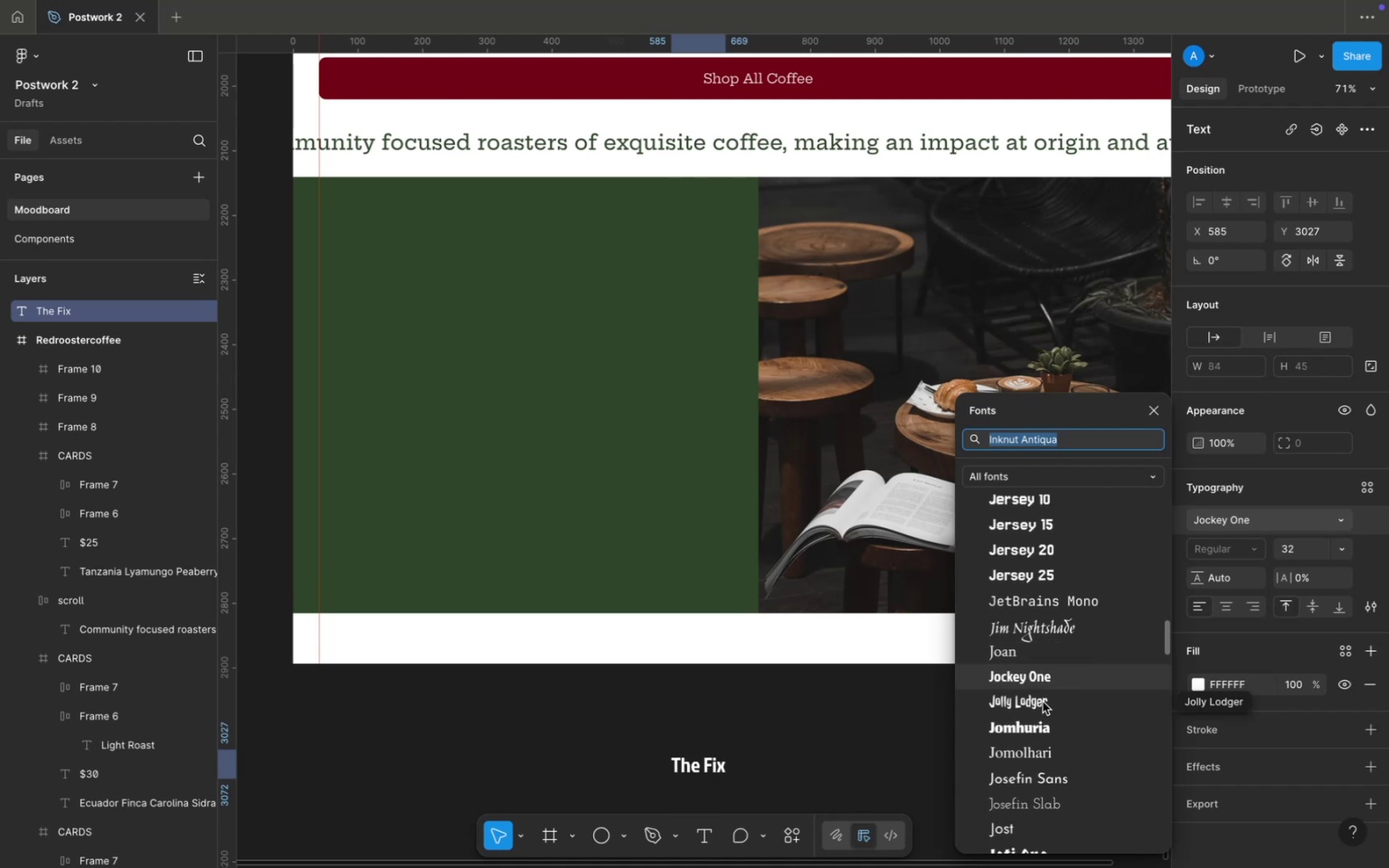 
scroll: coordinate [1052, 751], scroll_direction: down, amount: 37.0
 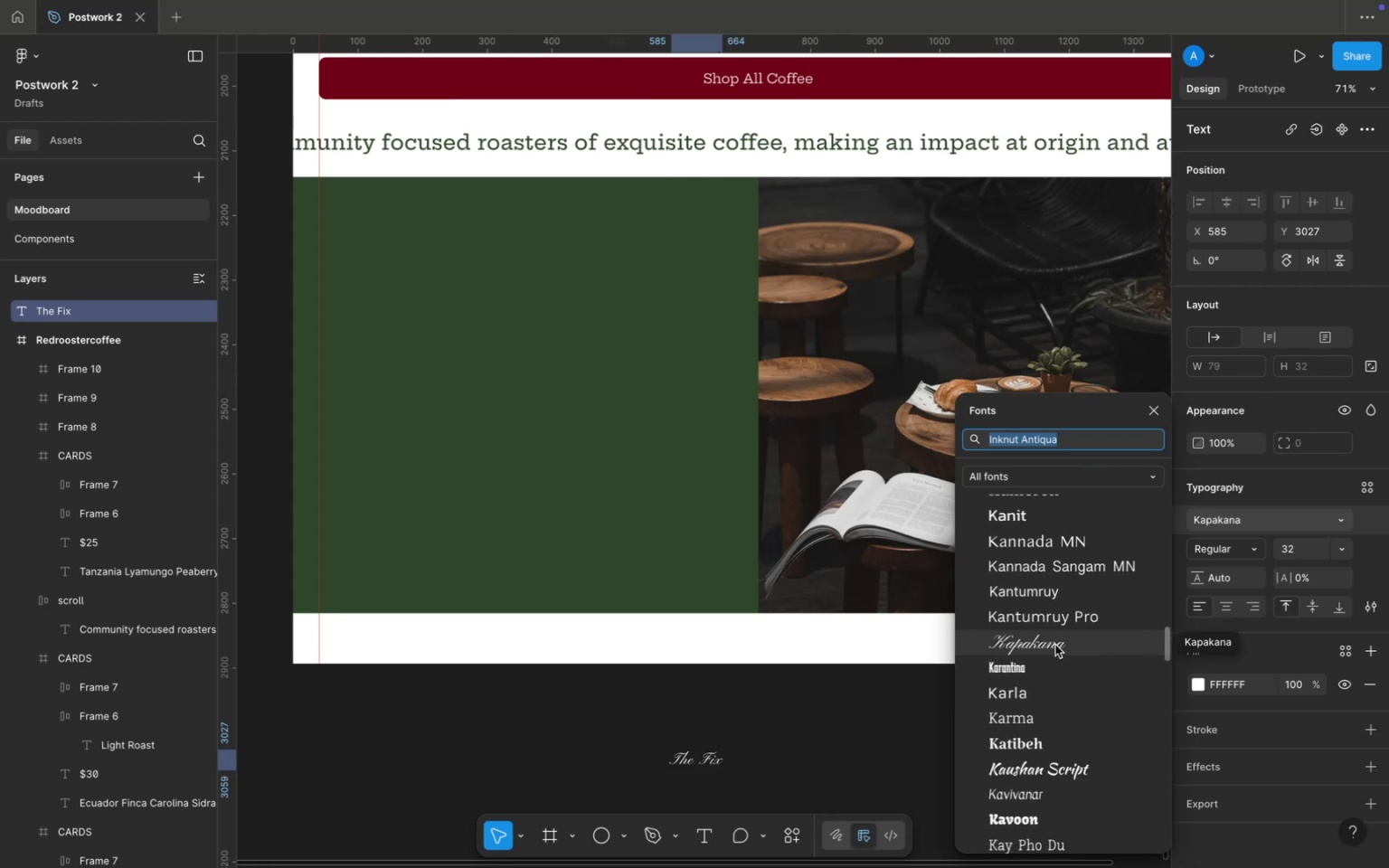 
left_click([1055, 645])
 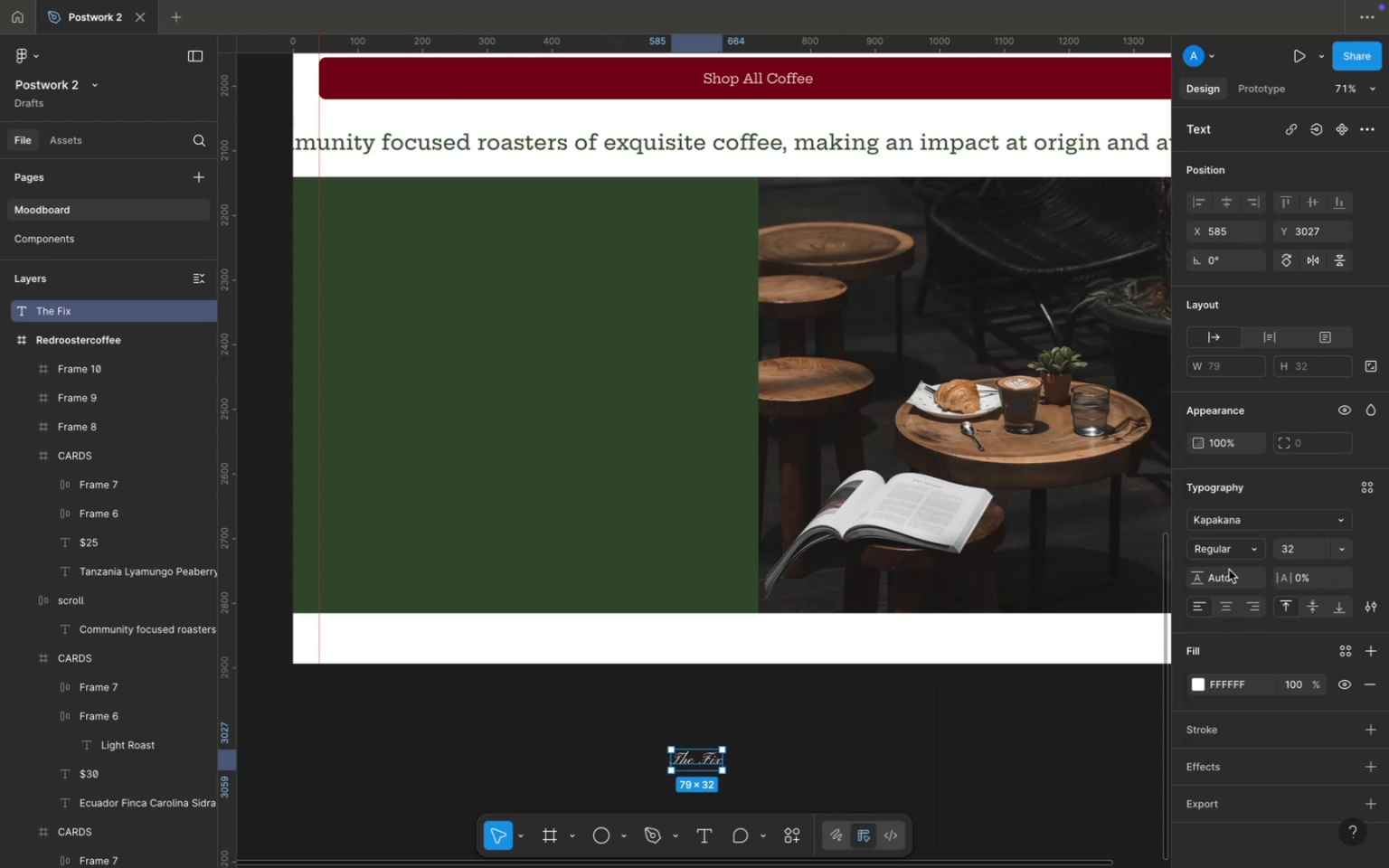 
left_click([1227, 553])
 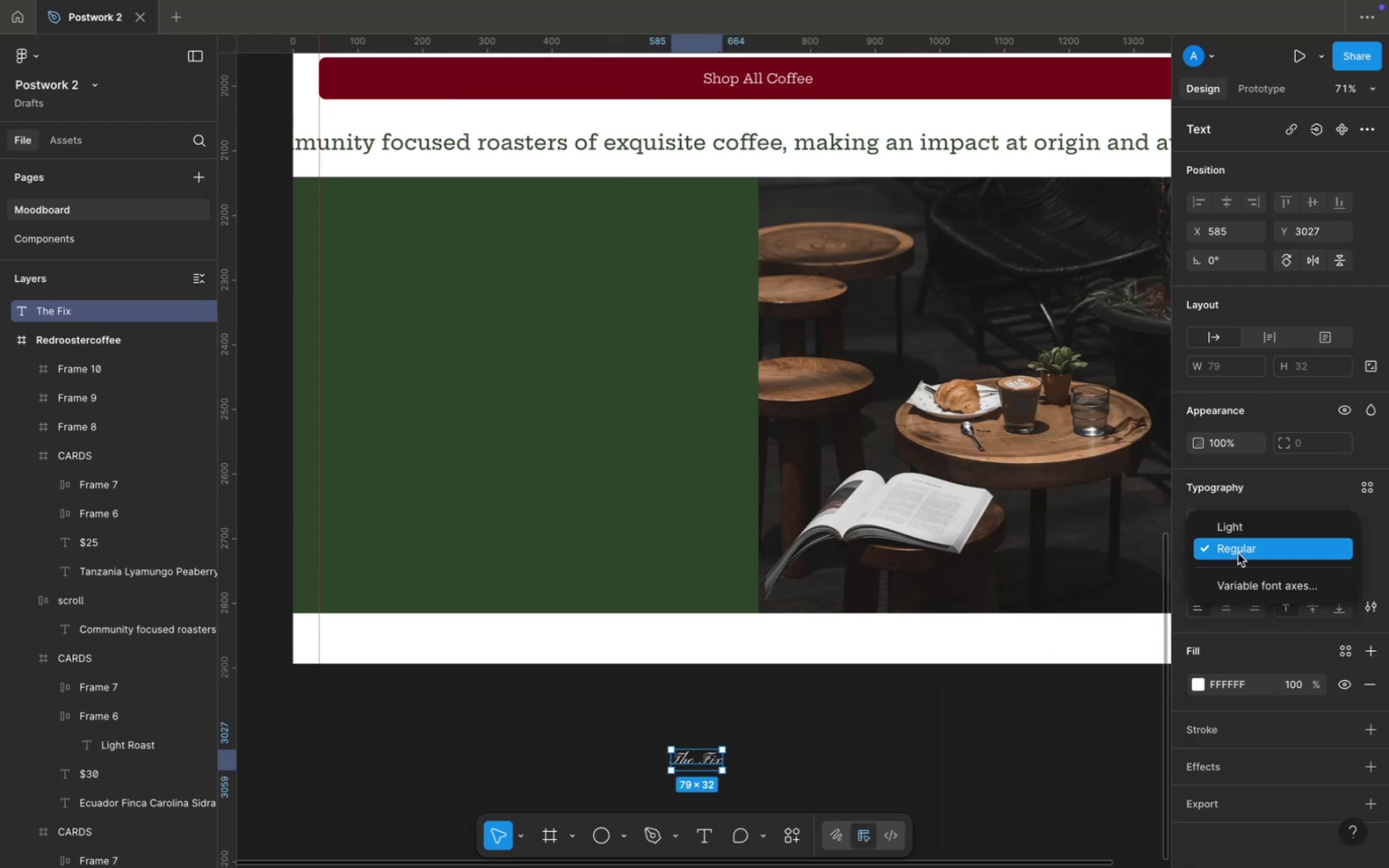 
left_click([1238, 553])
 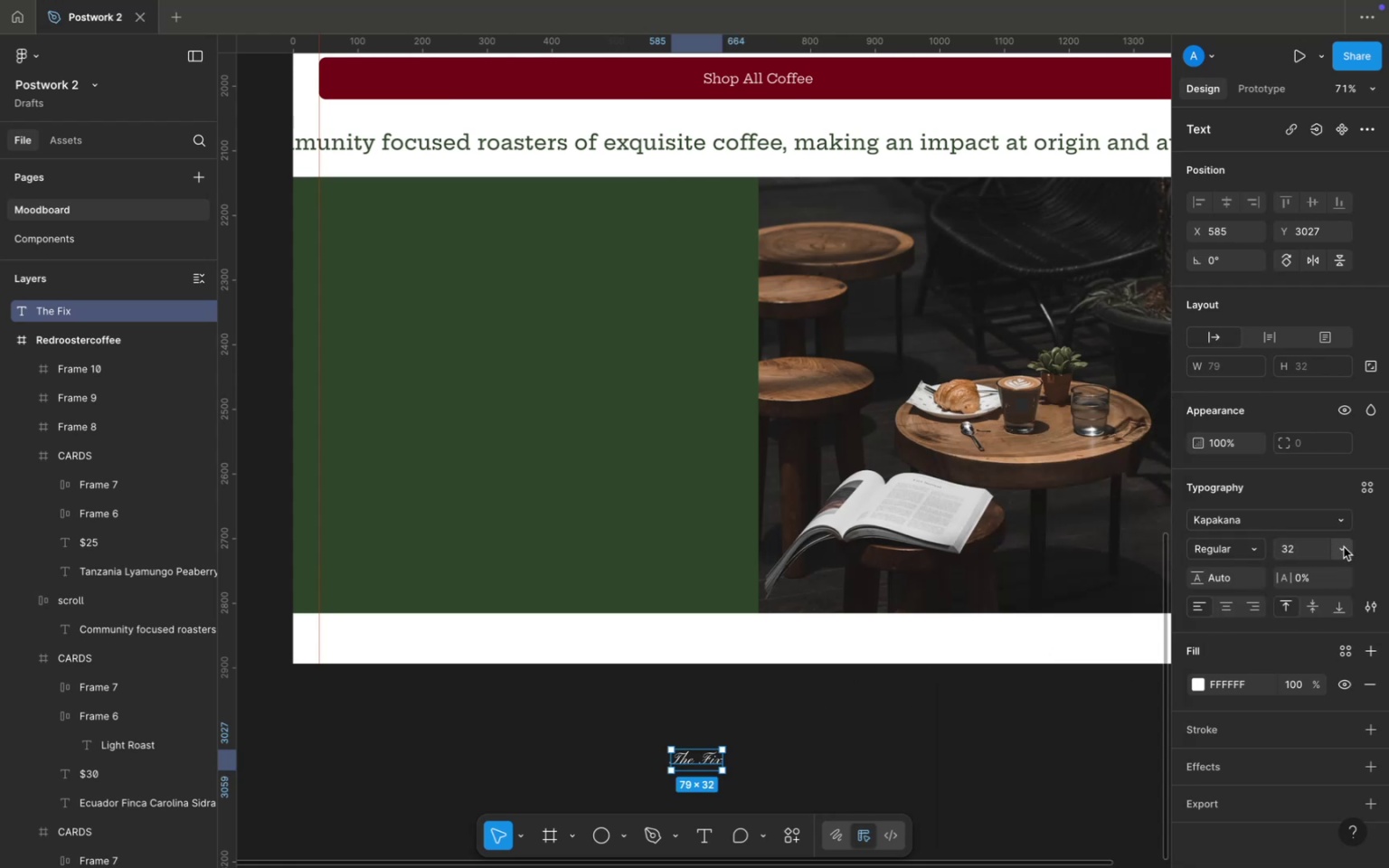 
left_click([1342, 552])
 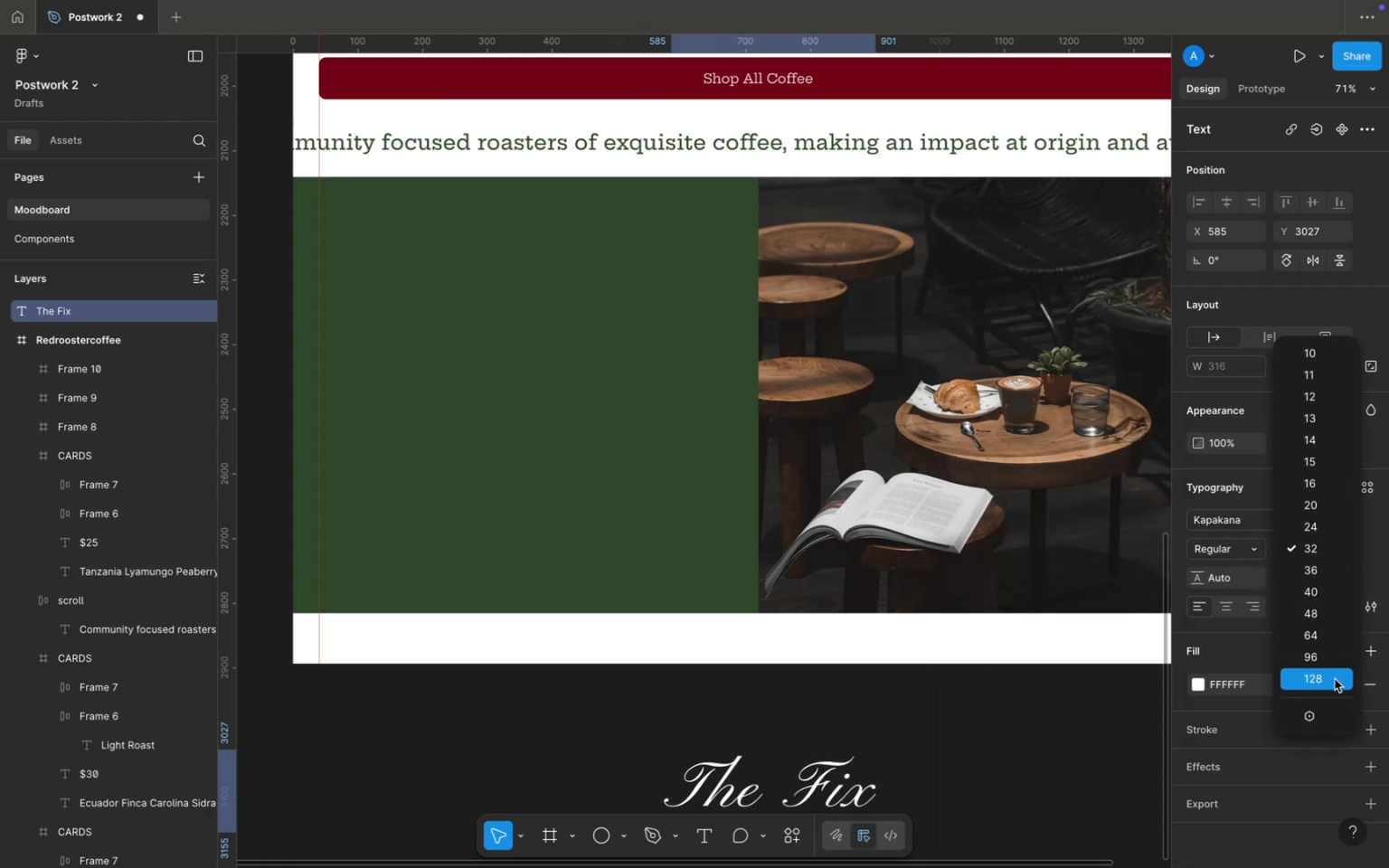 
left_click([1335, 679])
 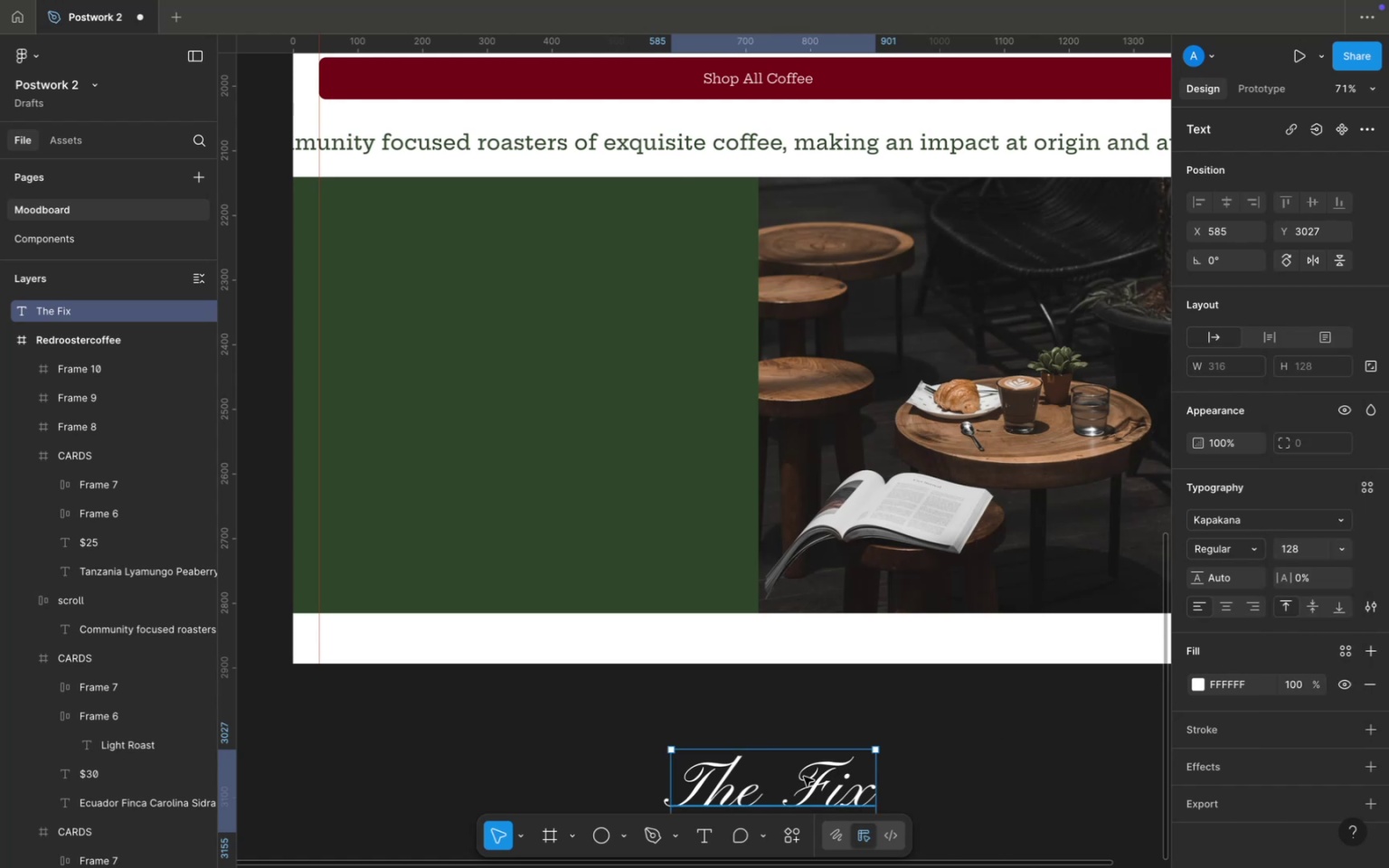 
left_click_drag(start_coordinate=[785, 778], to_coordinate=[761, 153])
 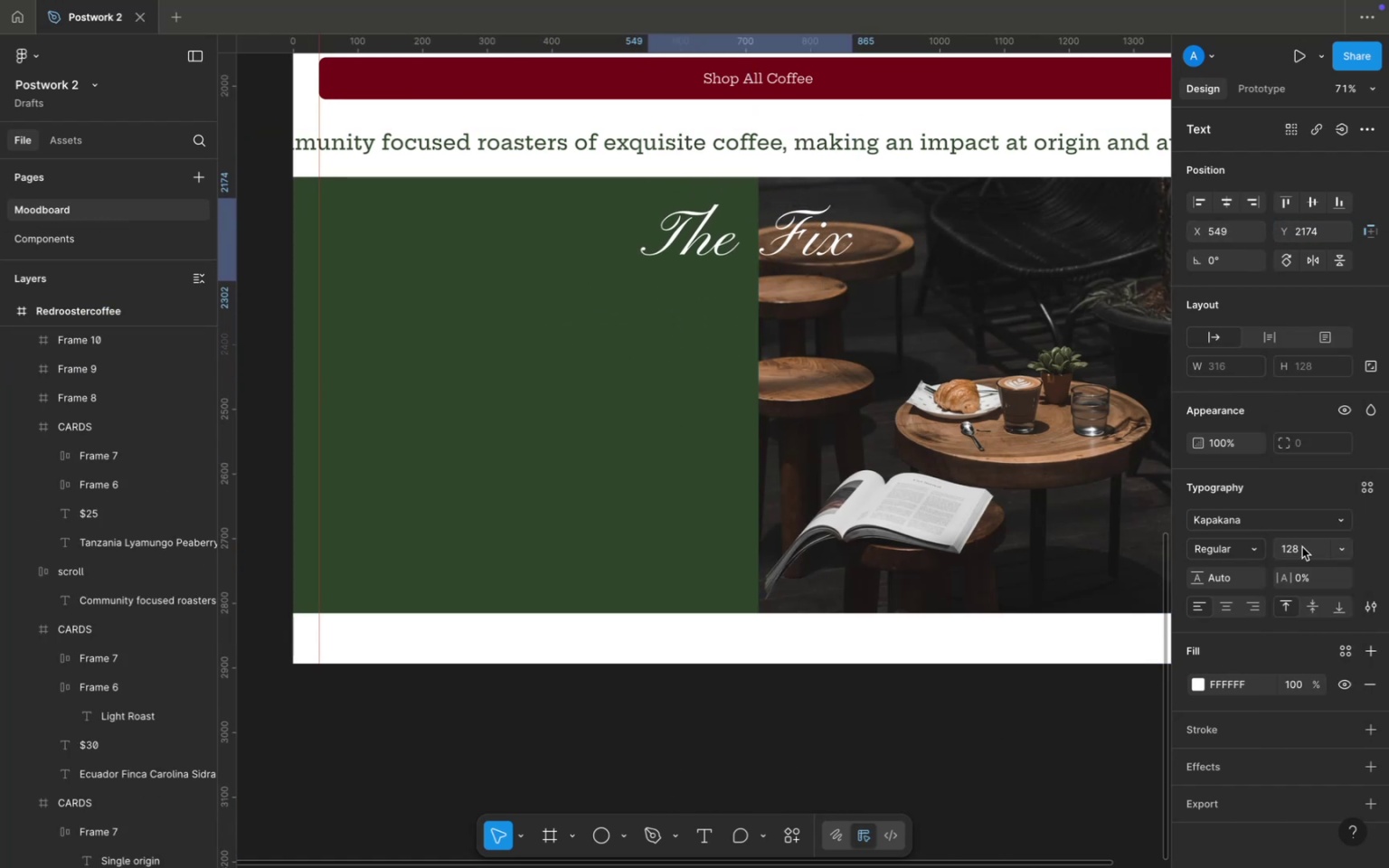 
left_click([1318, 551])
 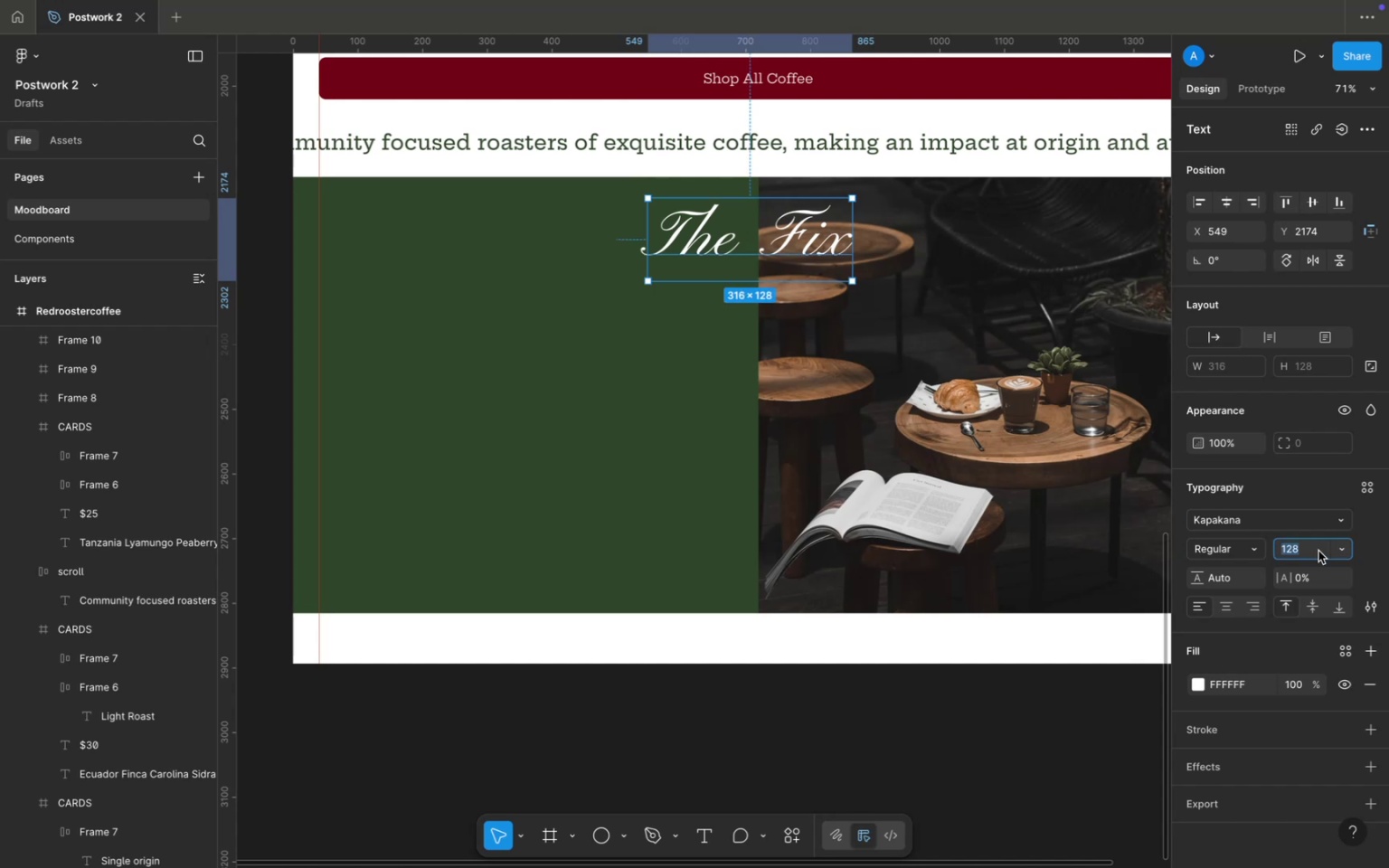 
type(244)
 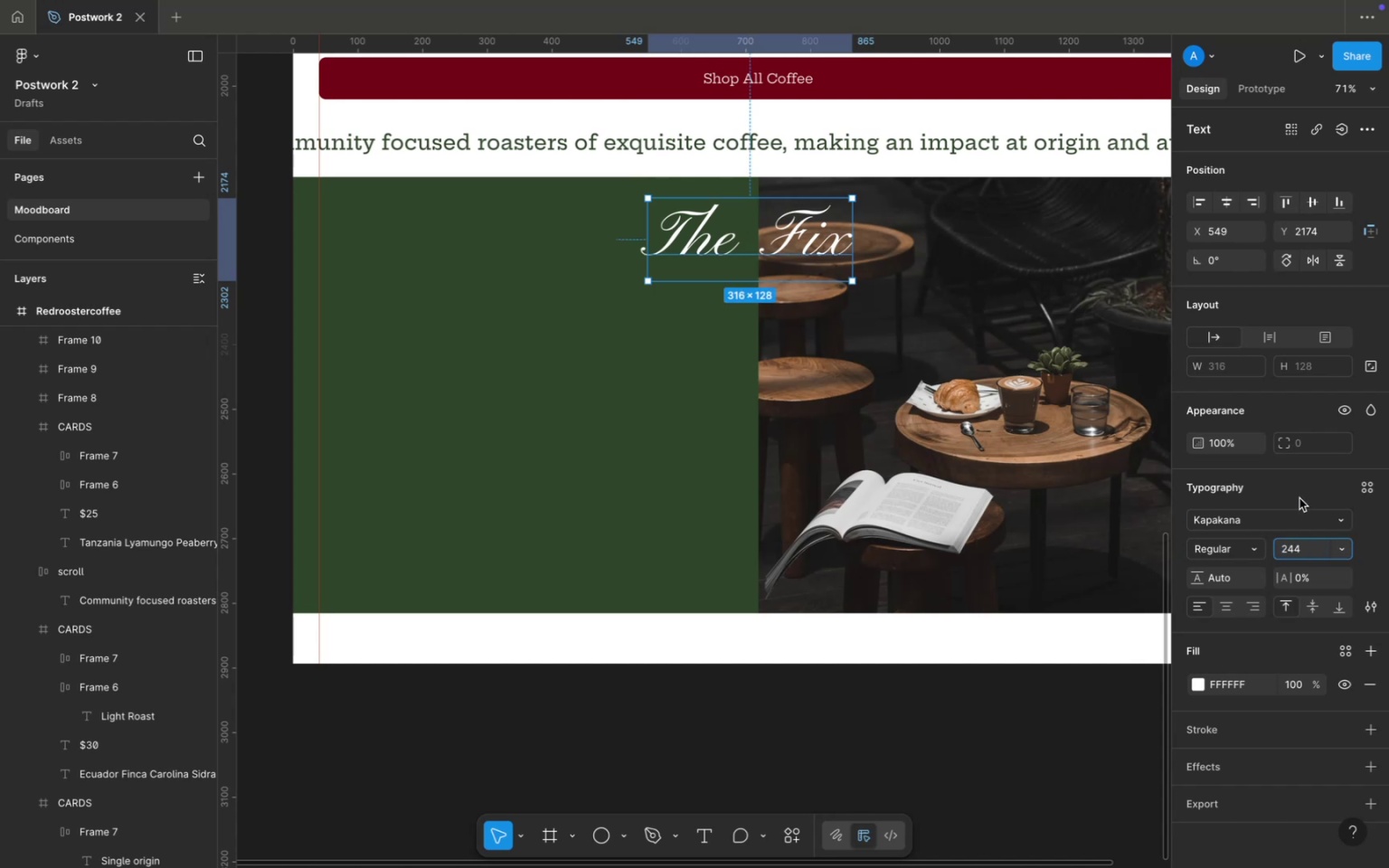 
left_click([1299, 497])
 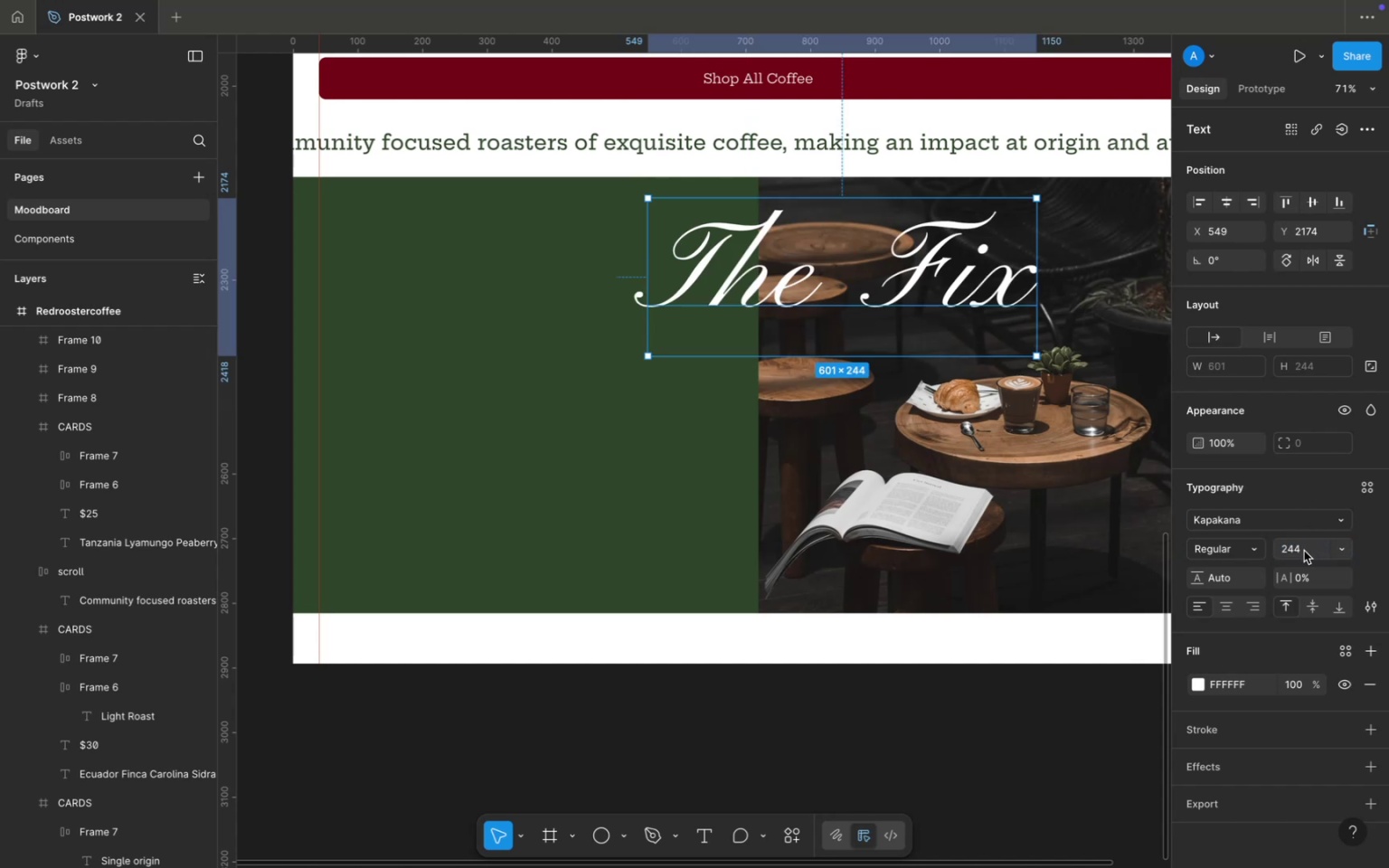 
left_click([1303, 551])
 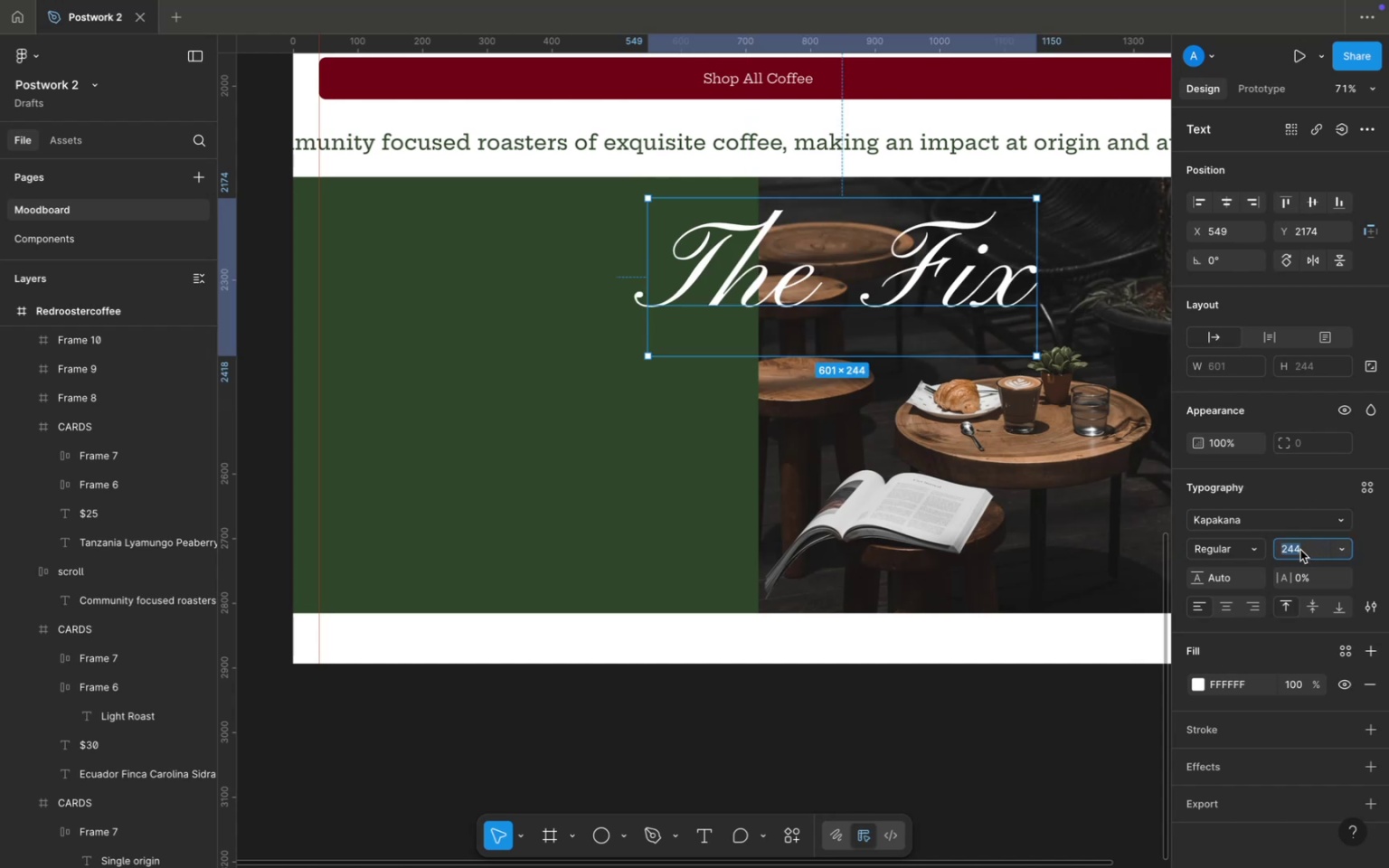 
type(544)
 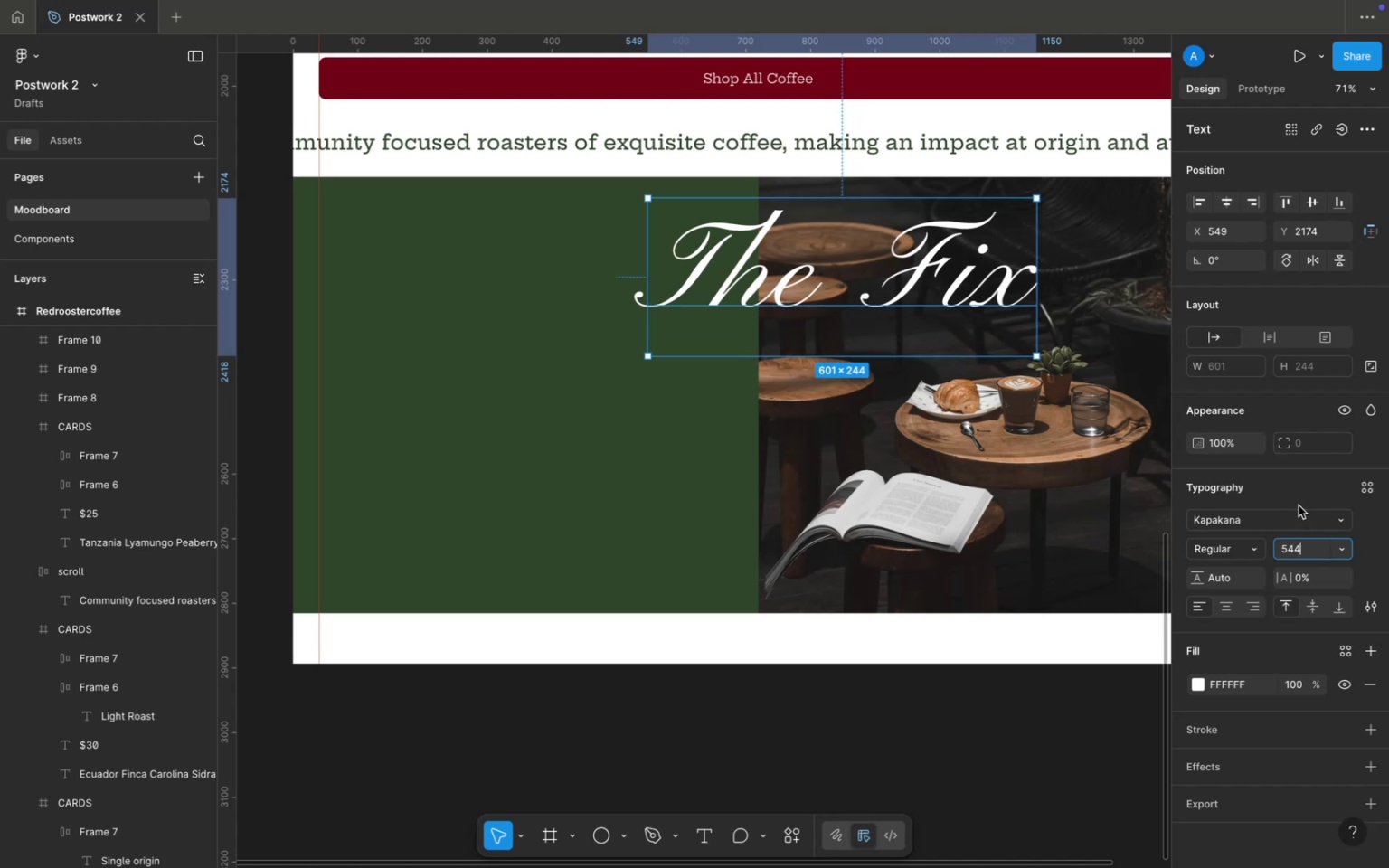 
left_click([1299, 505])
 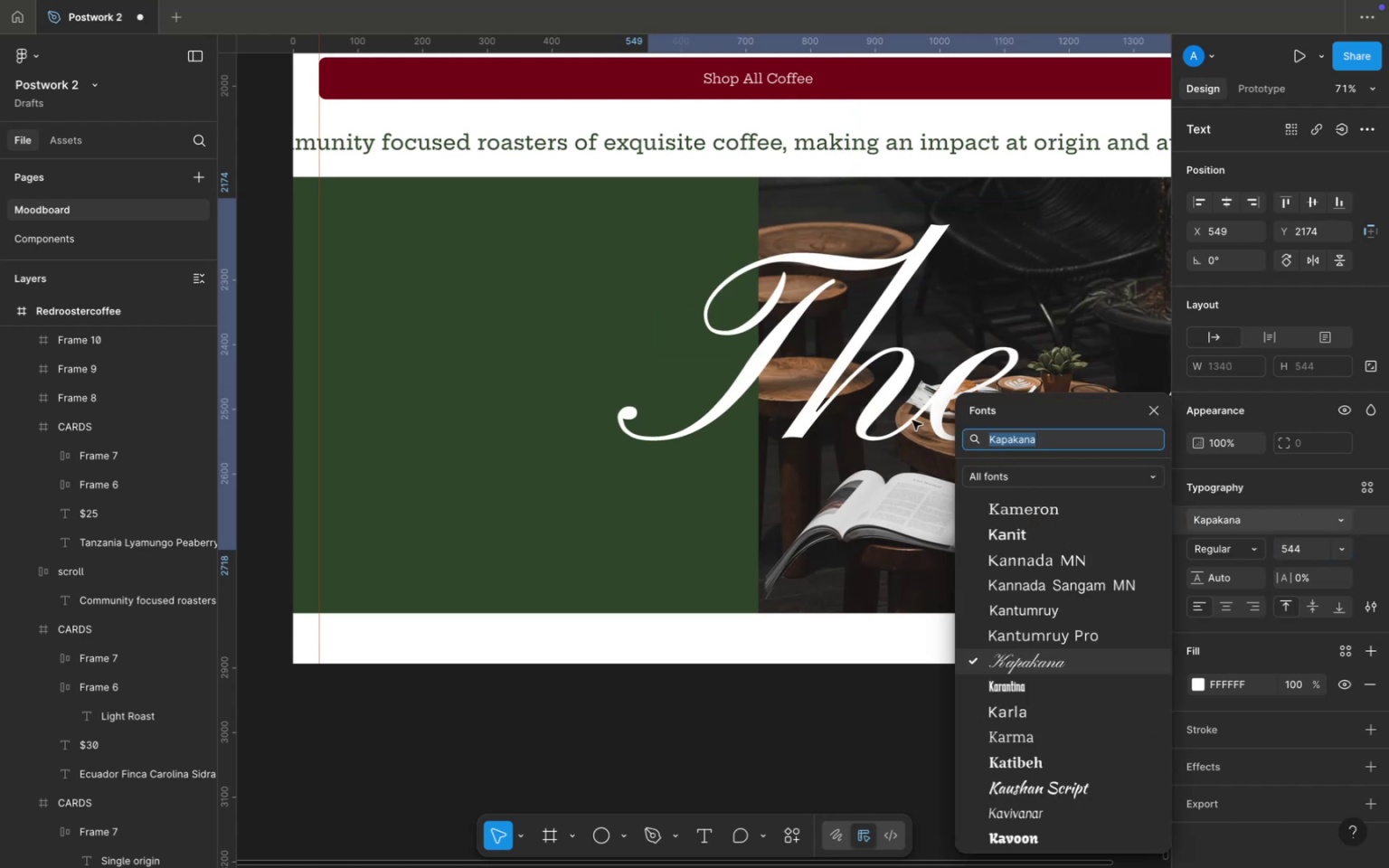 
scroll: coordinate [796, 412], scroll_direction: down, amount: 1.0
 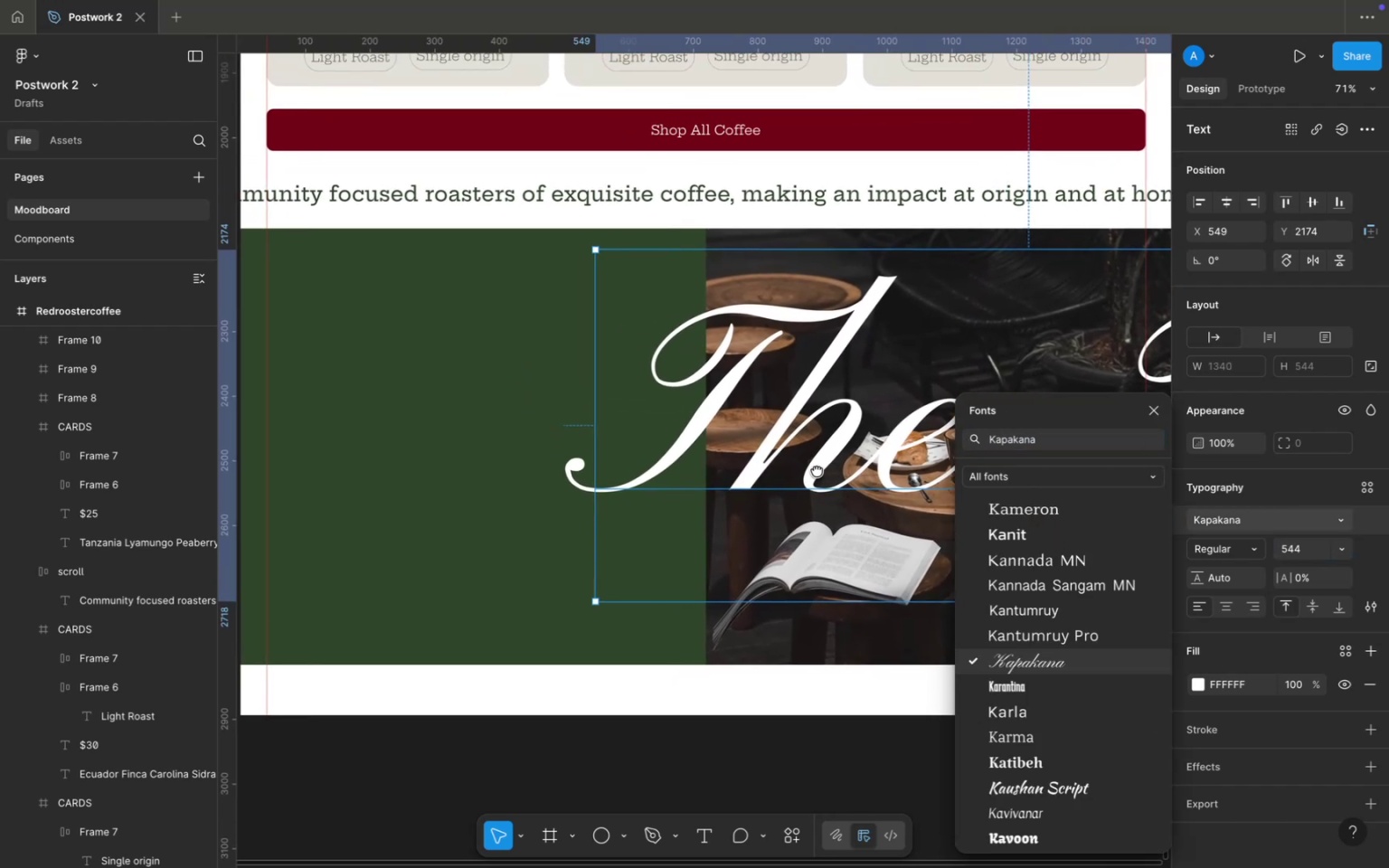 
left_click_drag(start_coordinate=[893, 430], to_coordinate=[556, 341])
 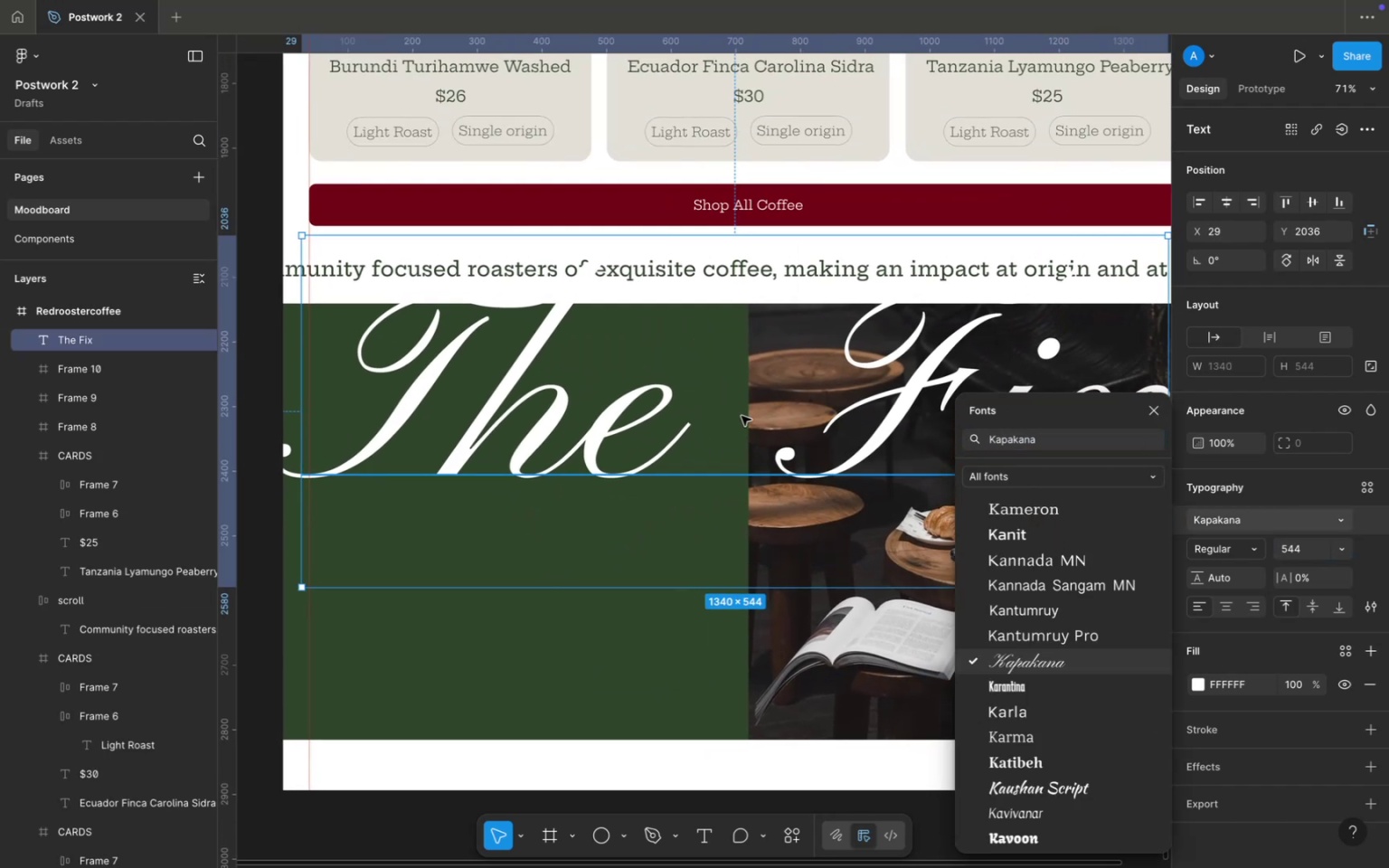 
left_click_drag(start_coordinate=[737, 387], to_coordinate=[739, 432])
 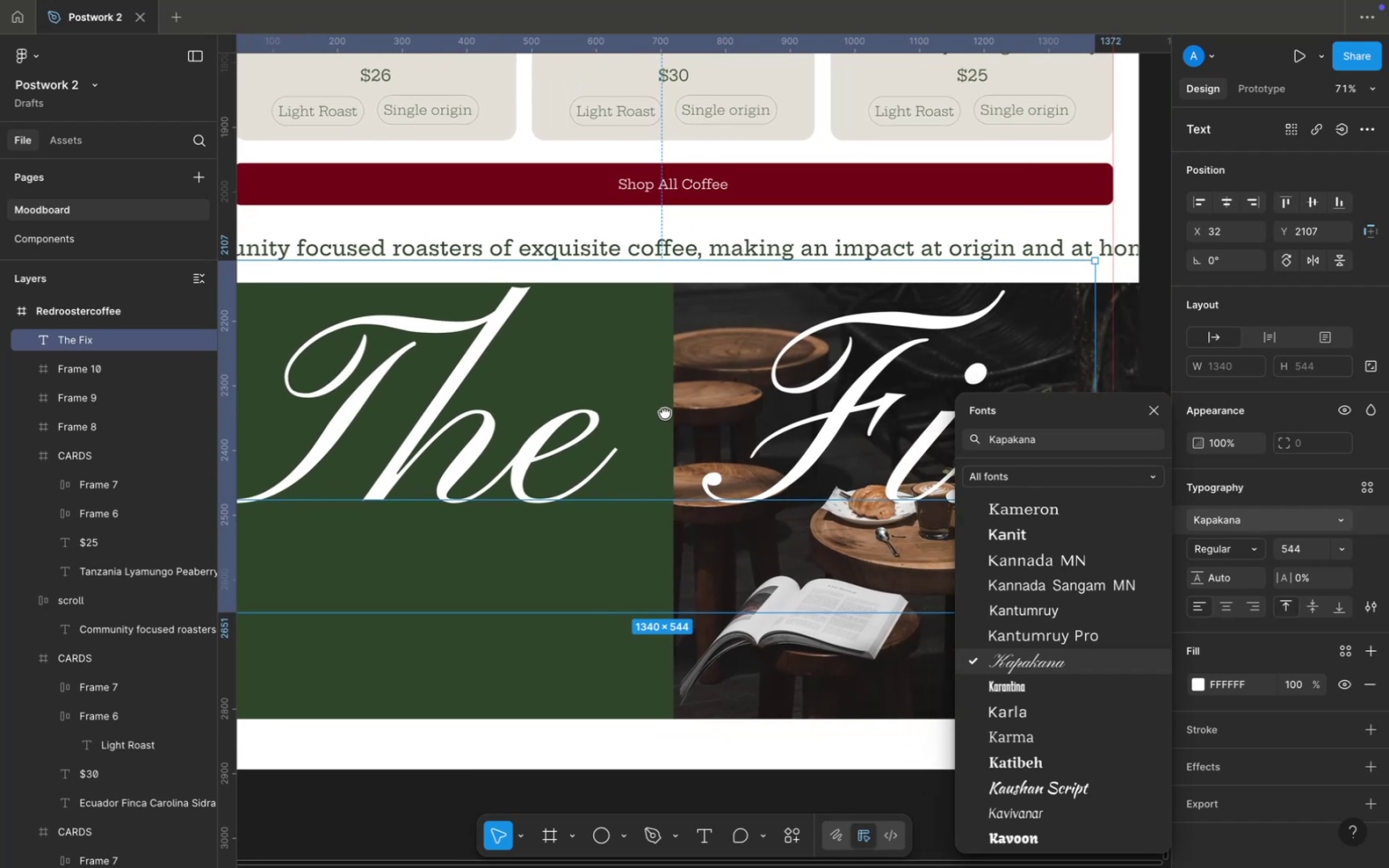 
left_click_drag(start_coordinate=[668, 410], to_coordinate=[694, 410])
 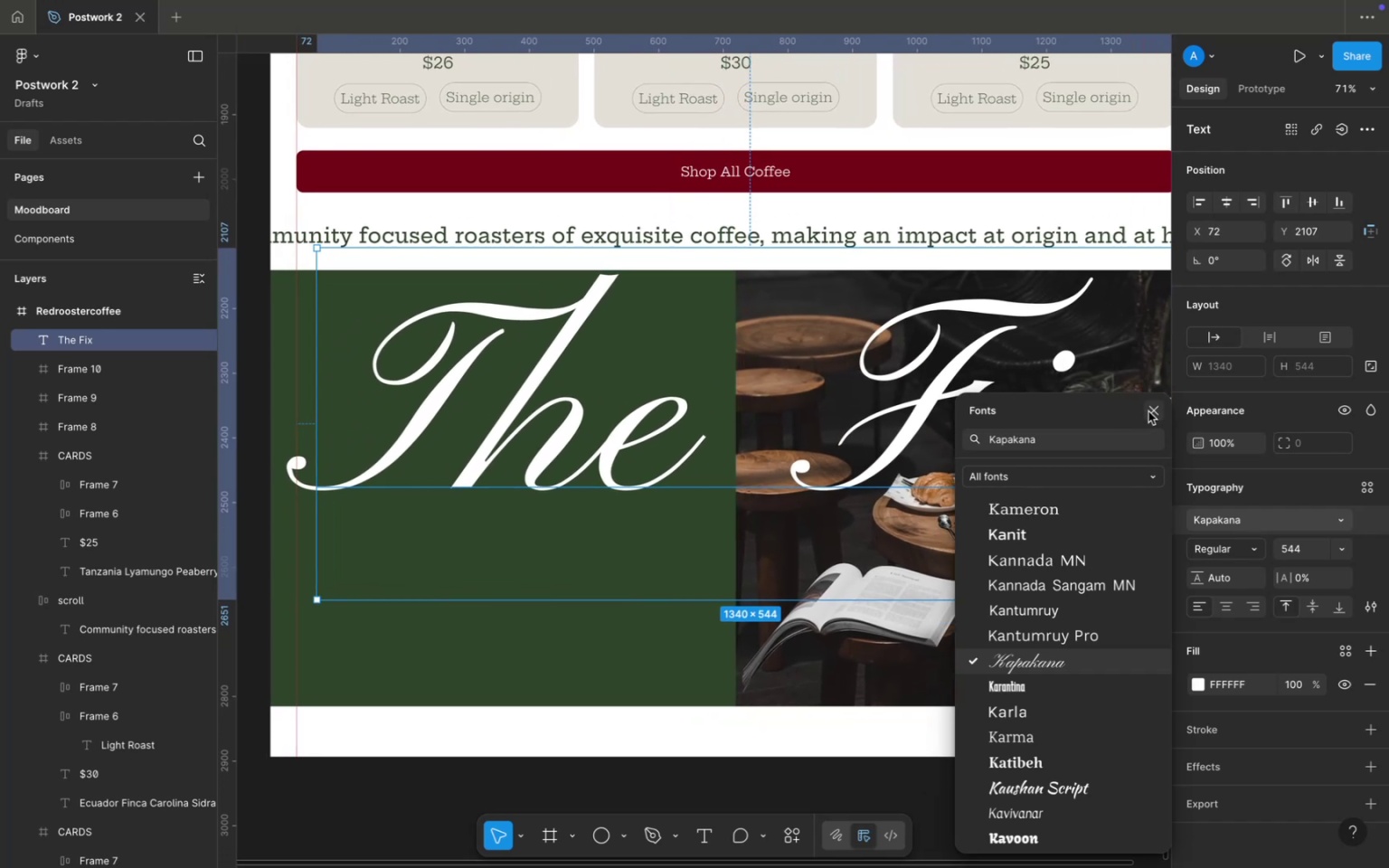 
scroll: coordinate [1051, 671], scroll_direction: down, amount: 36.0
 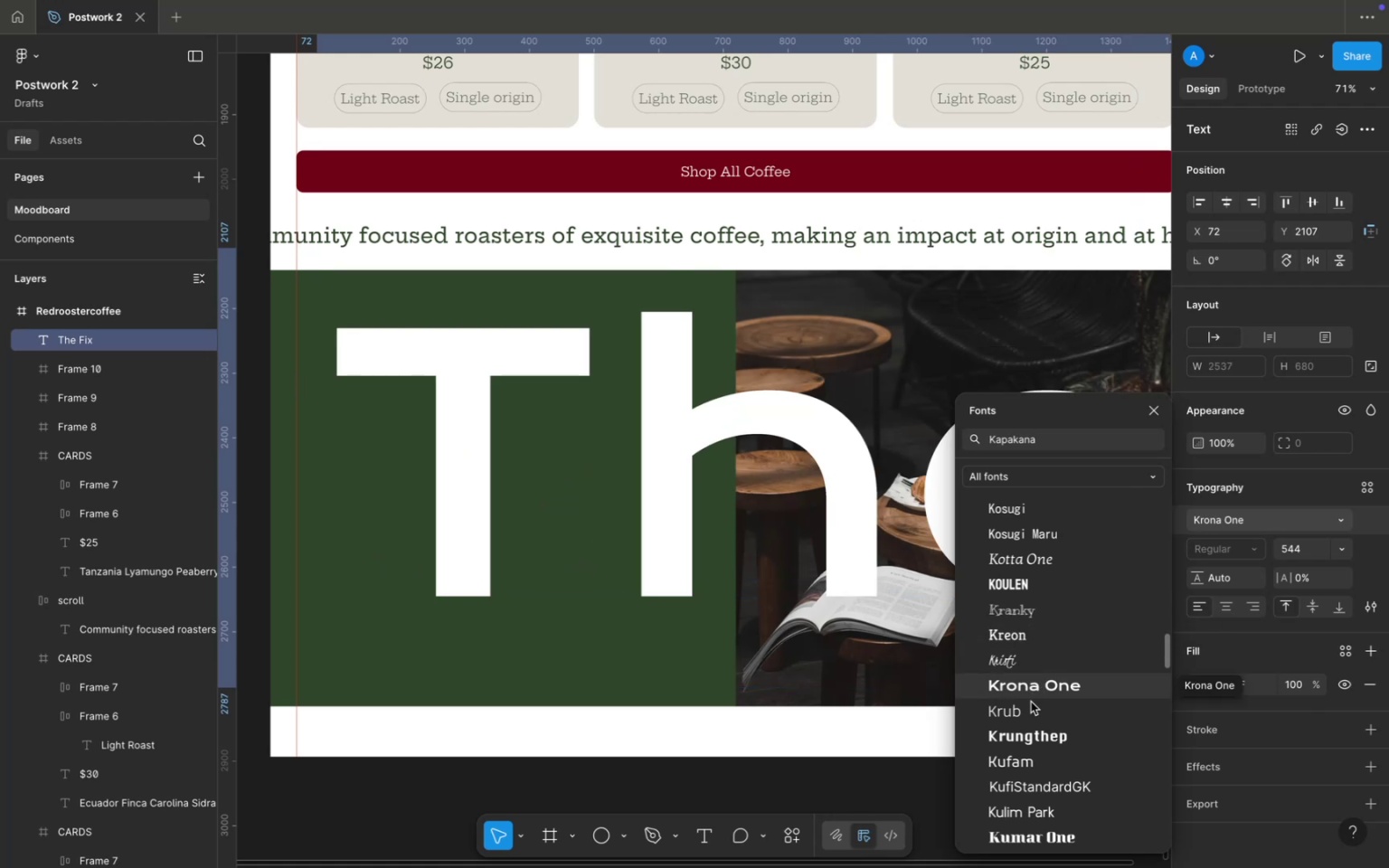 
wait(6.69)
 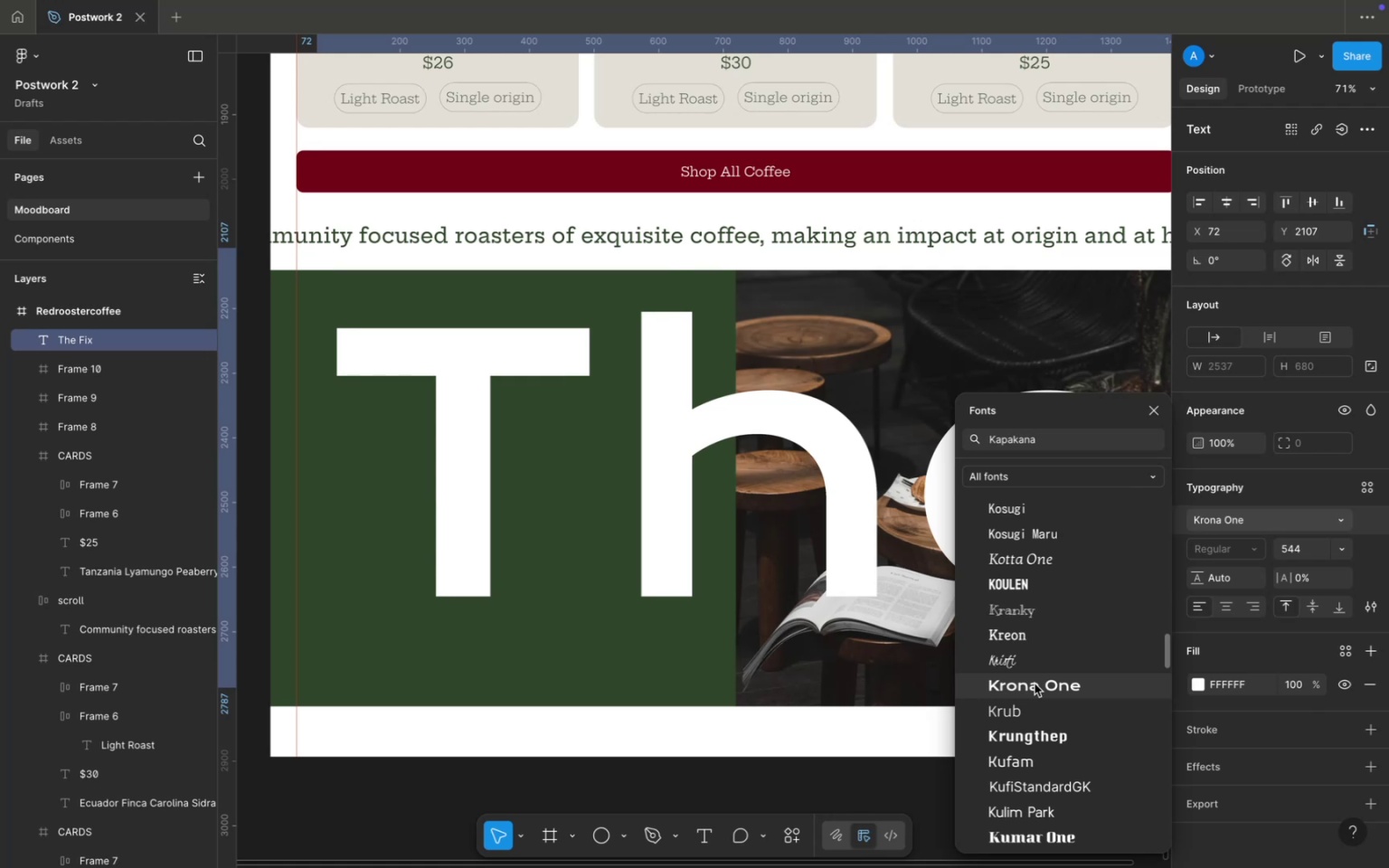 
scroll: coordinate [1035, 743], scroll_direction: down, amount: 73.0
 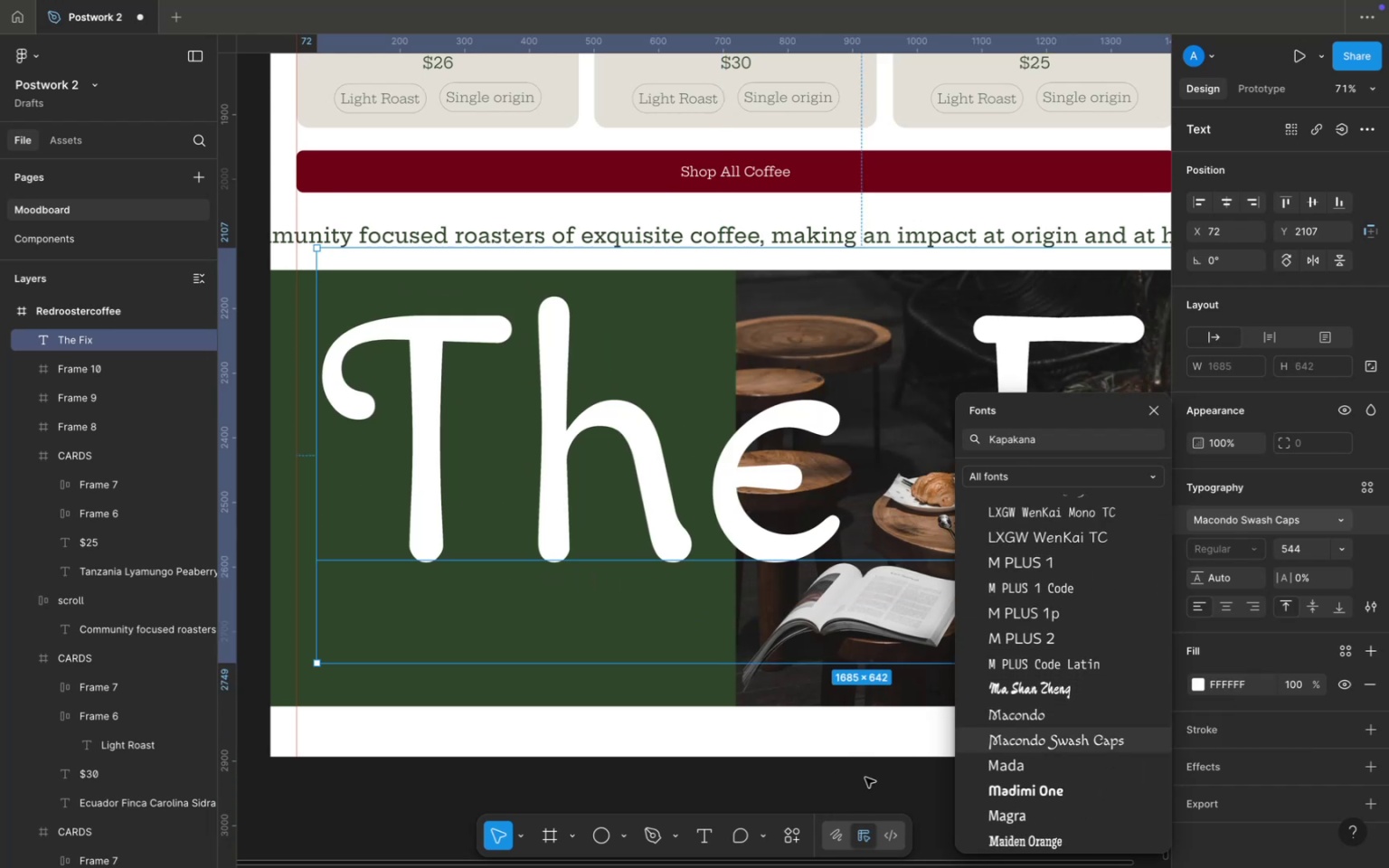 
wait(9.17)
 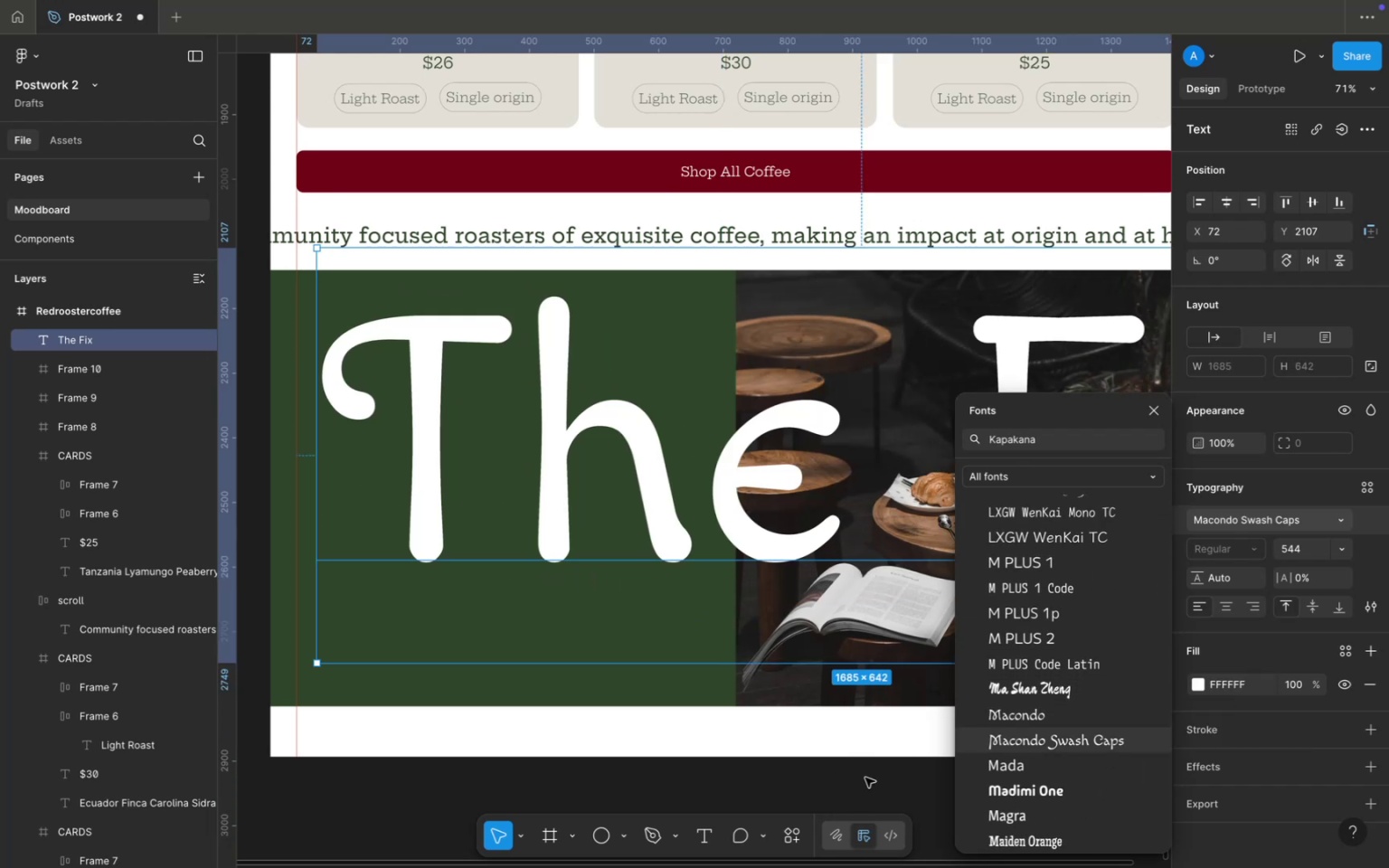 
scroll: coordinate [1014, 746], scroll_direction: down, amount: 55.0
 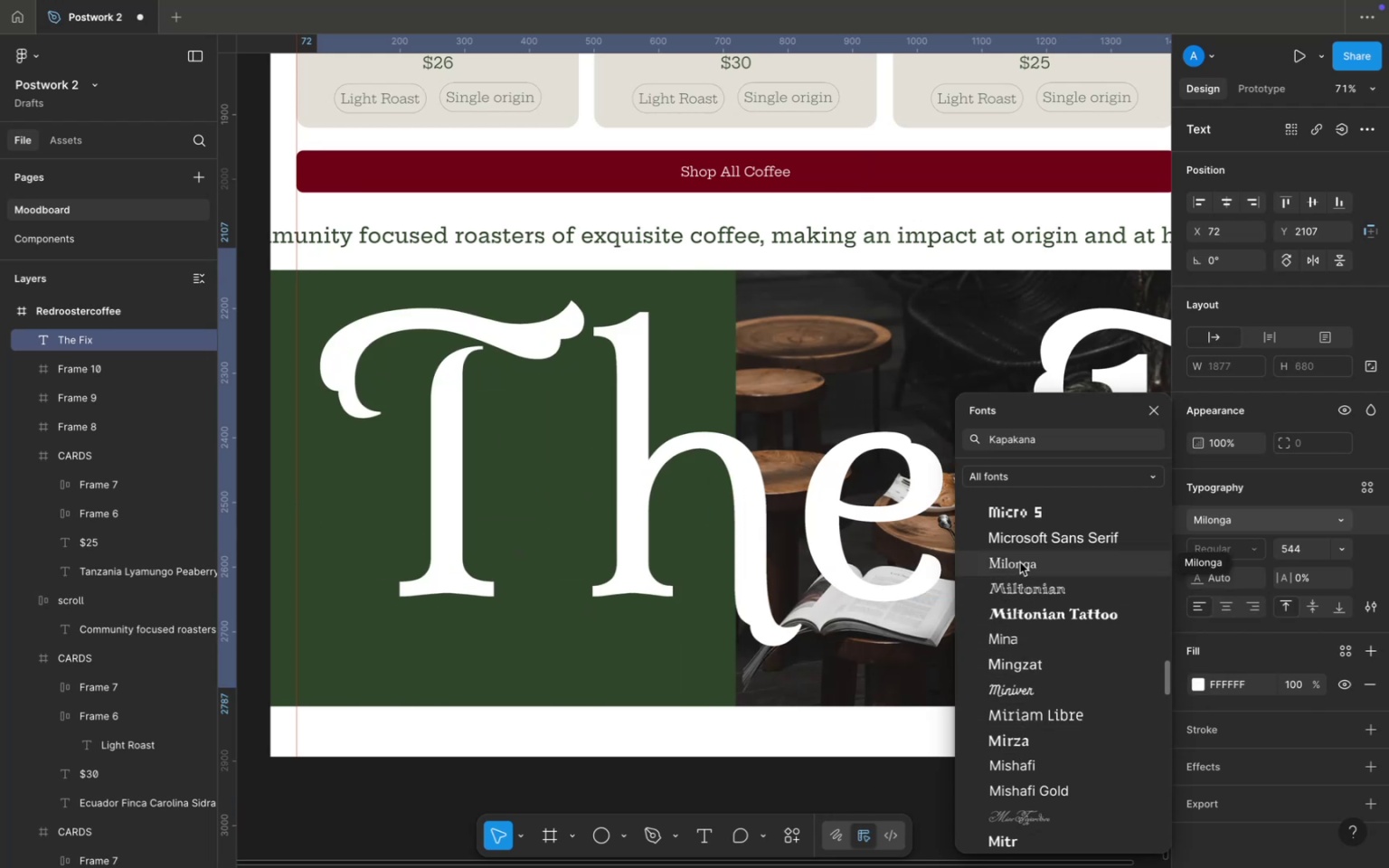 
wait(7.35)
 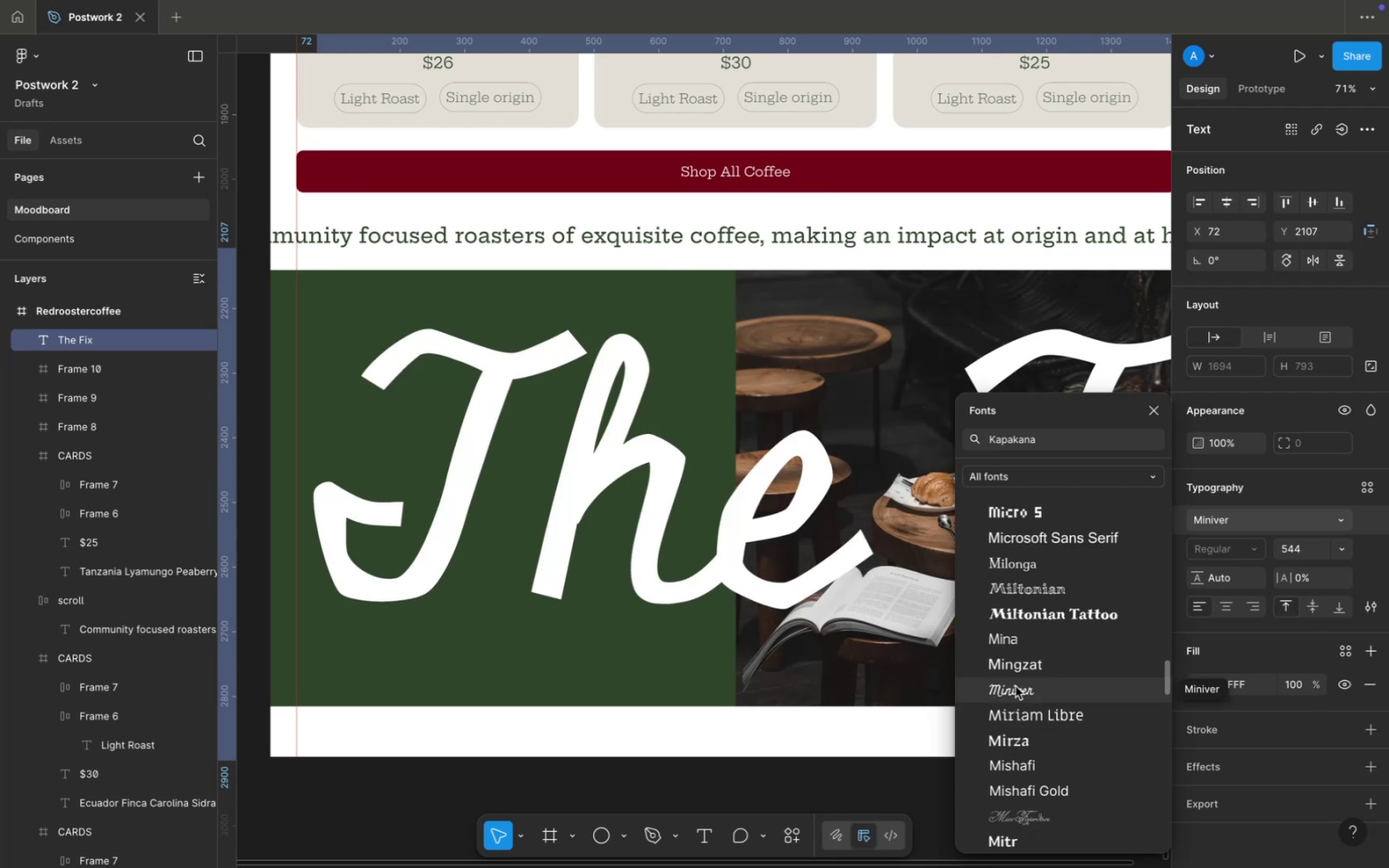 
scroll: coordinate [1020, 531], scroll_direction: down, amount: 1.0
 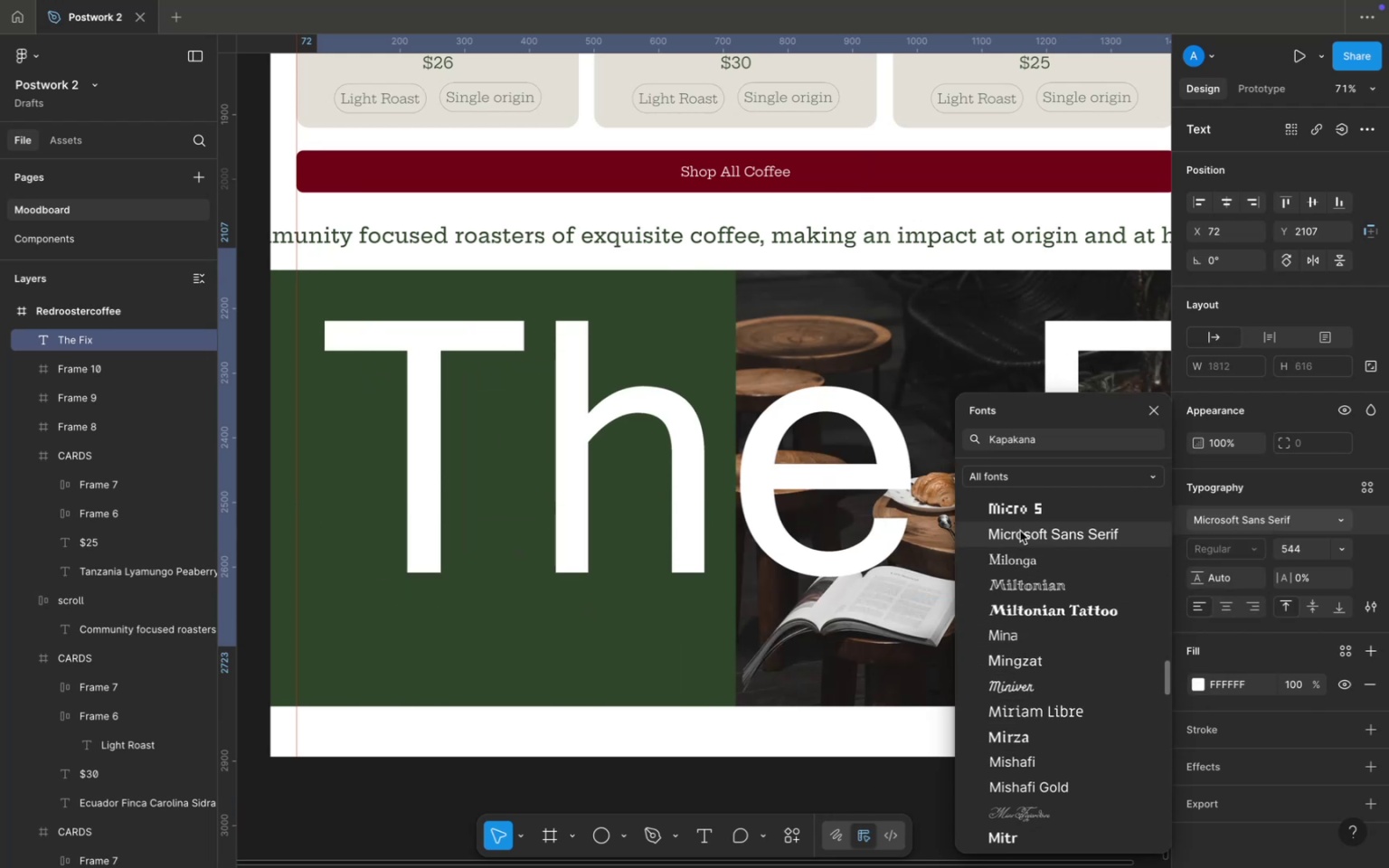 
scroll: coordinate [1020, 538], scroll_direction: up, amount: 1.0
 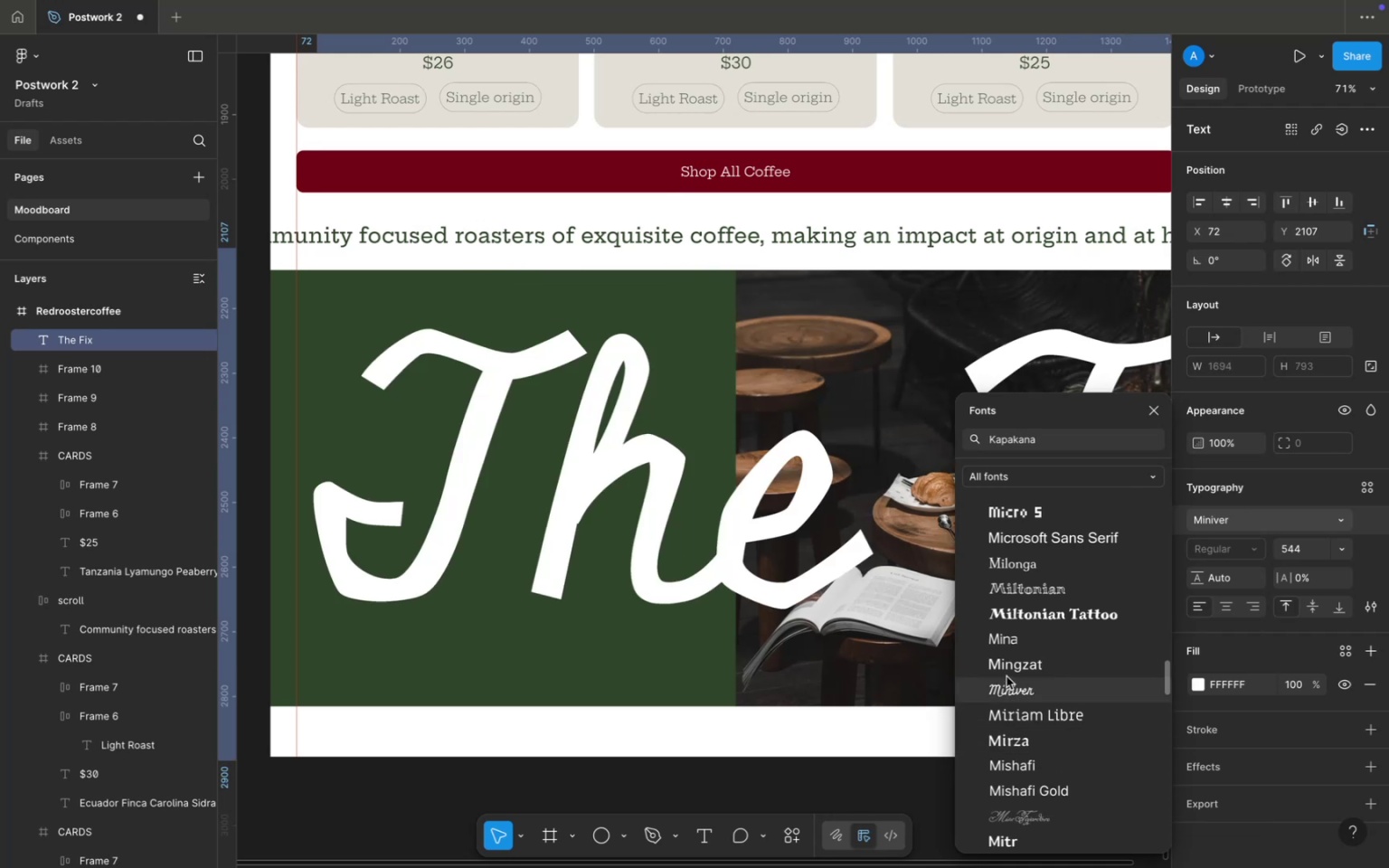 
wait(6.99)
 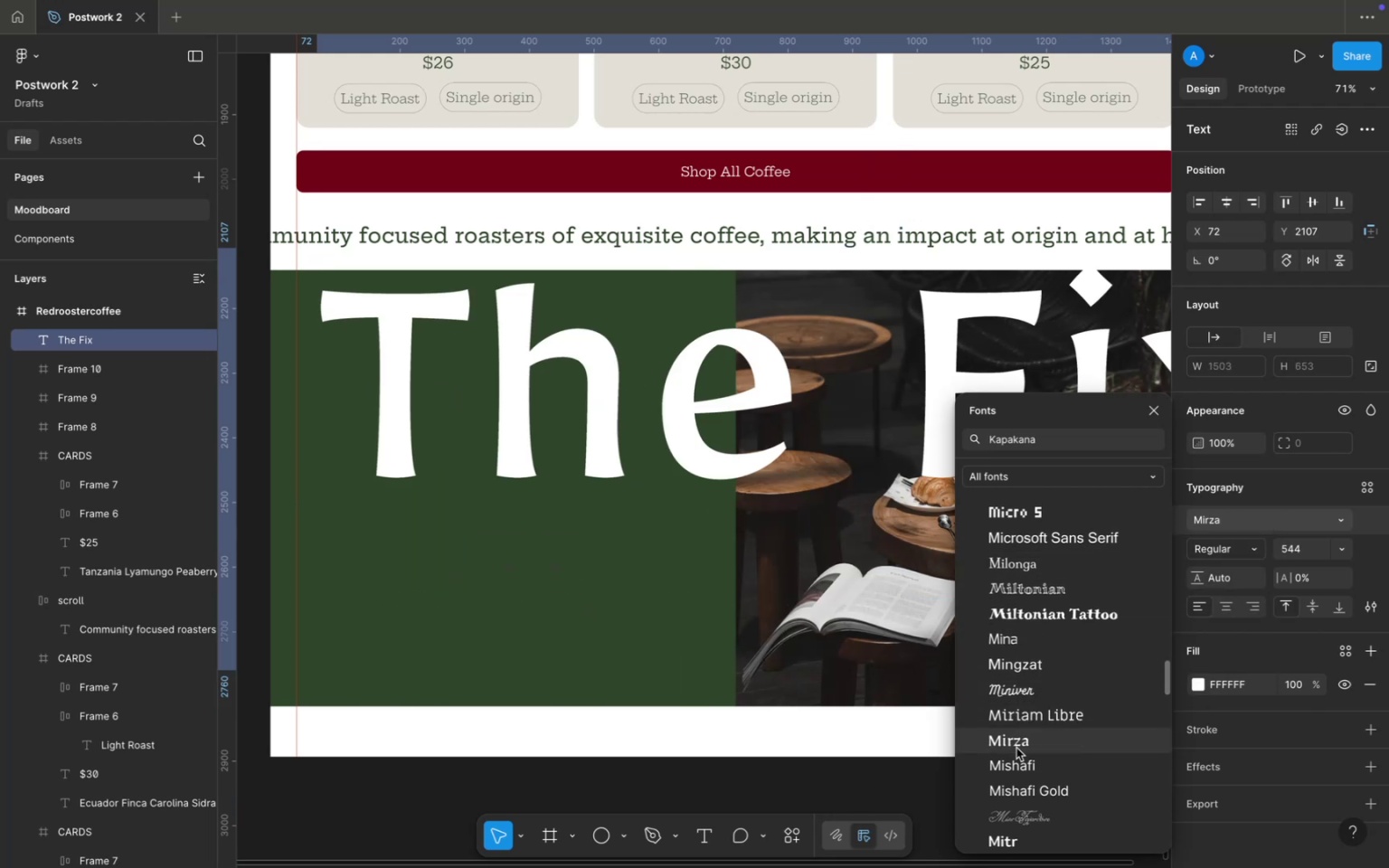 
scroll: coordinate [1001, 601], scroll_direction: up, amount: 3.0
 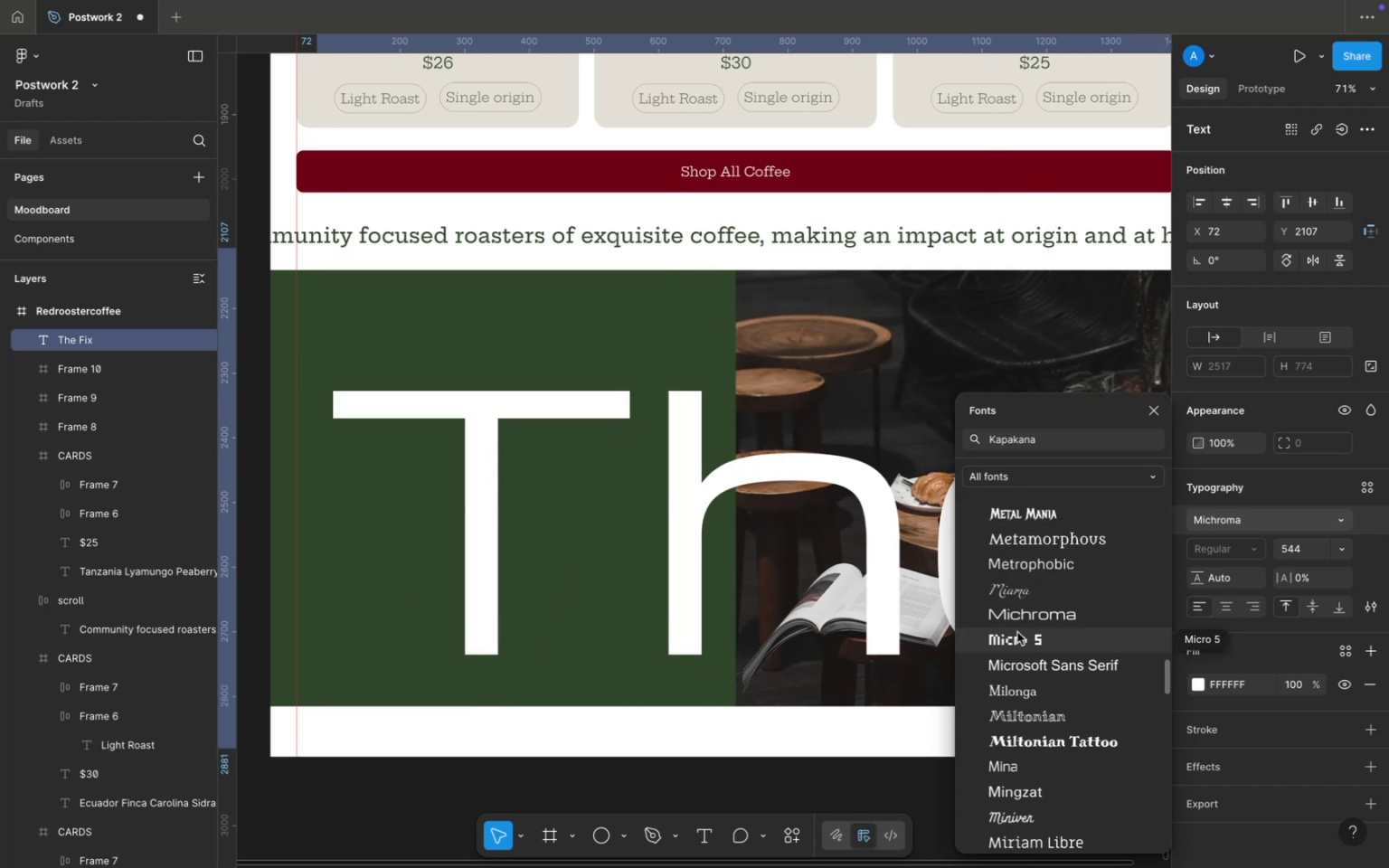 
wait(16.61)
 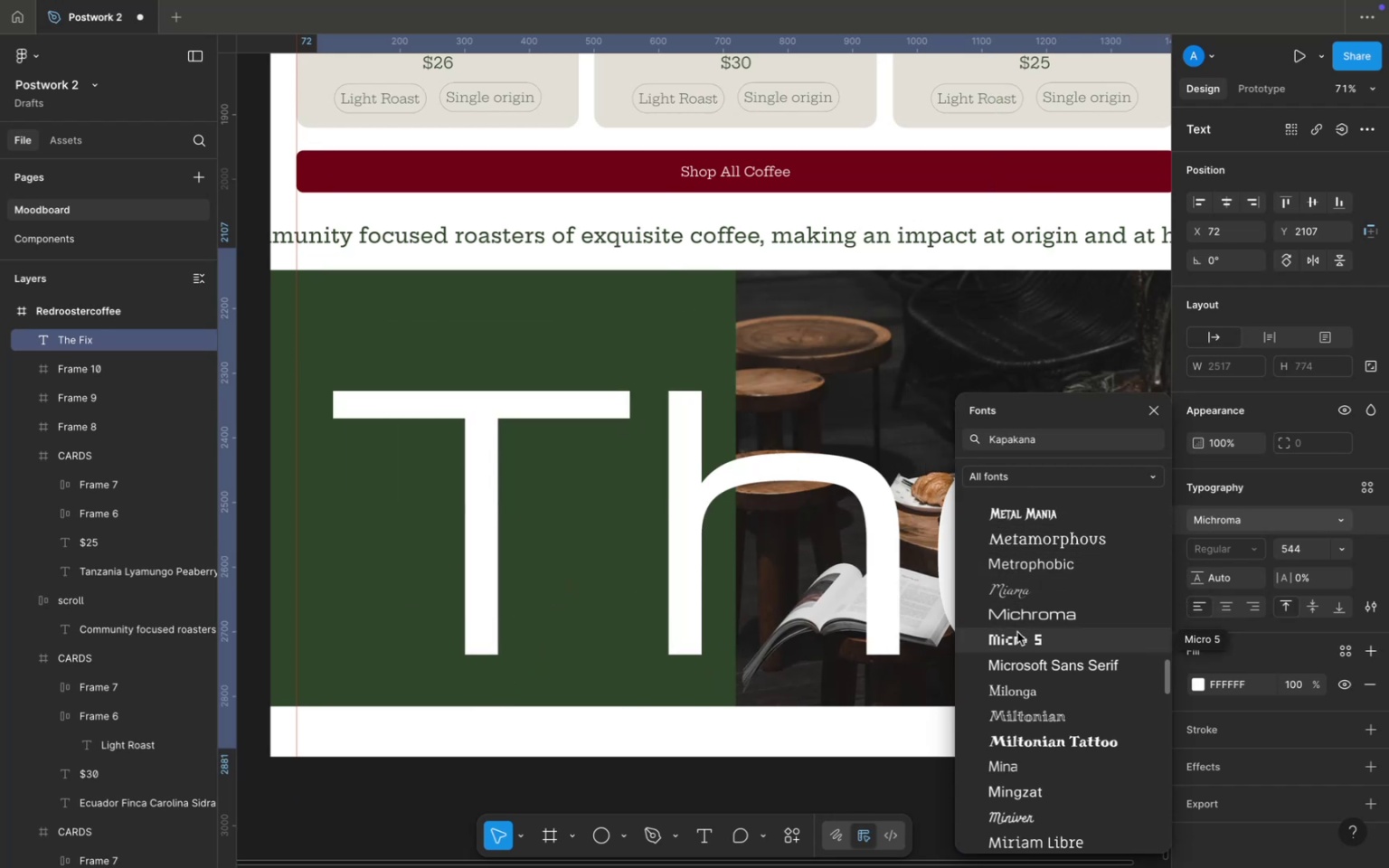 
scroll: coordinate [1027, 795], scroll_direction: down, amount: 16.0
 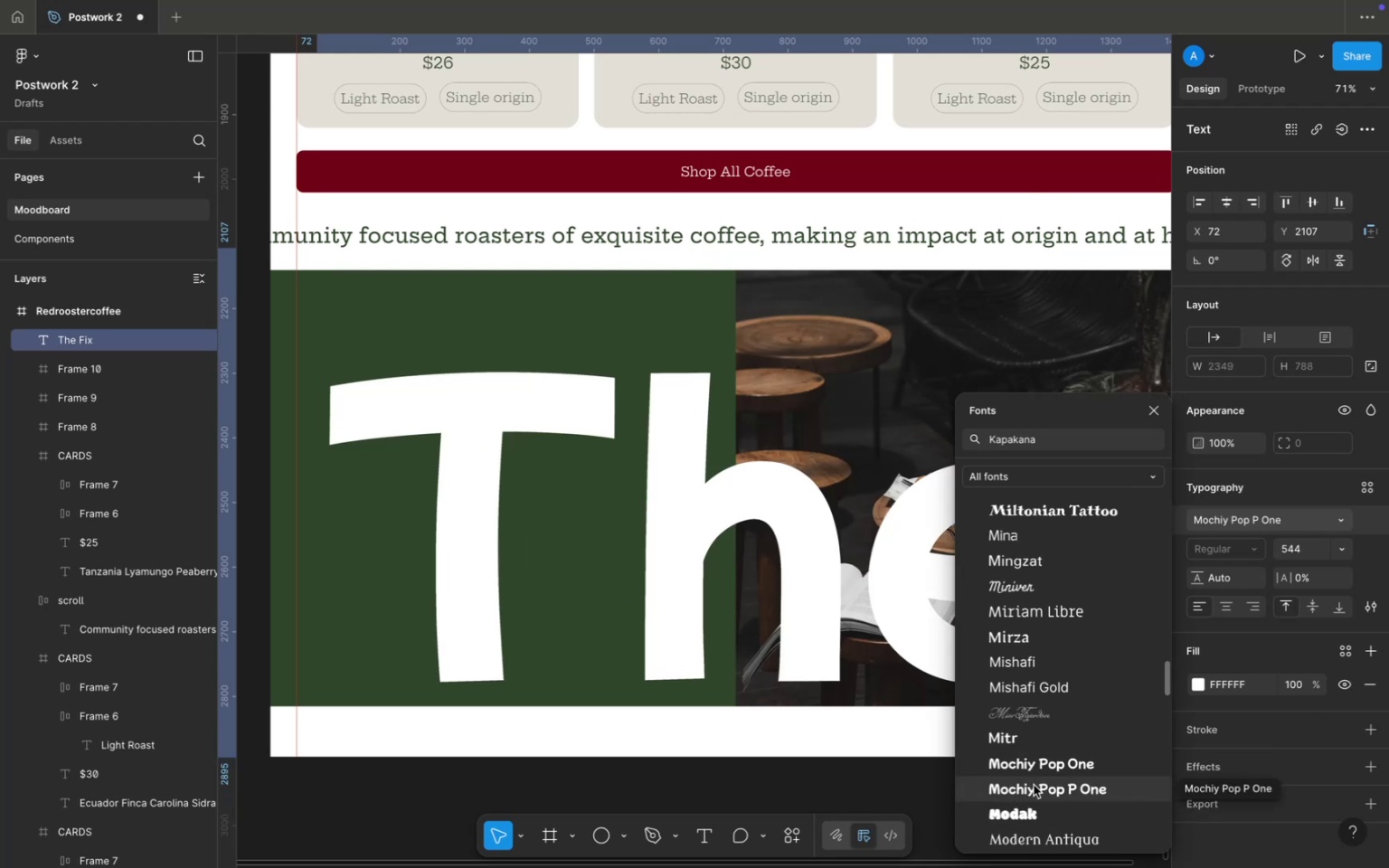 
wait(7.33)
 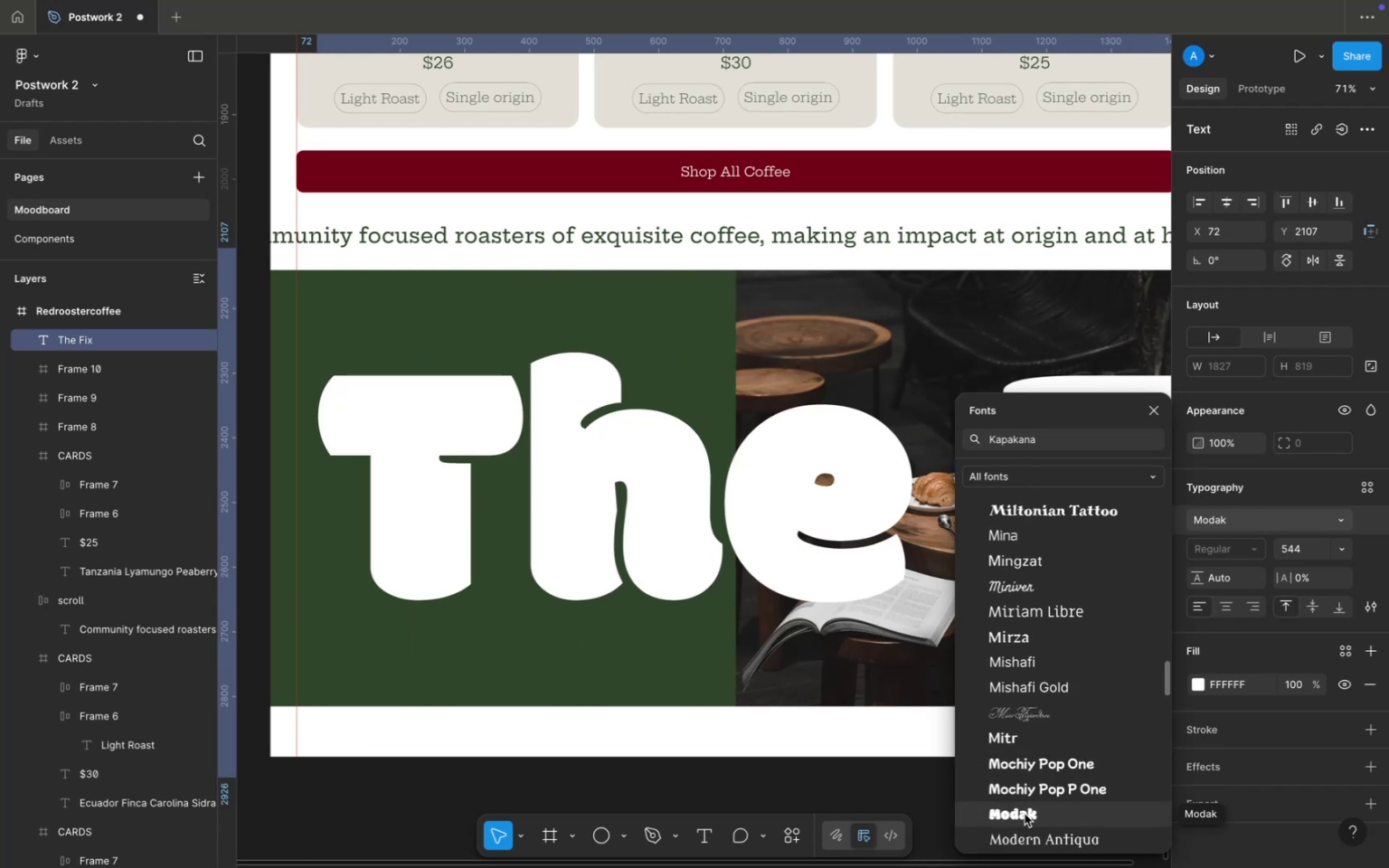 
scroll: coordinate [1025, 822], scroll_direction: down, amount: 5.0
 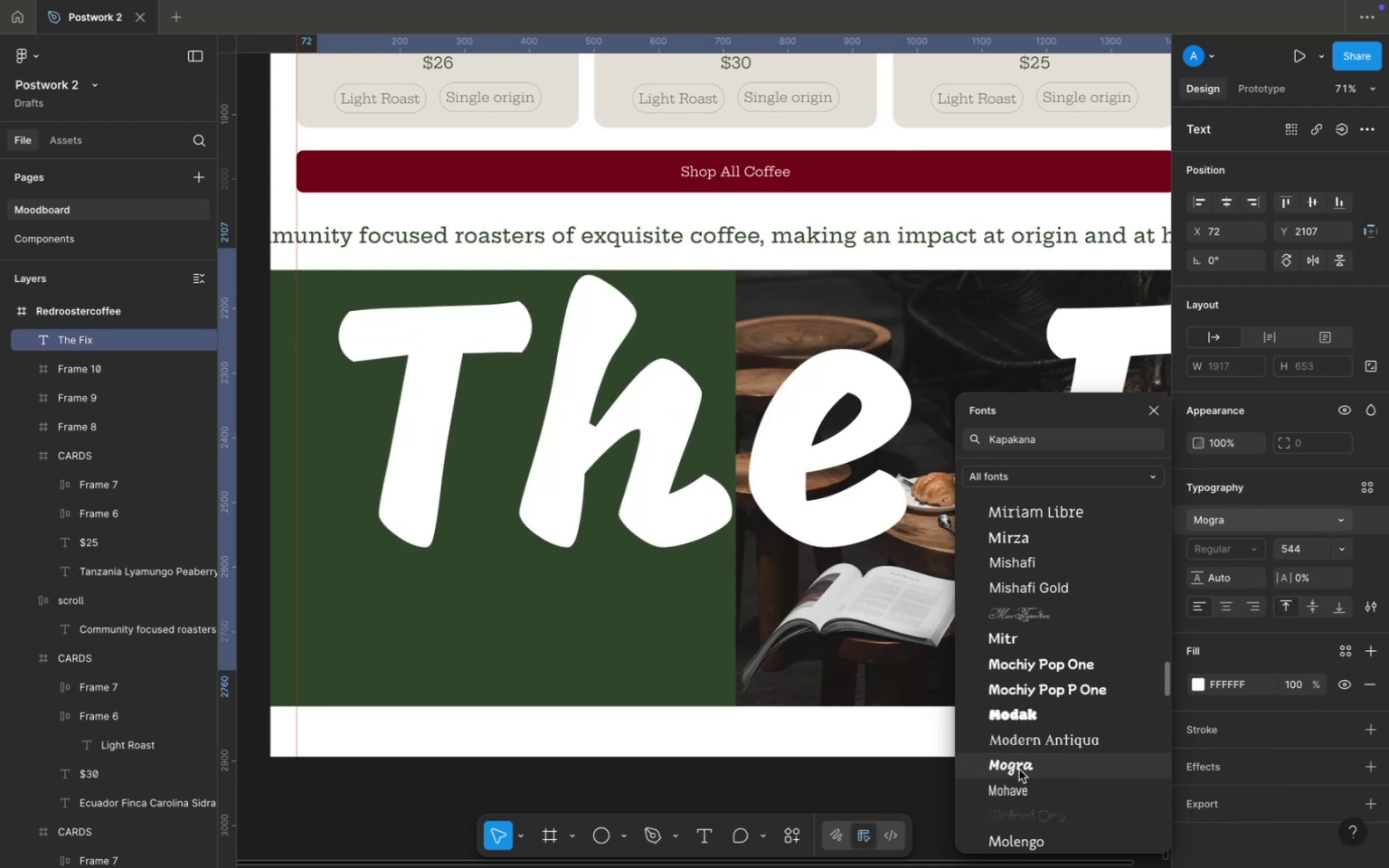 
left_click([1019, 767])
 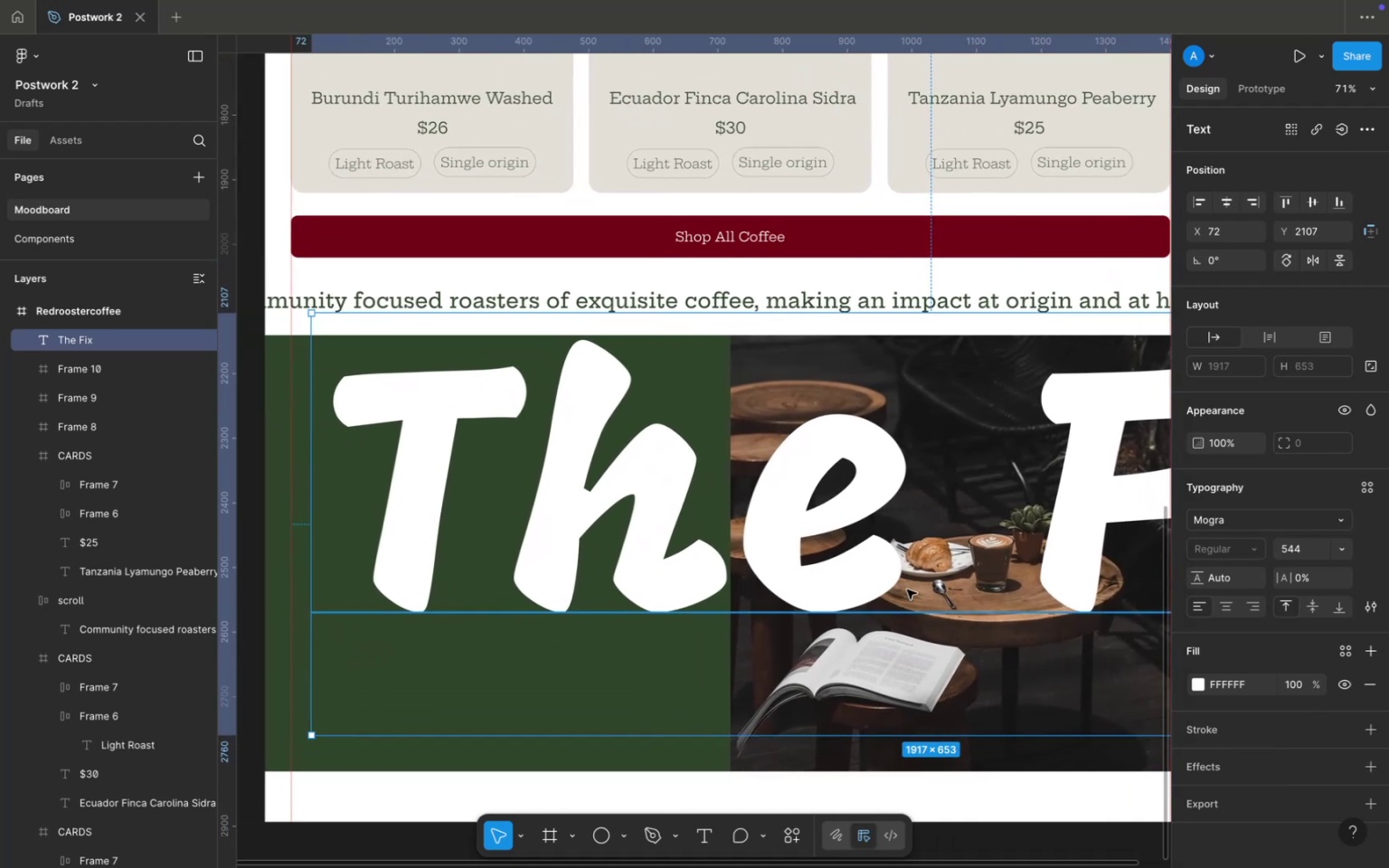 
left_click([1309, 557])
 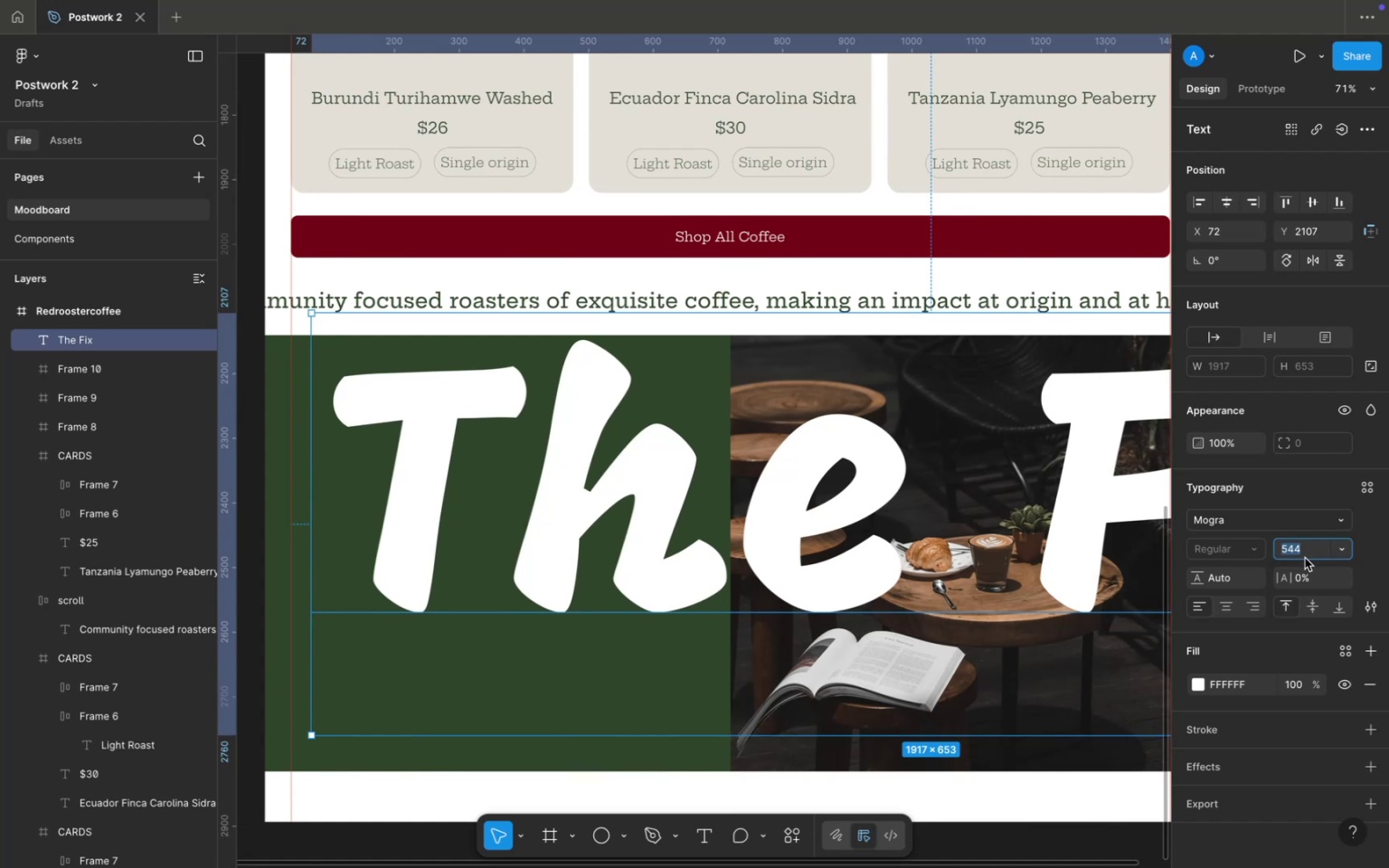 
type(444)
 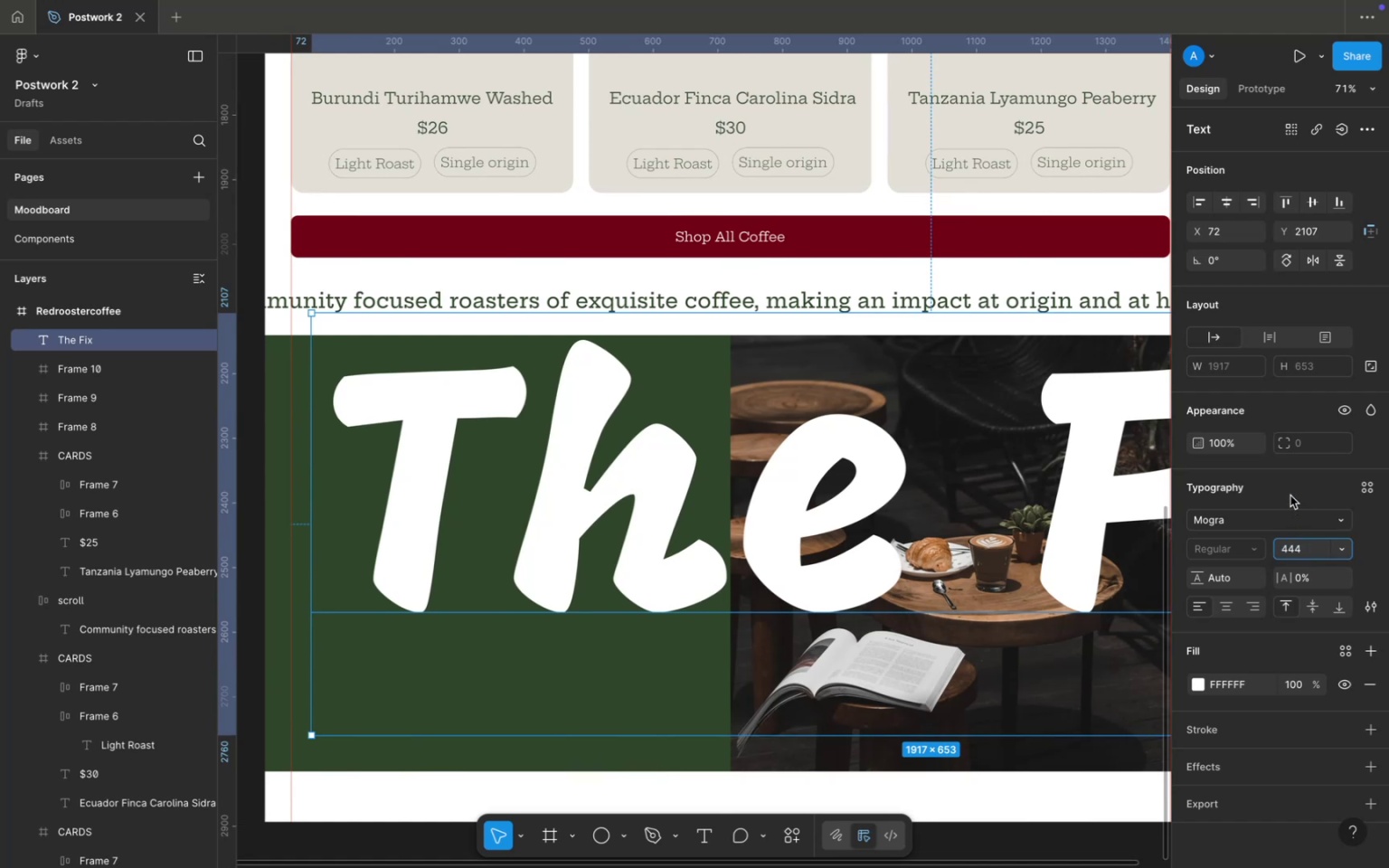 
left_click([1290, 495])
 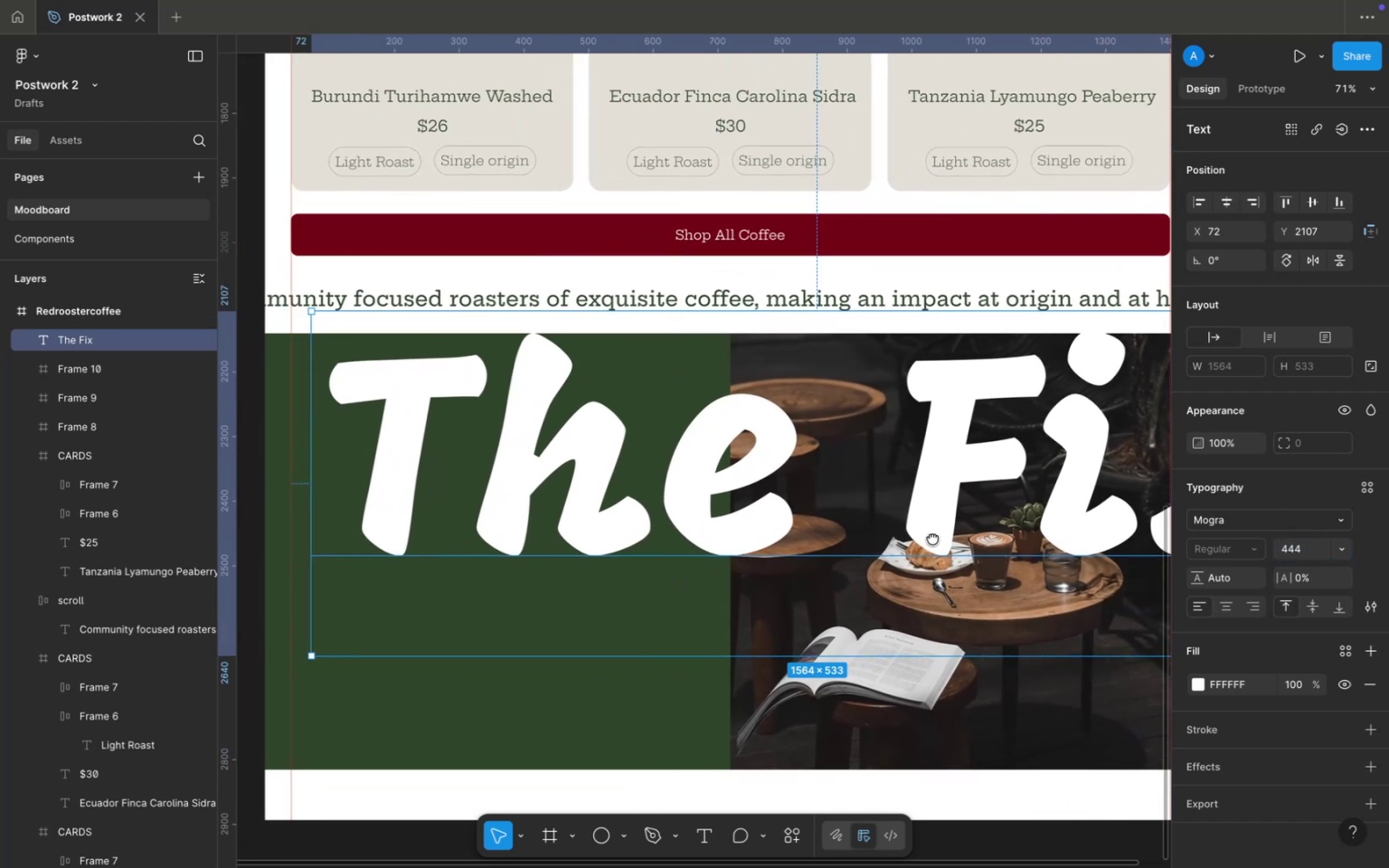 
left_click_drag(start_coordinate=[903, 498], to_coordinate=[850, 499])
 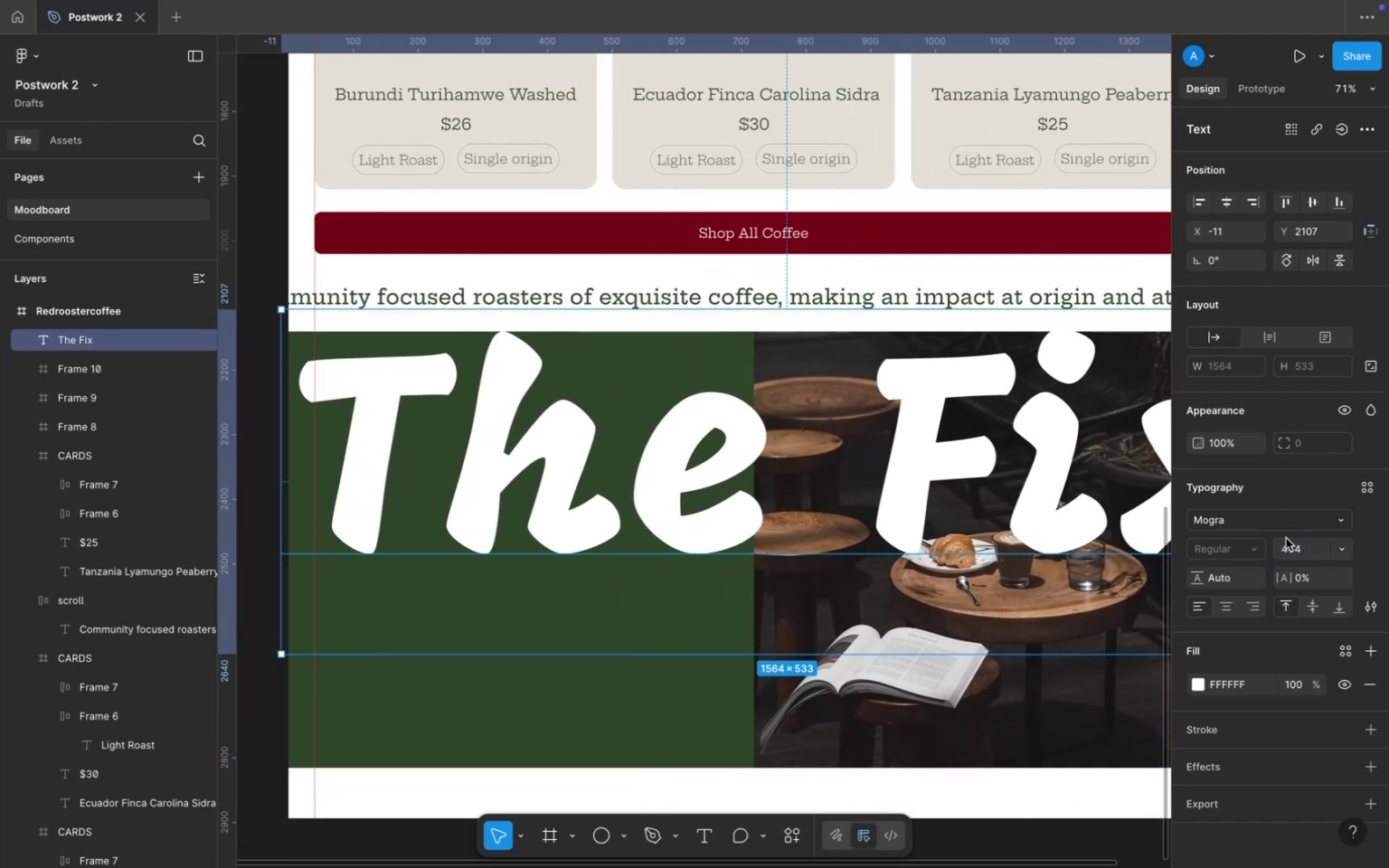 
left_click([1299, 547])
 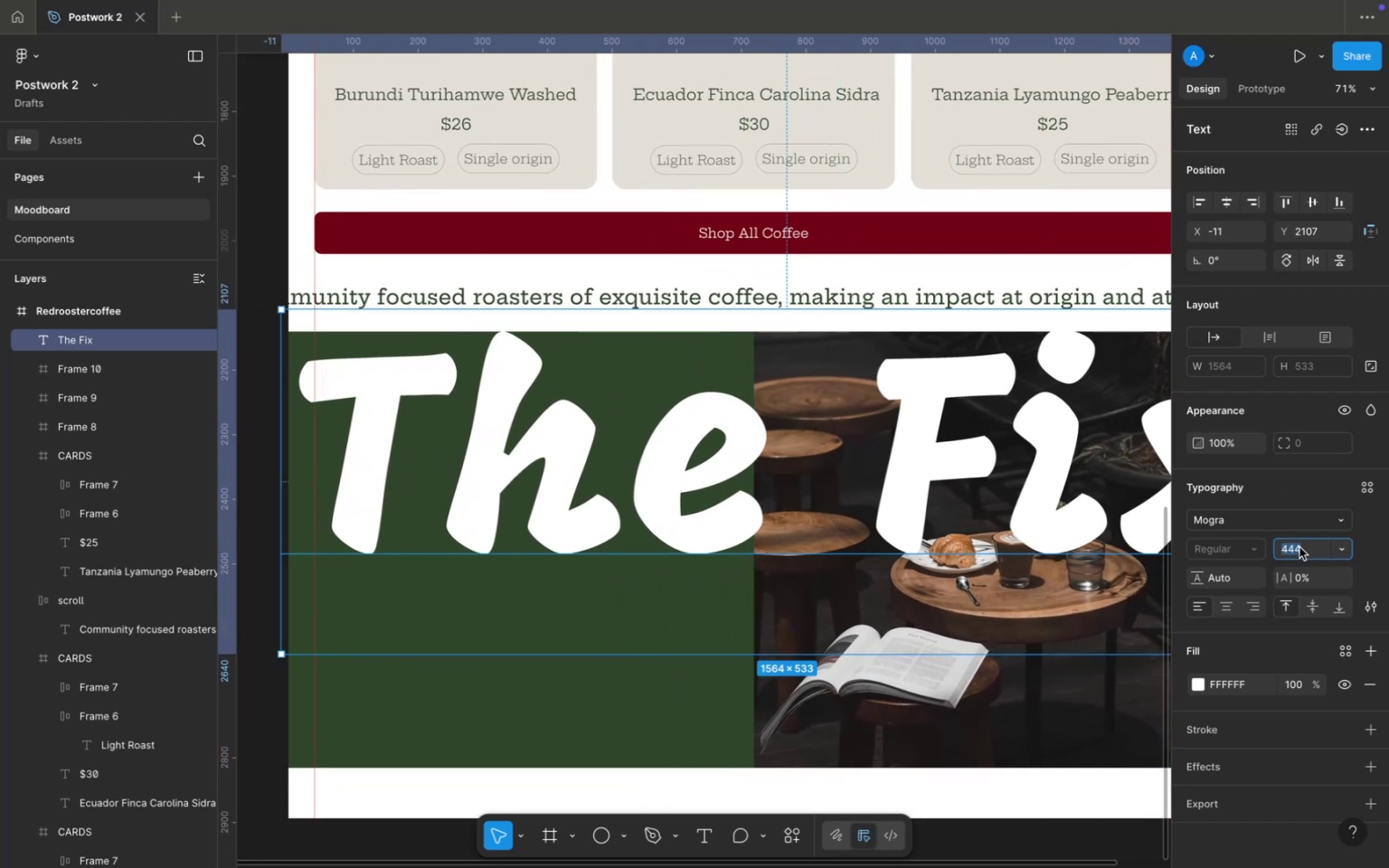 
type(344)
 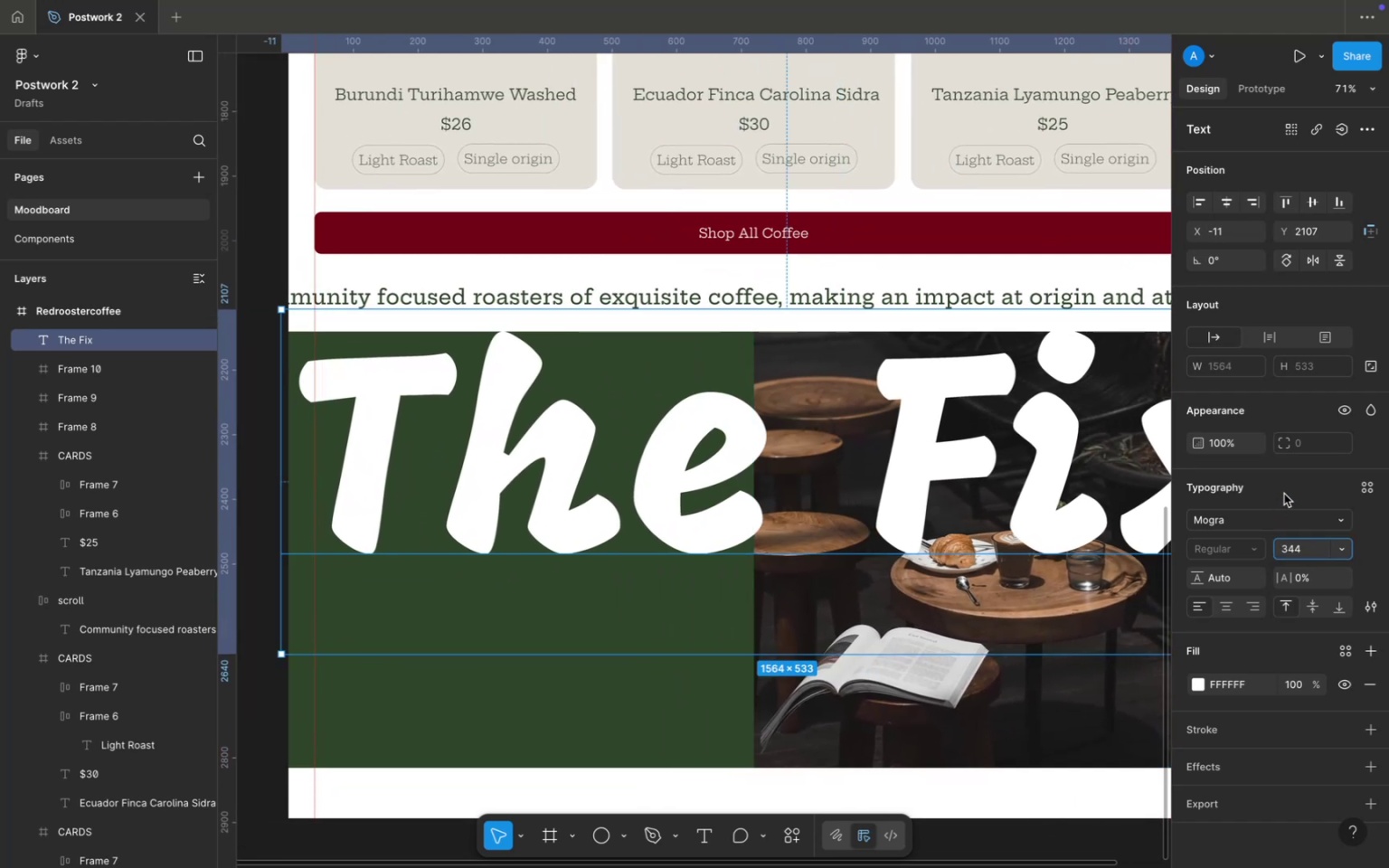 
left_click([1290, 490])
 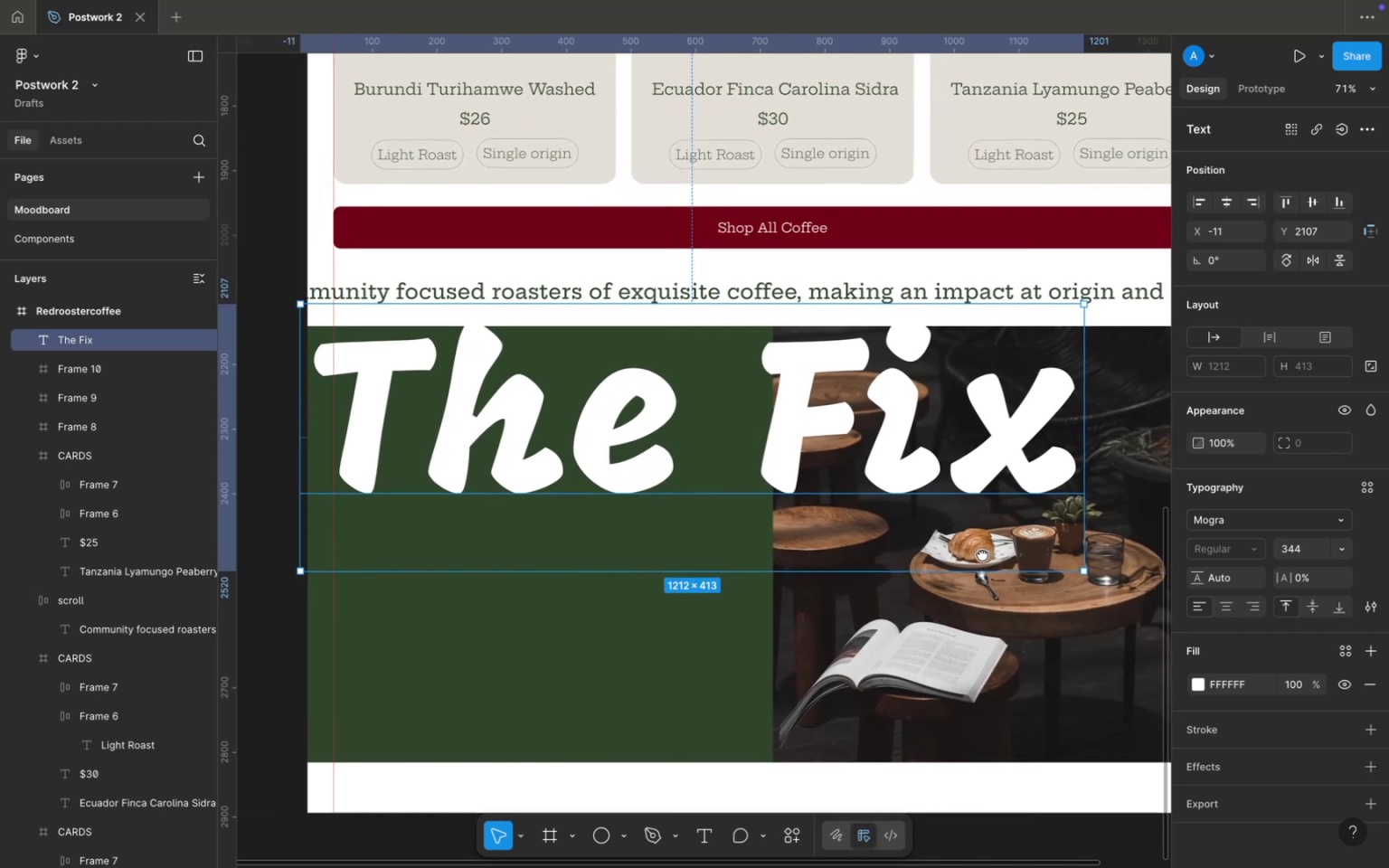 
left_click_drag(start_coordinate=[884, 495], to_coordinate=[988, 504])
 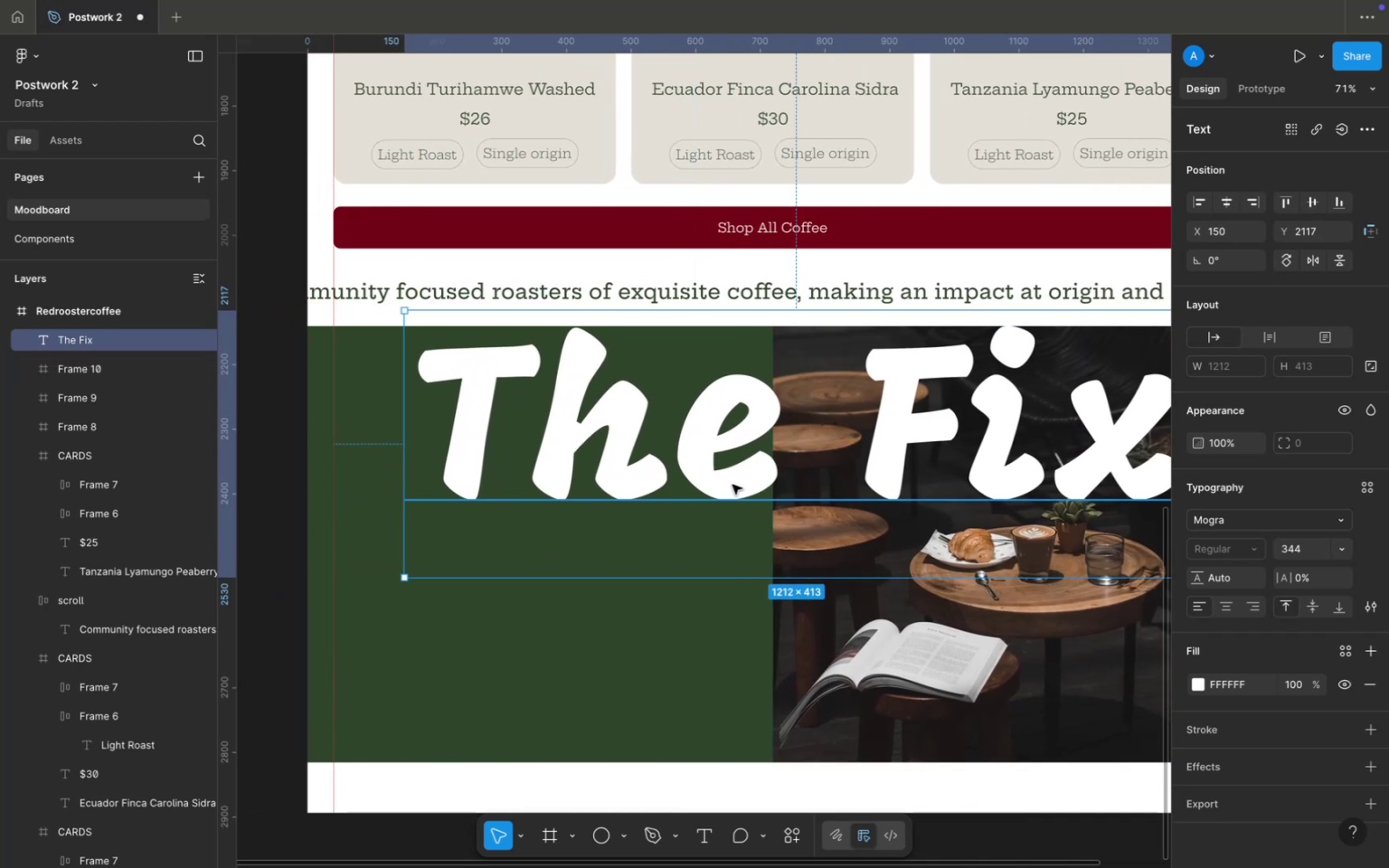 
left_click_drag(start_coordinate=[715, 474], to_coordinate=[689, 471])
 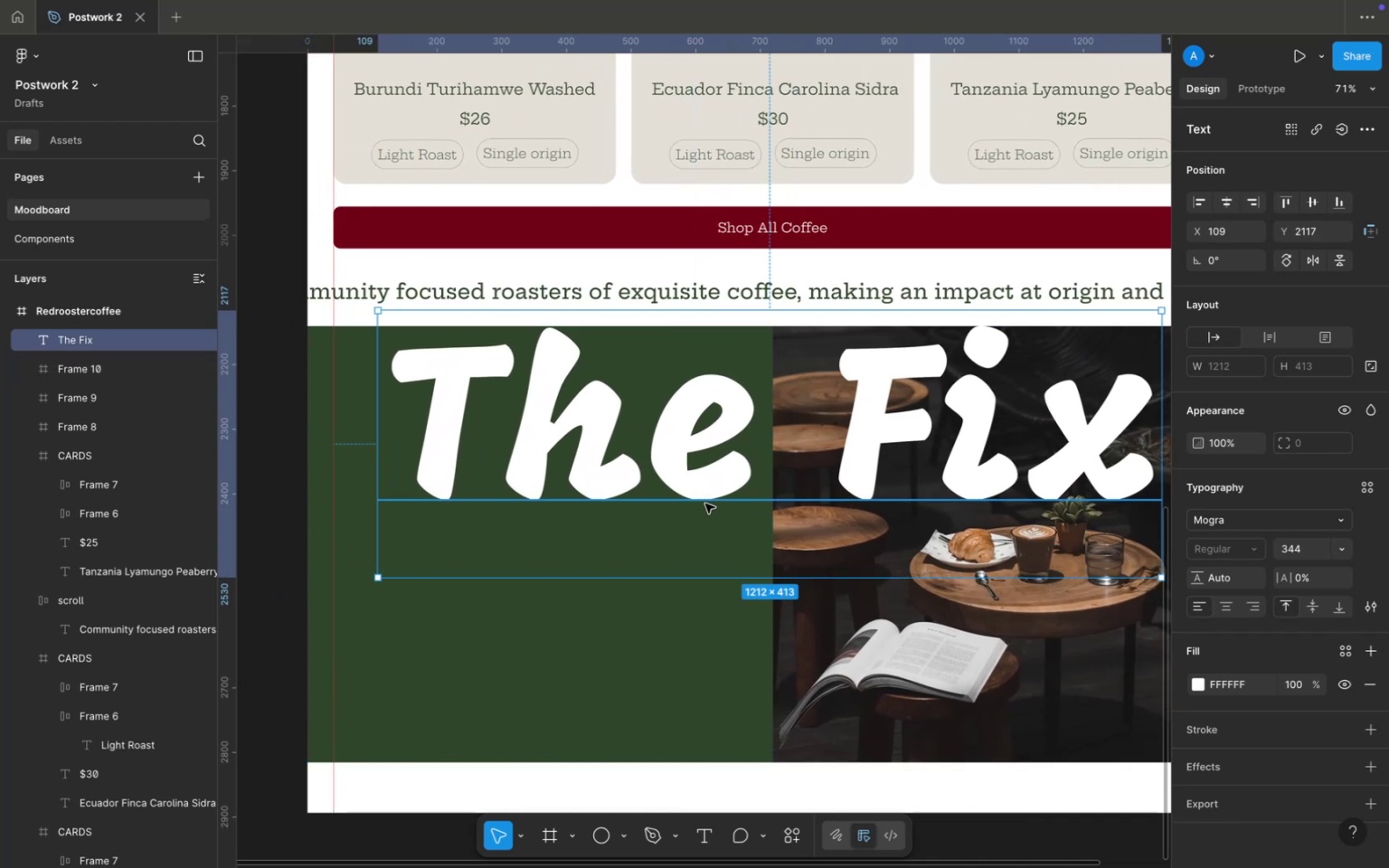 
scroll: coordinate [711, 500], scroll_direction: down, amount: 1.0
 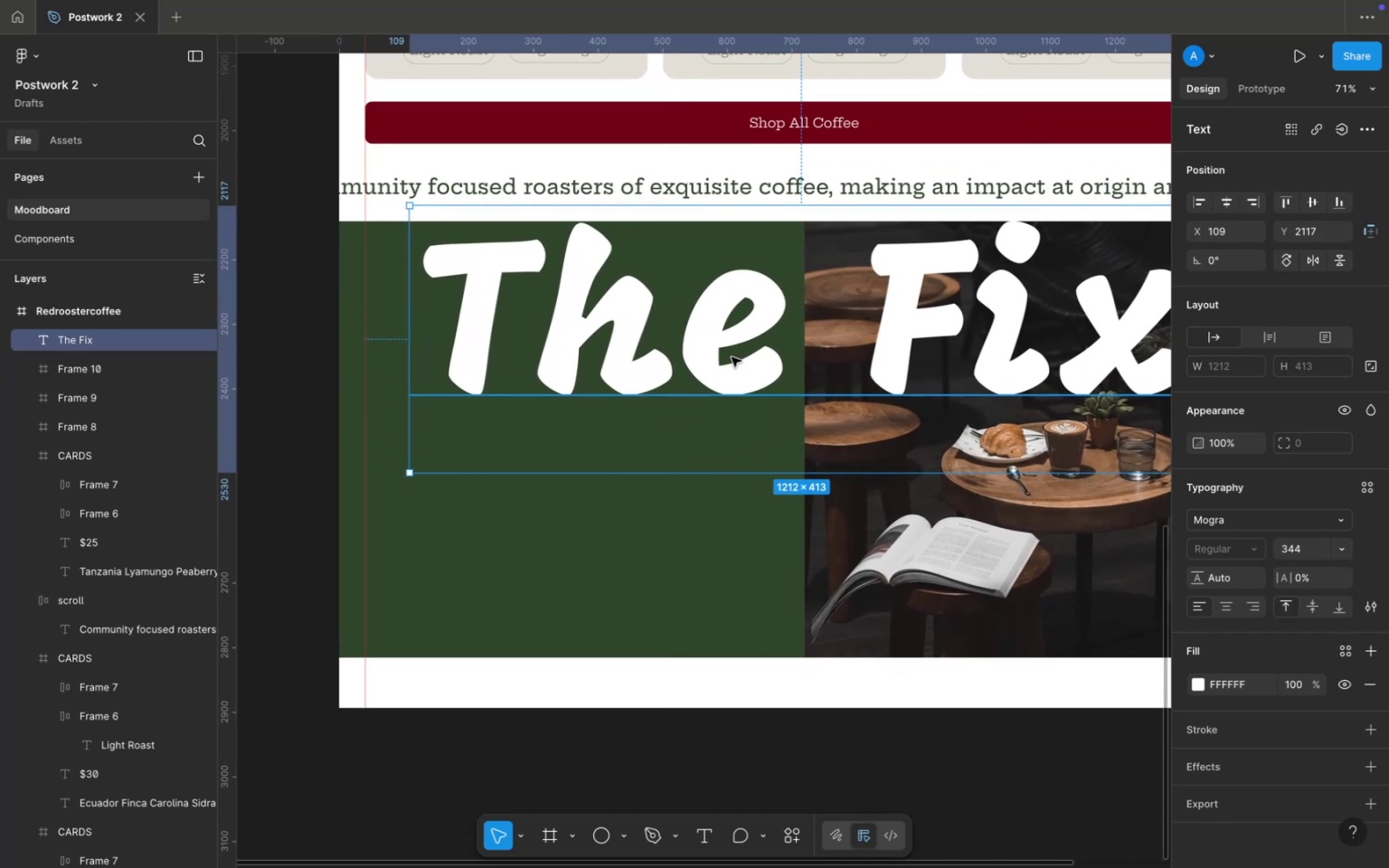 
left_click_drag(start_coordinate=[732, 357], to_coordinate=[730, 349])
 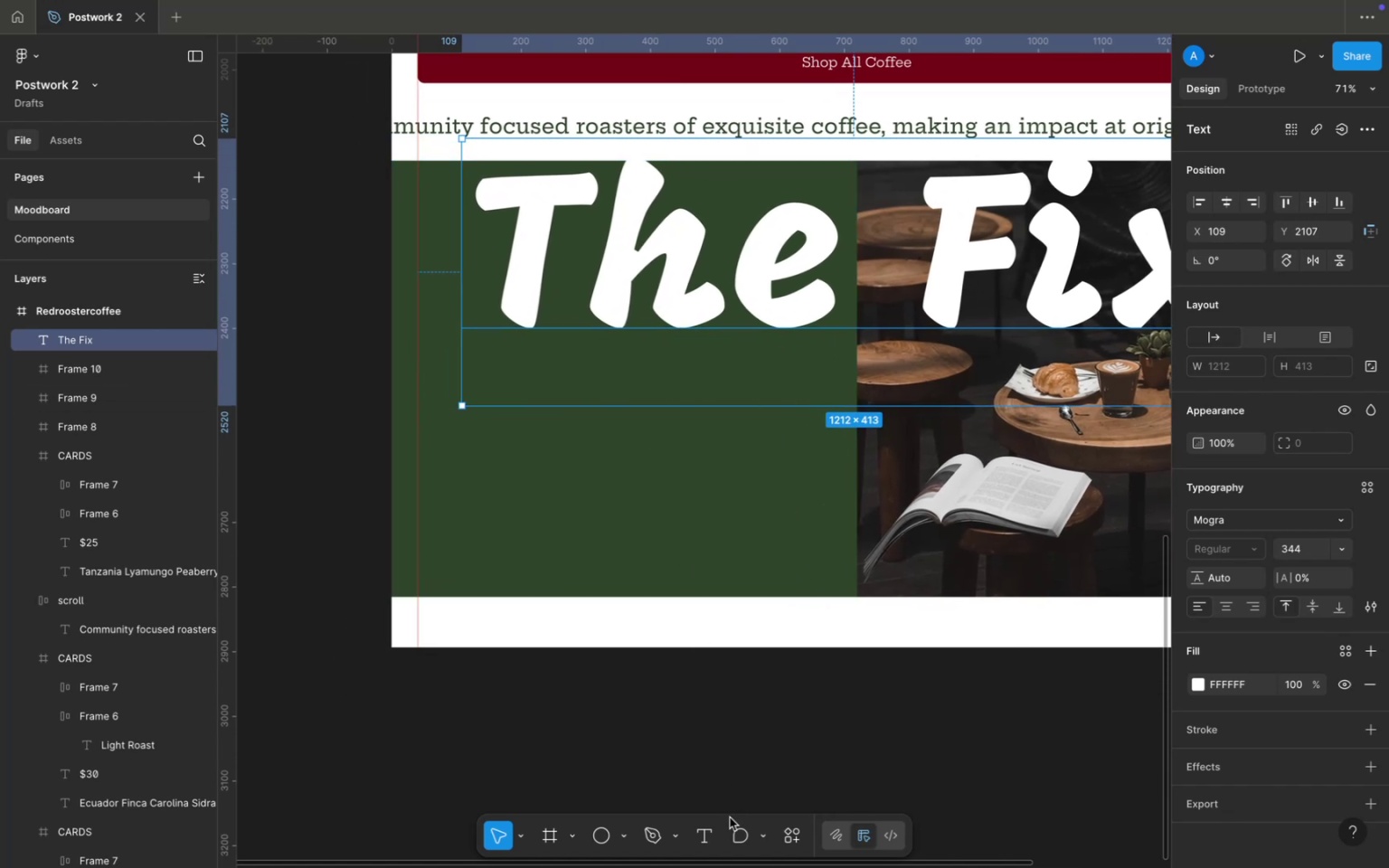 
wait(7.79)
 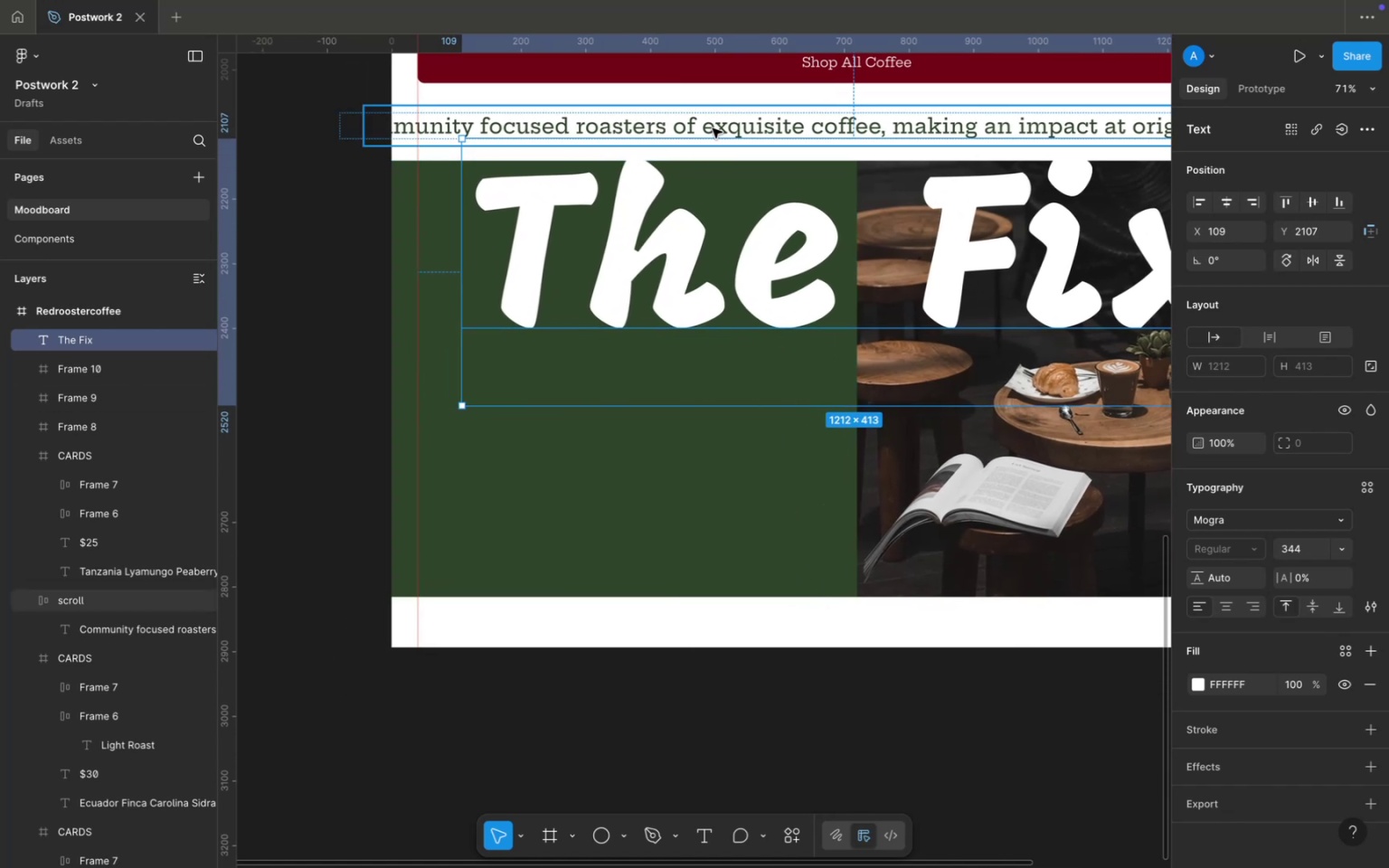 
left_click([539, 437])
 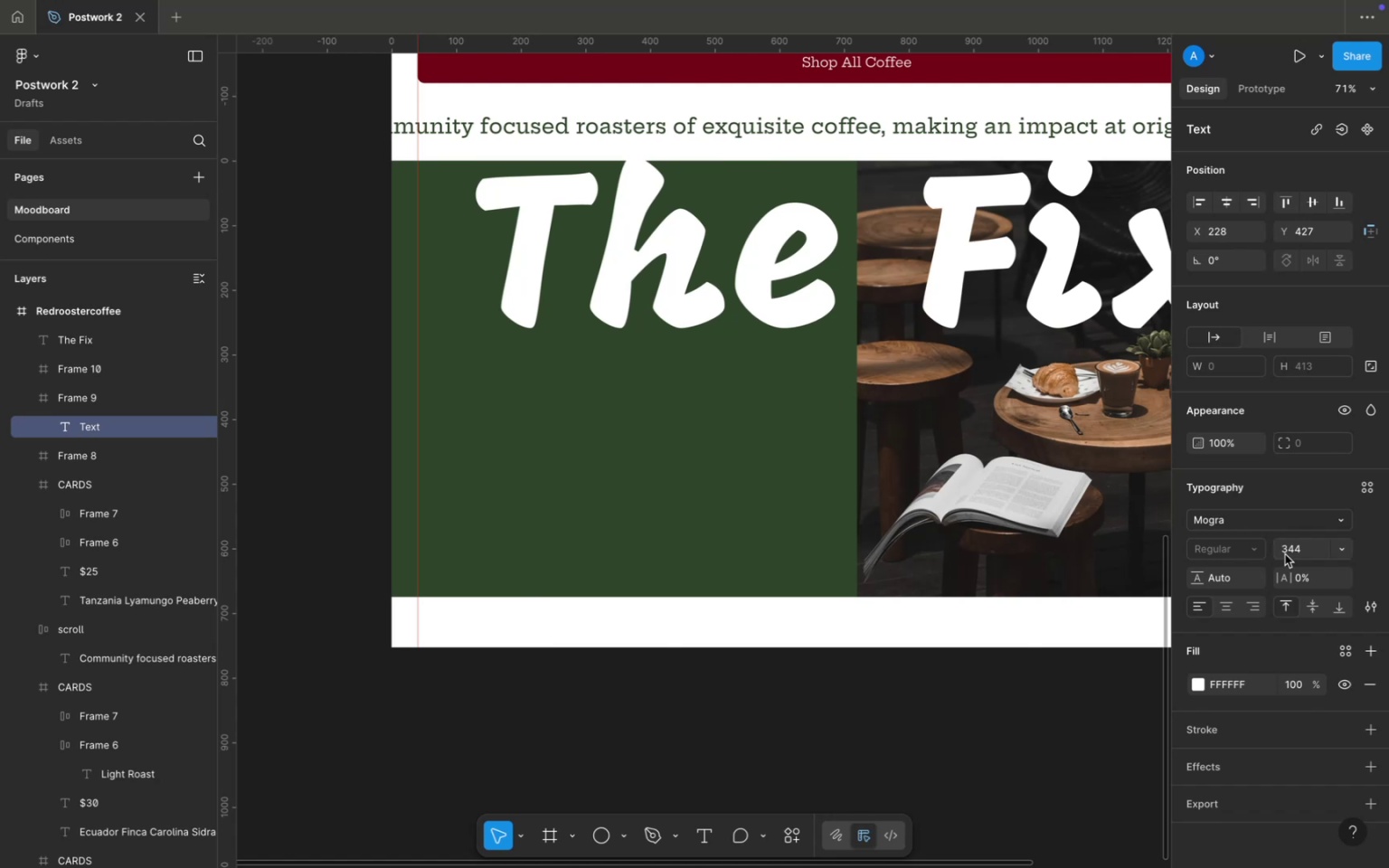 
left_click([1346, 552])
 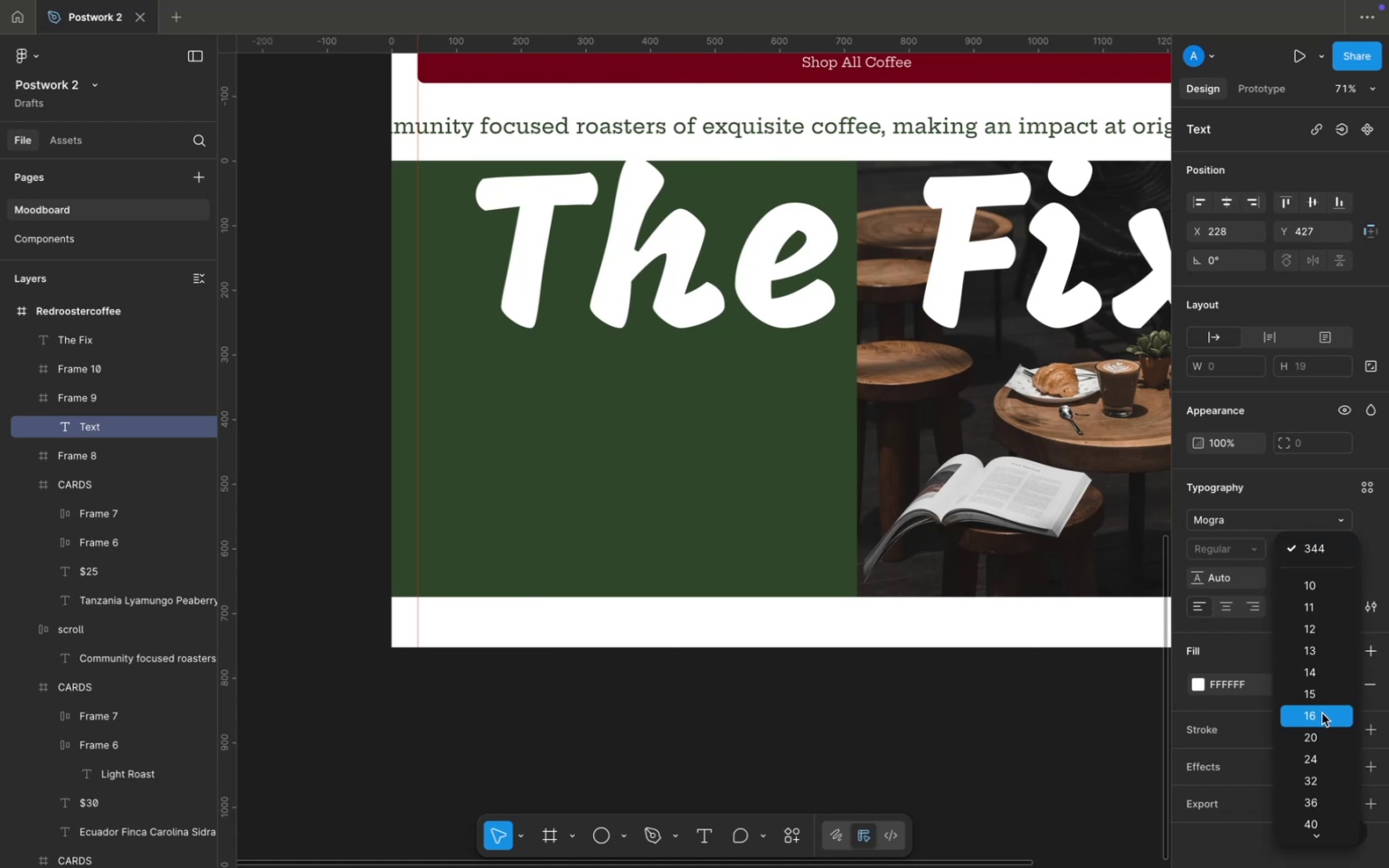 
left_click([1322, 712])
 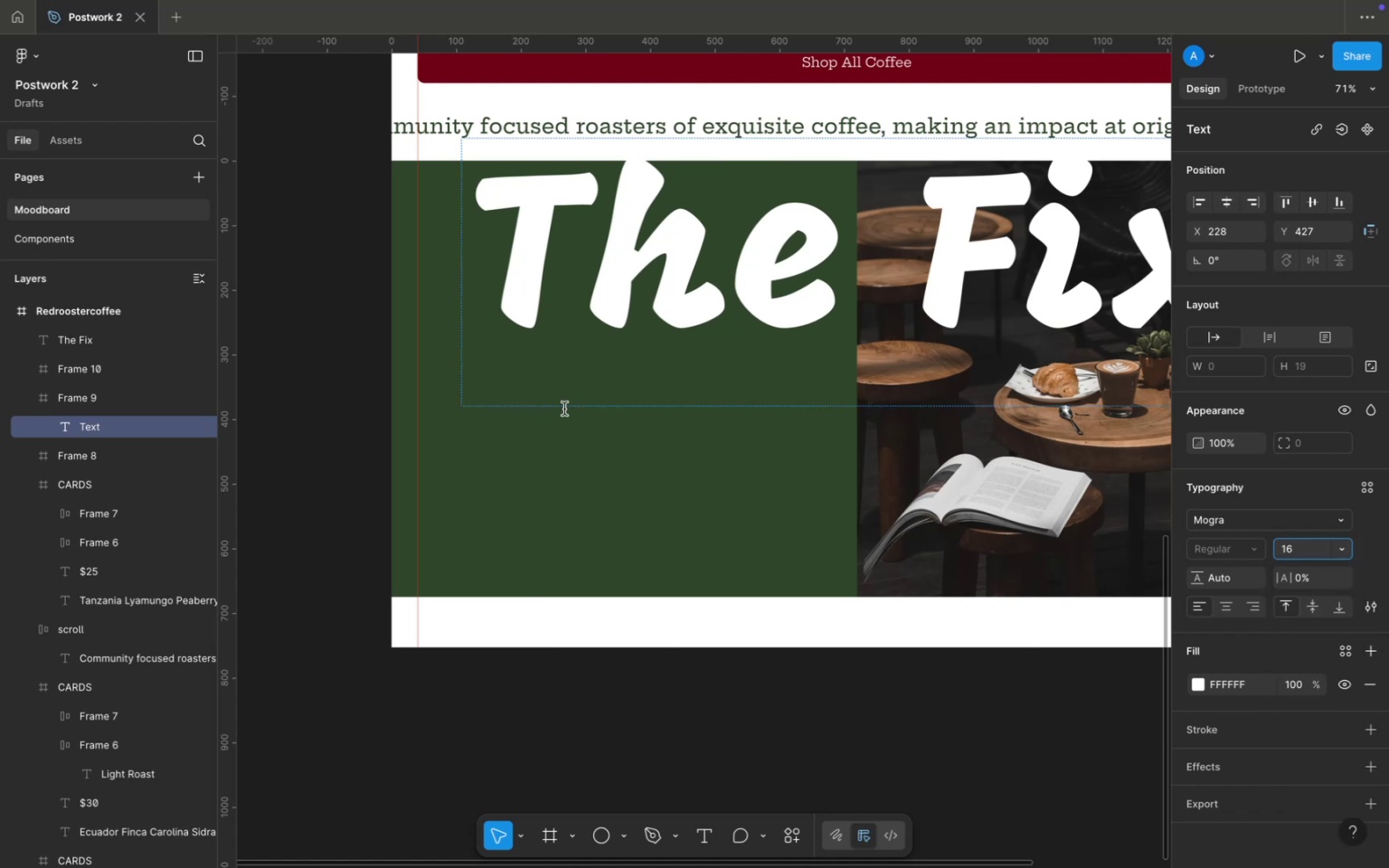 
left_click([524, 429])
 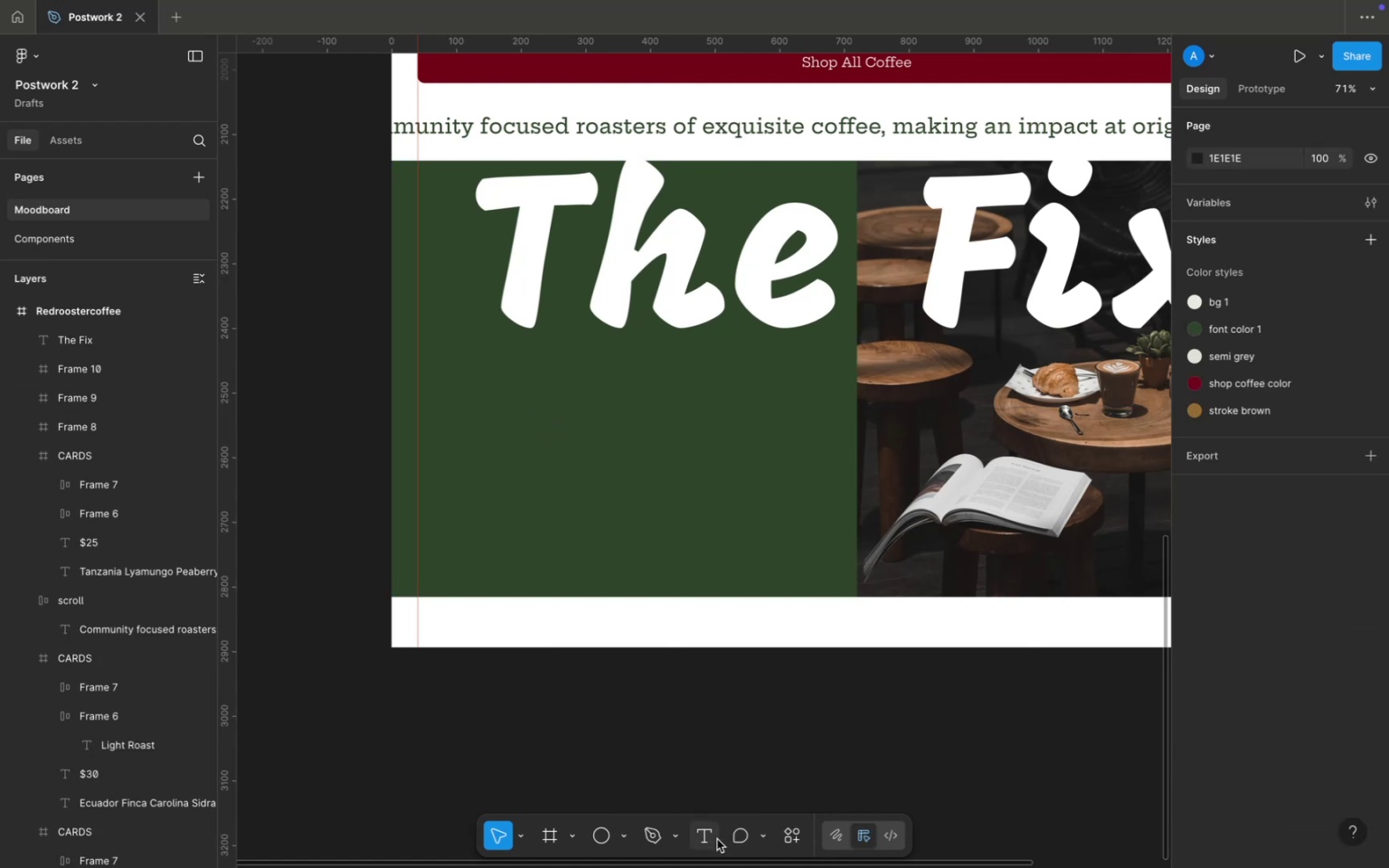 
left_click([706, 835])
 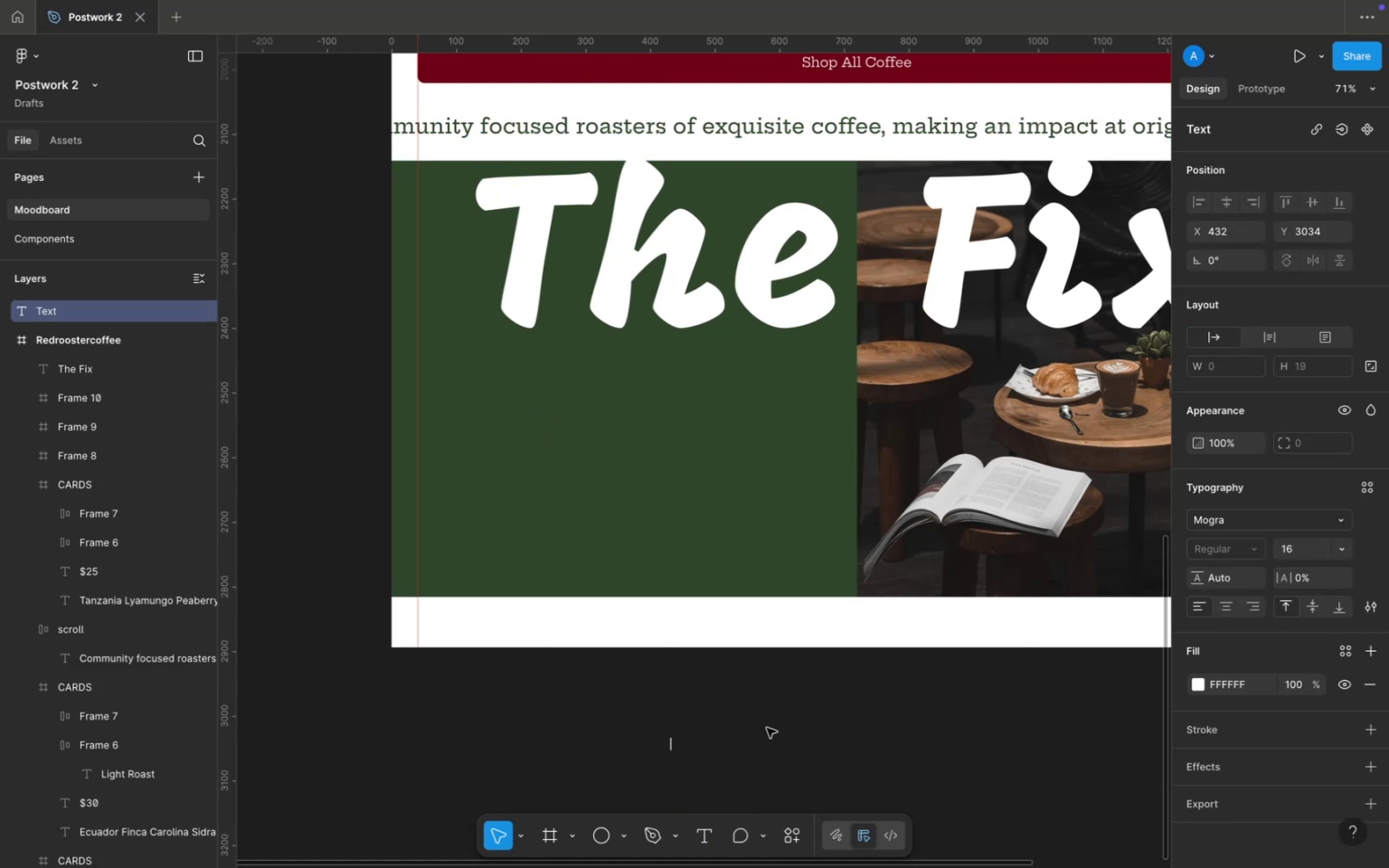 
type(Sma)
key(Backspace)
key(Backspace)
key(Backspace)
type(S)
key(Backspace)
type(sm)
 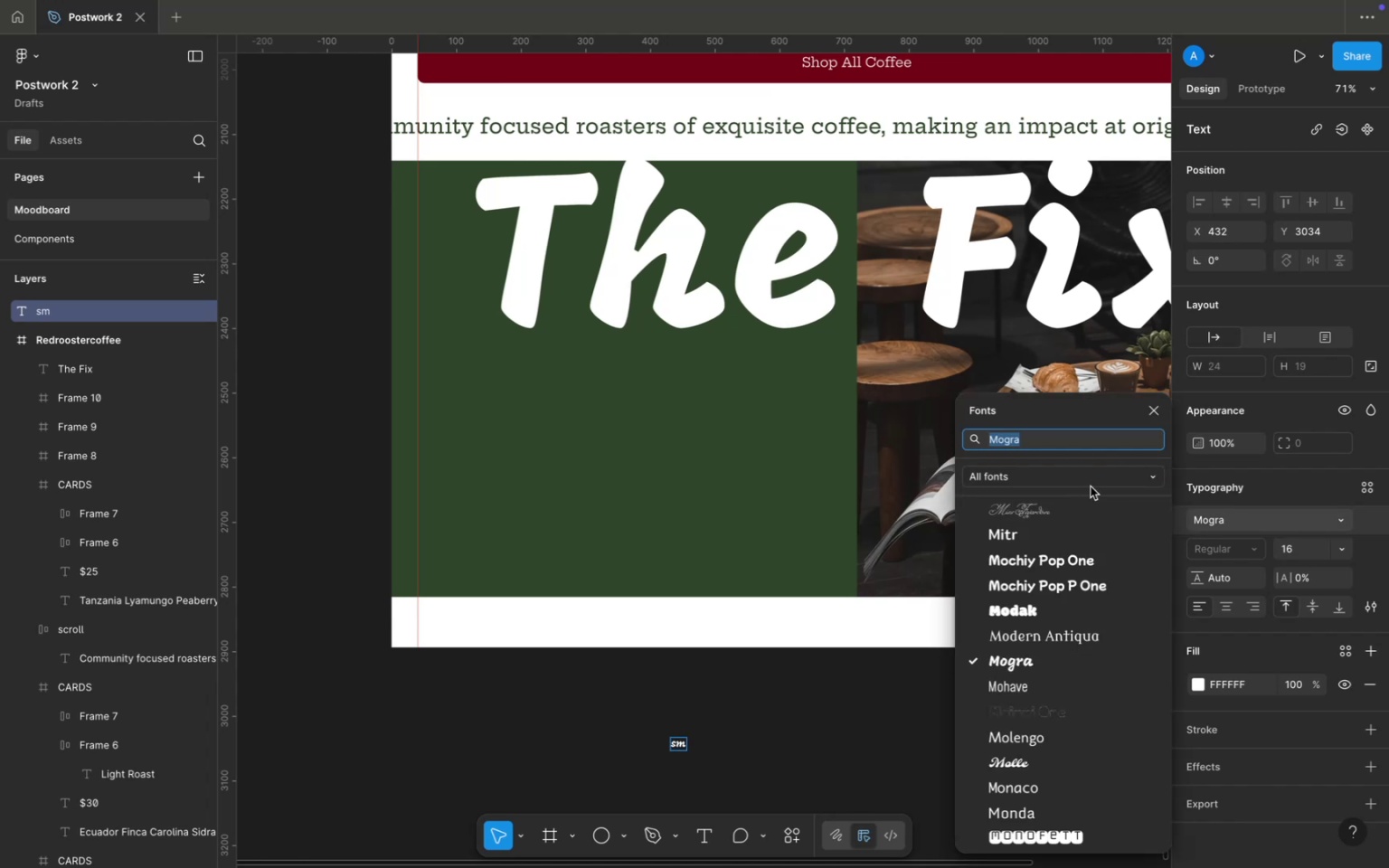 
wait(5.43)
 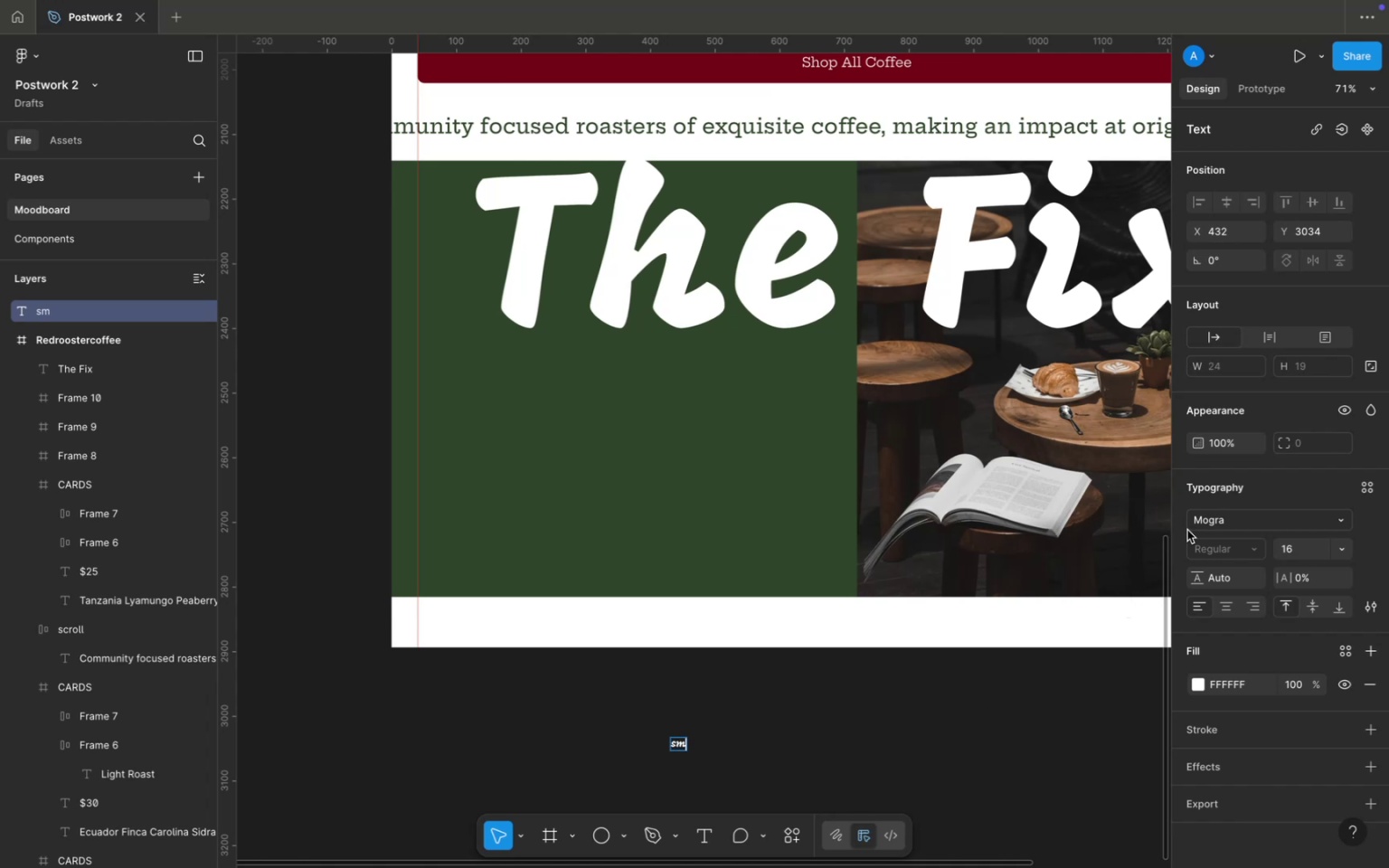 
type(hep)
 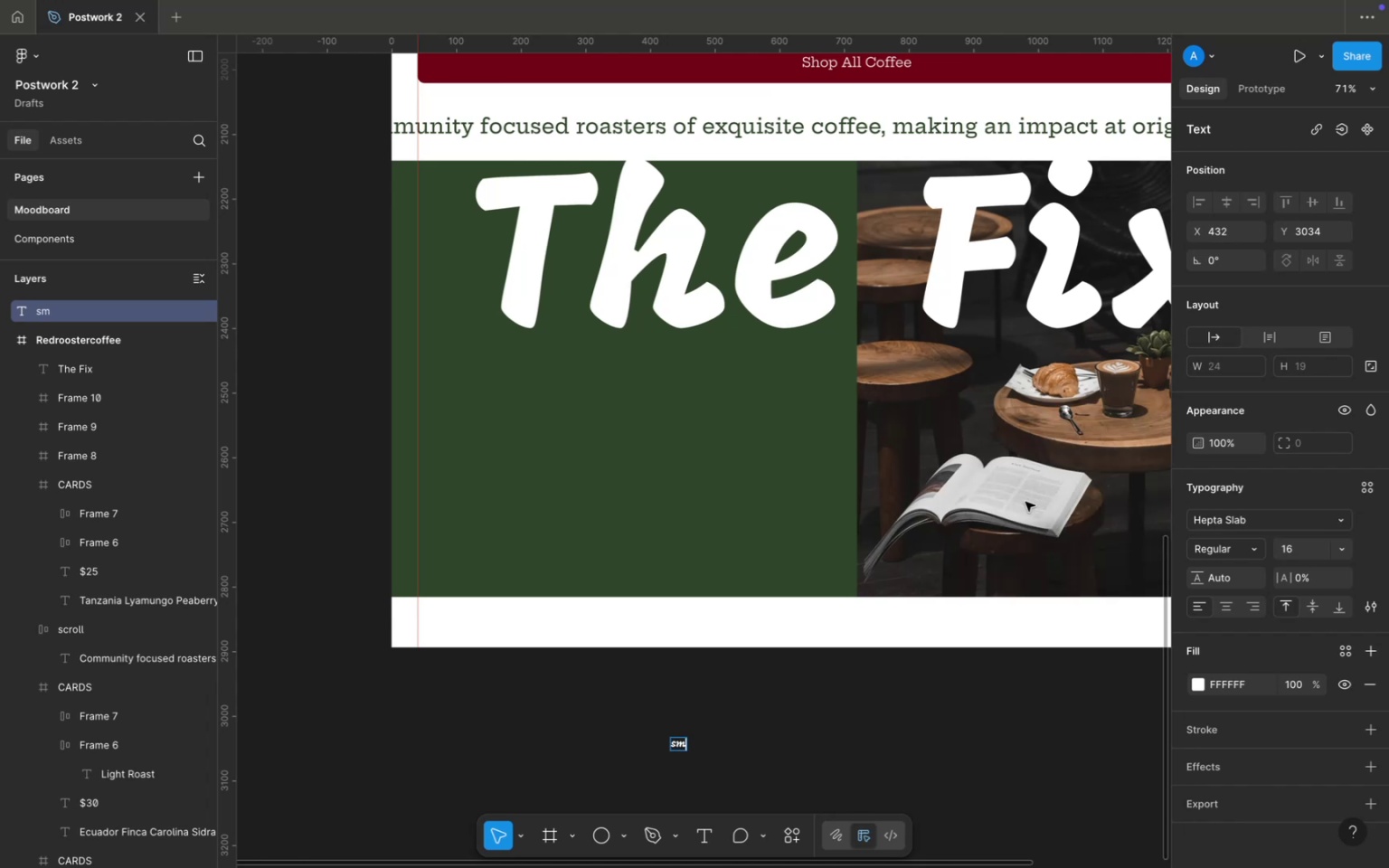 
left_click([736, 725])
 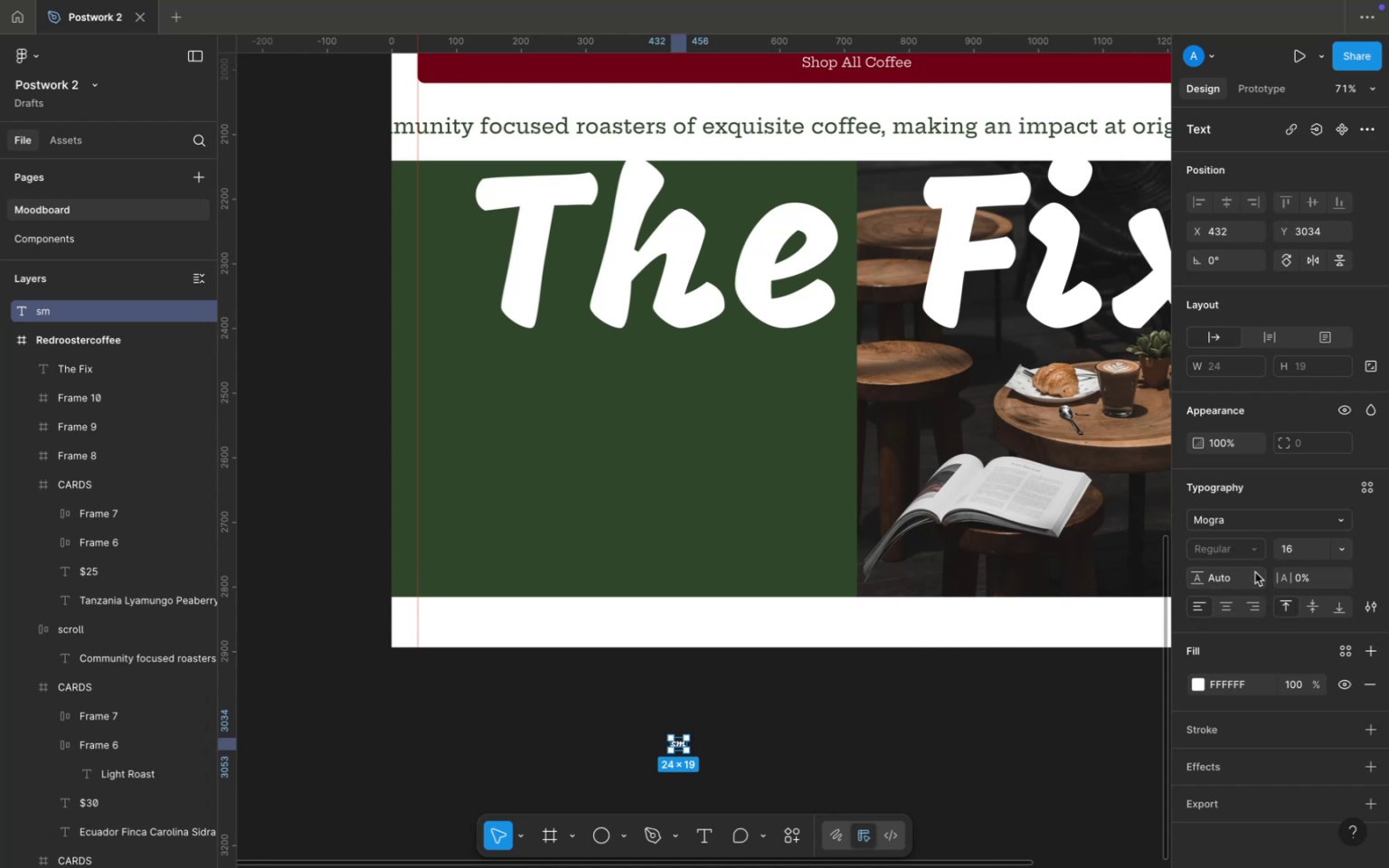 
left_click([1317, 515])
 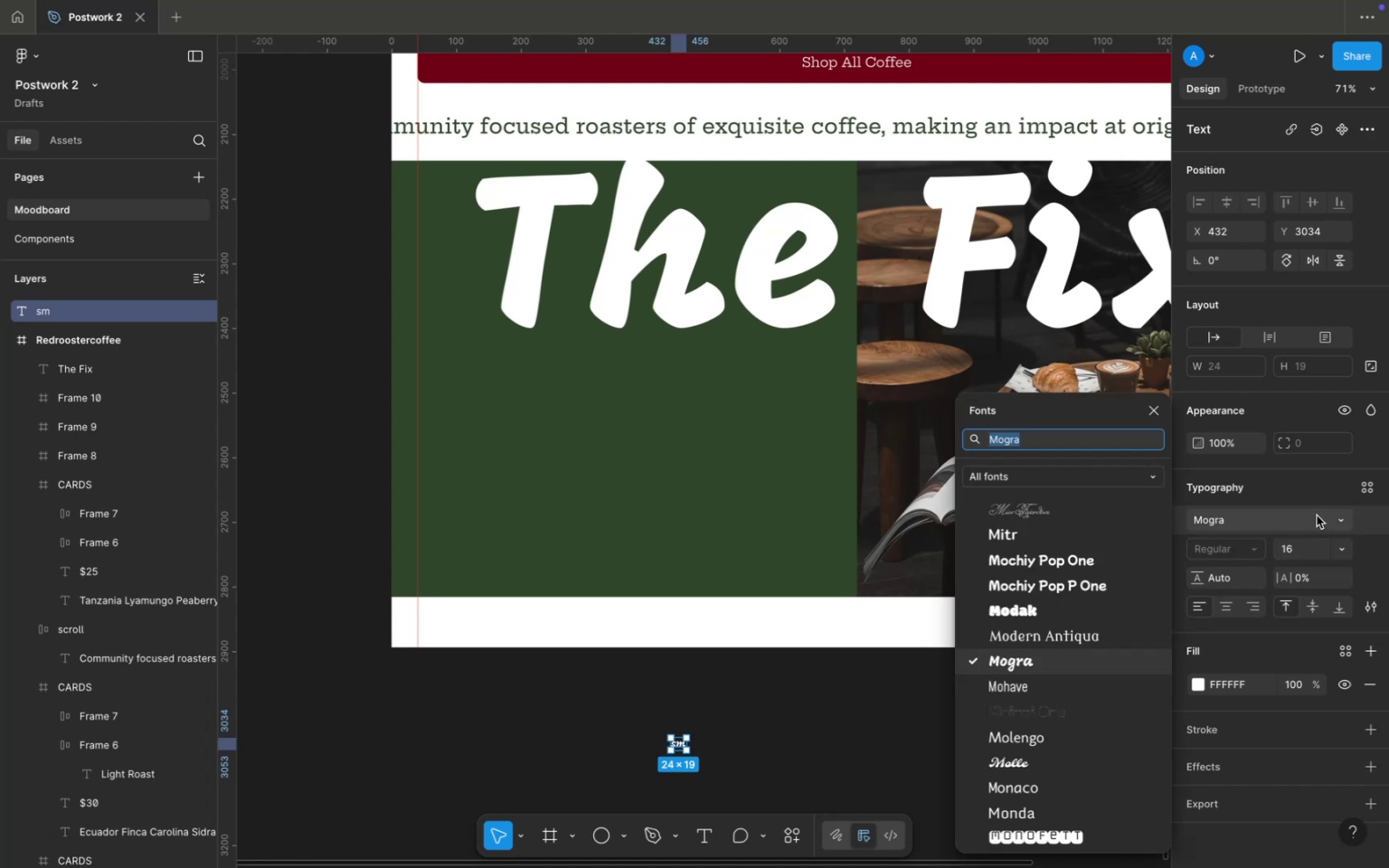 
type(he)
 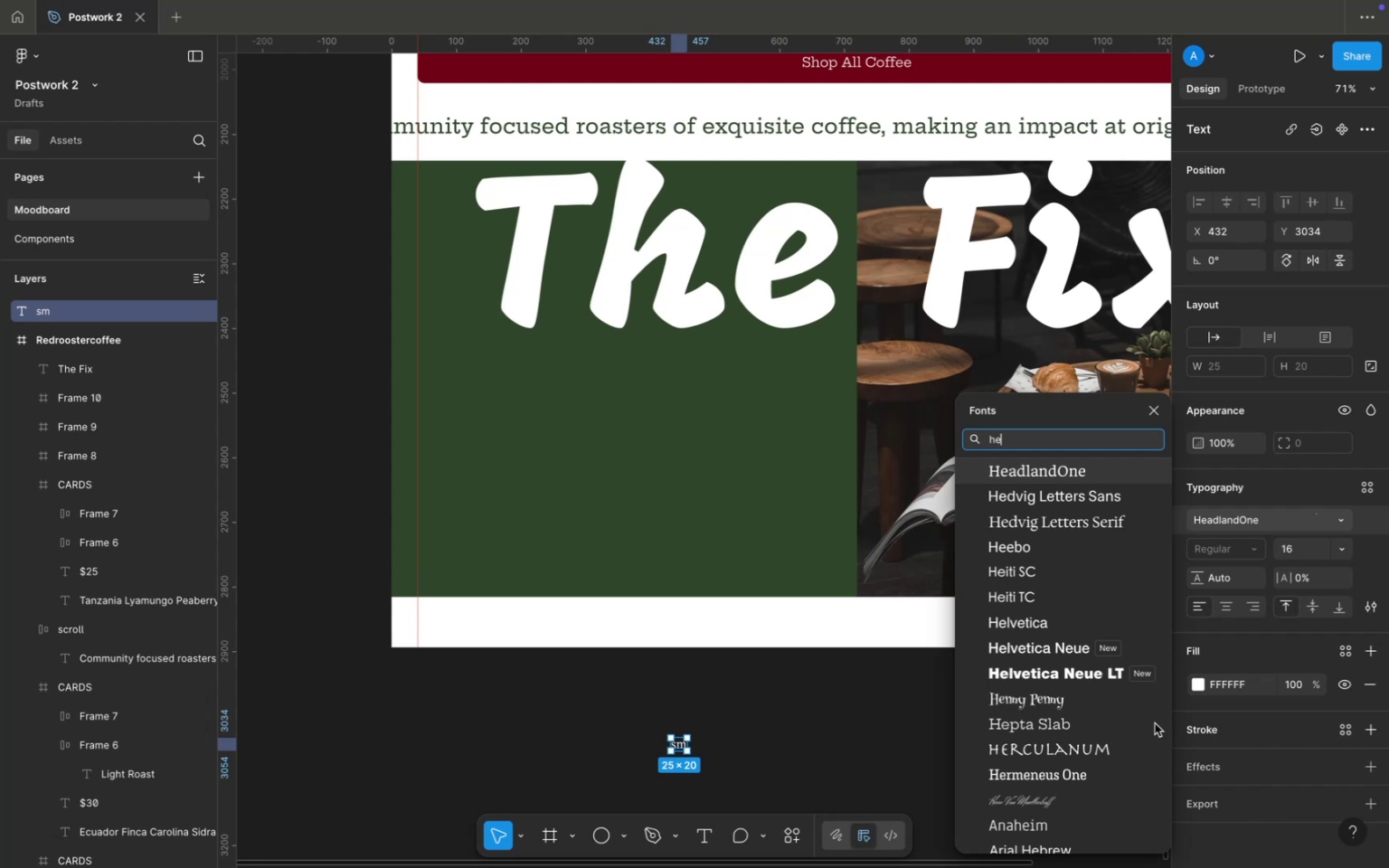 
left_click([1088, 720])
 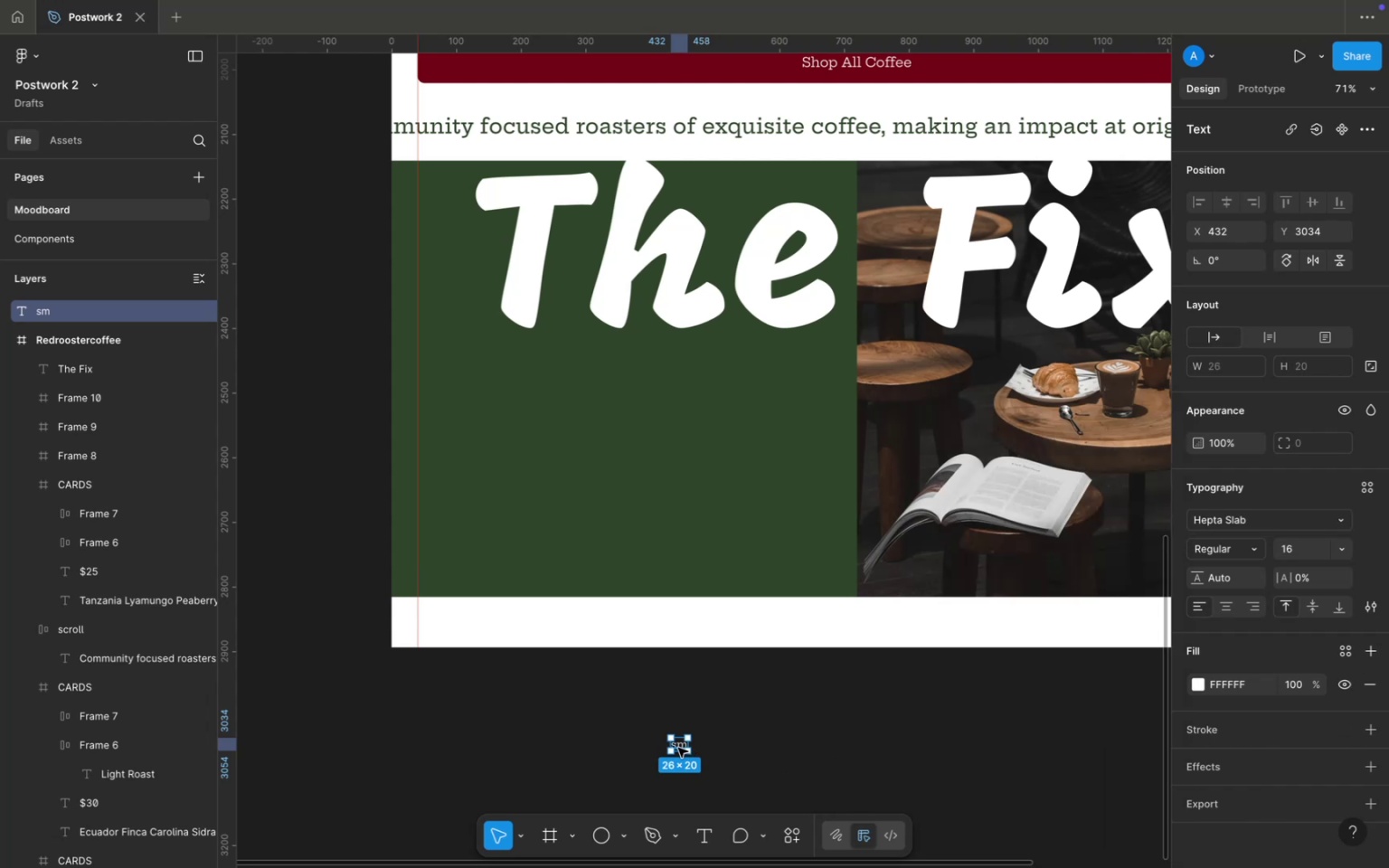 
double_click([677, 747])
 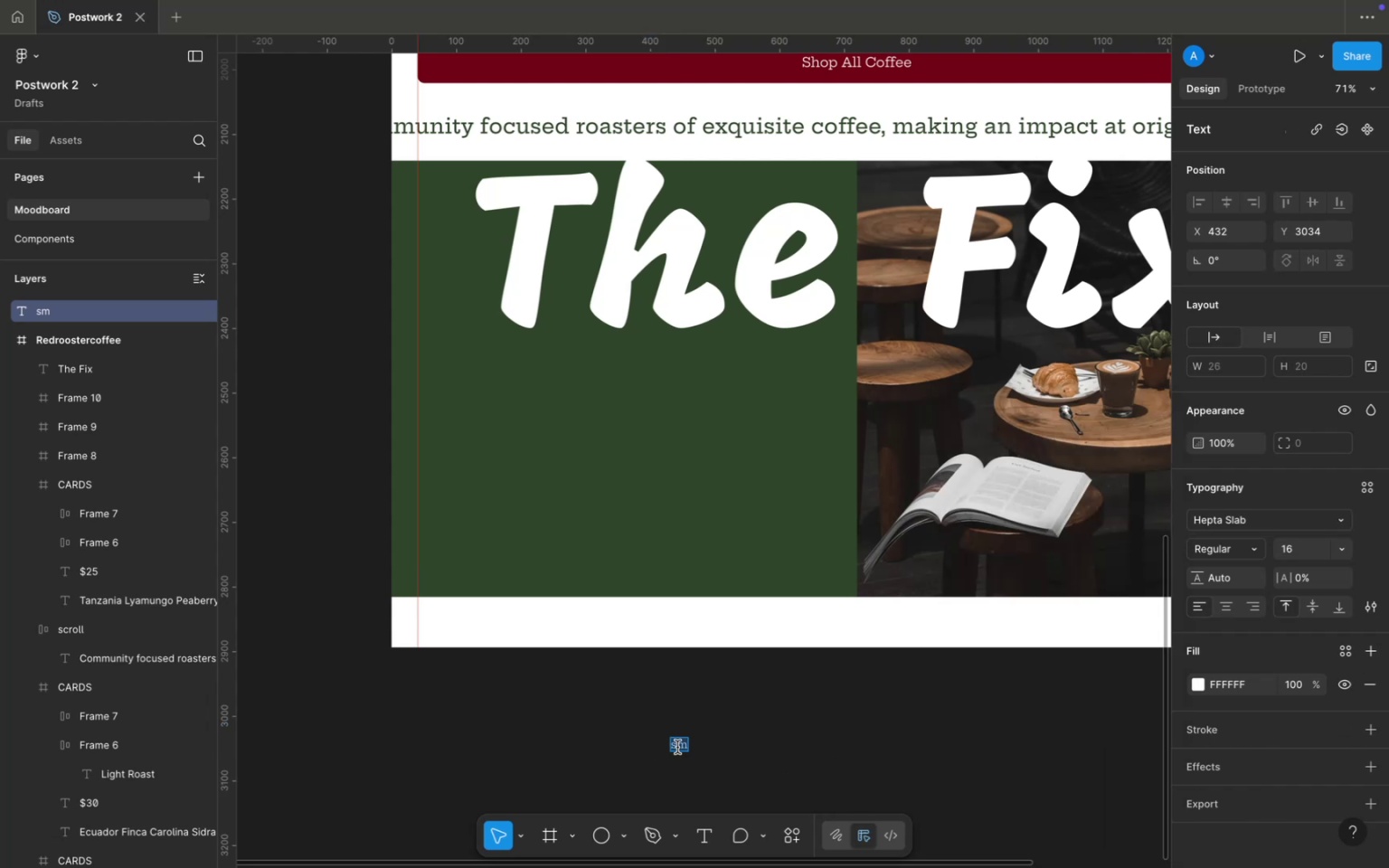 
key(CapsLock)
 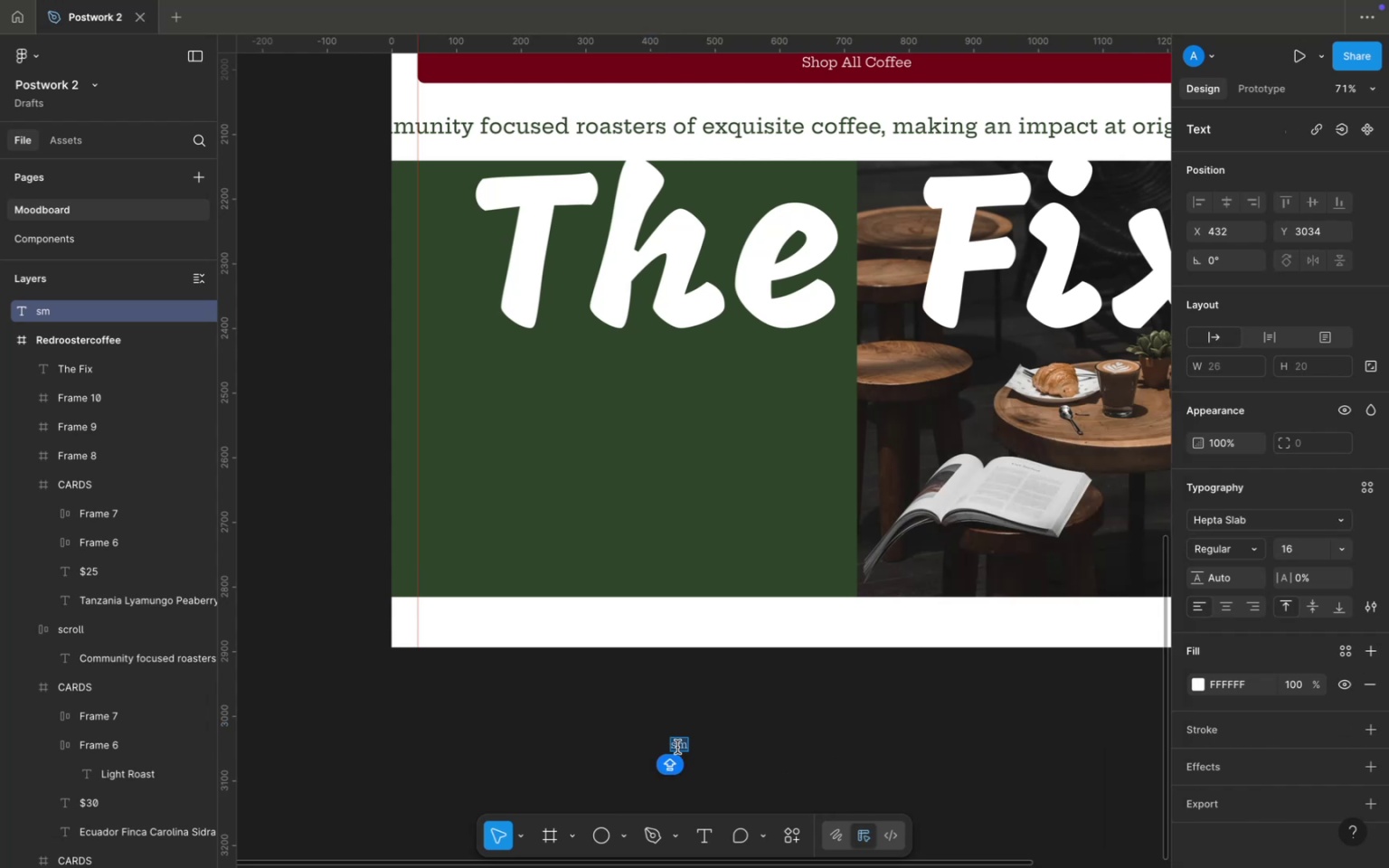 
key(S)
 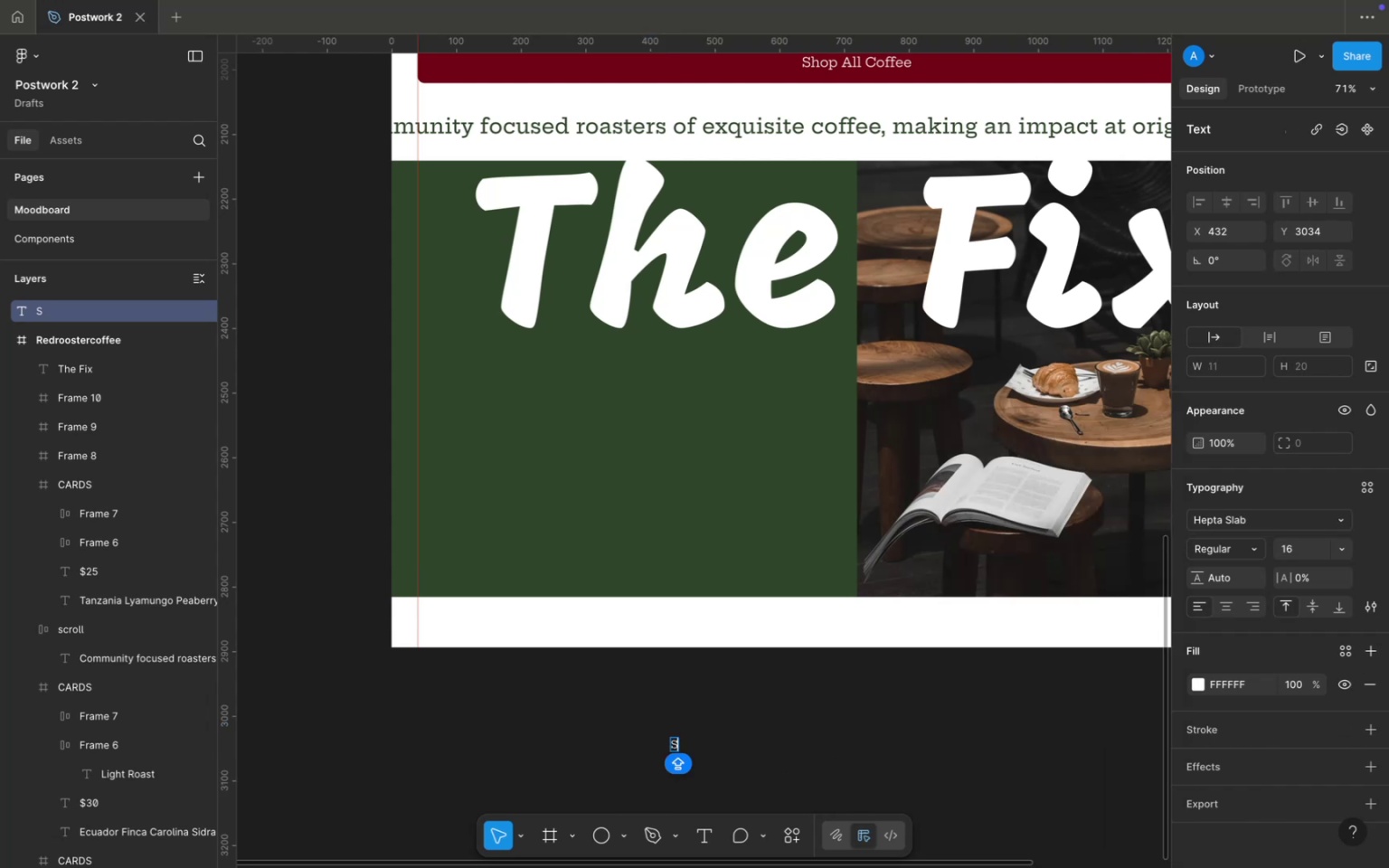 
key(CapsLock)
 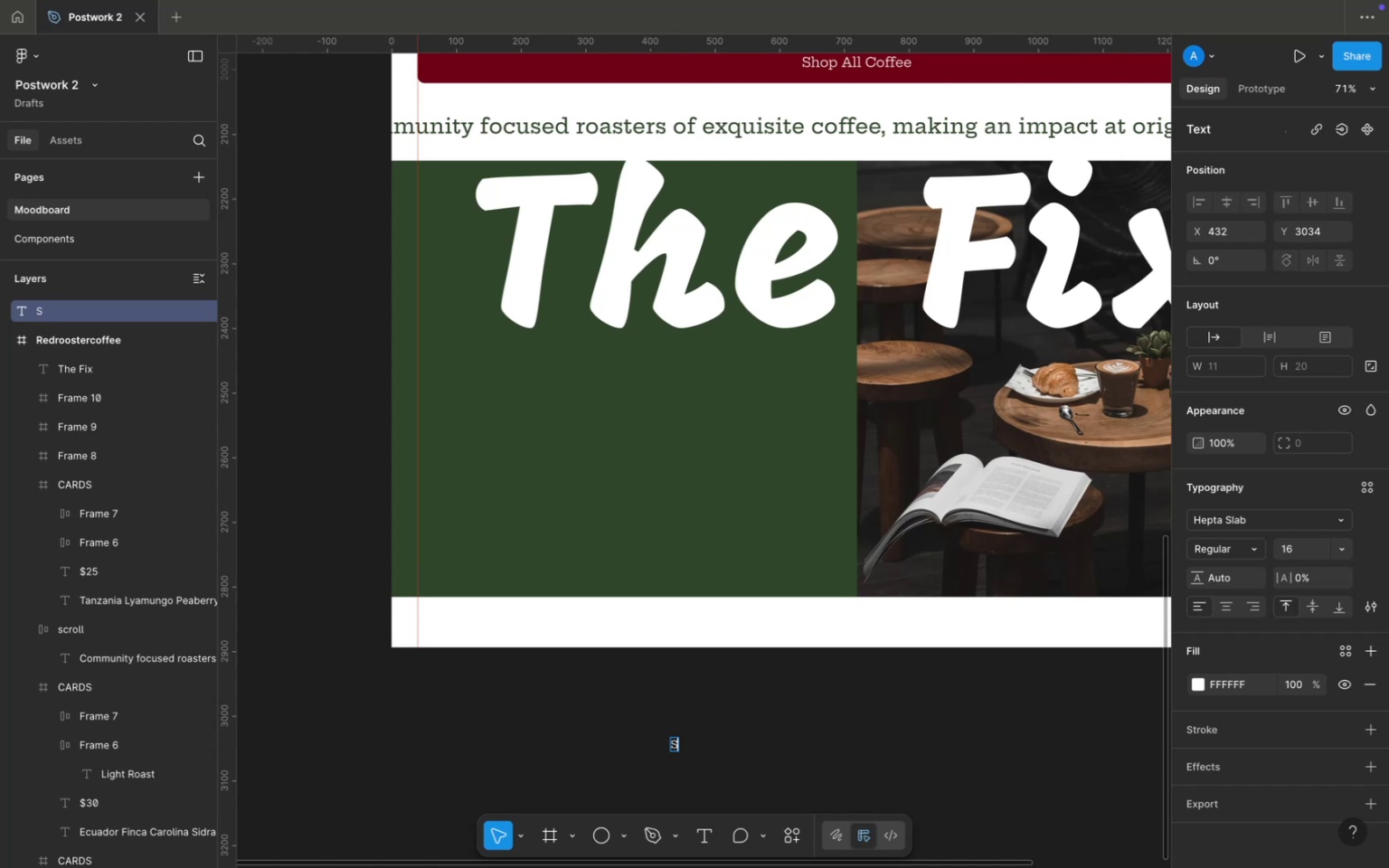 
type(ma)
key(Backspace)
key(Backspace)
type(MALL LOT COFFEES CURATED WITH YOU IN MIND)
 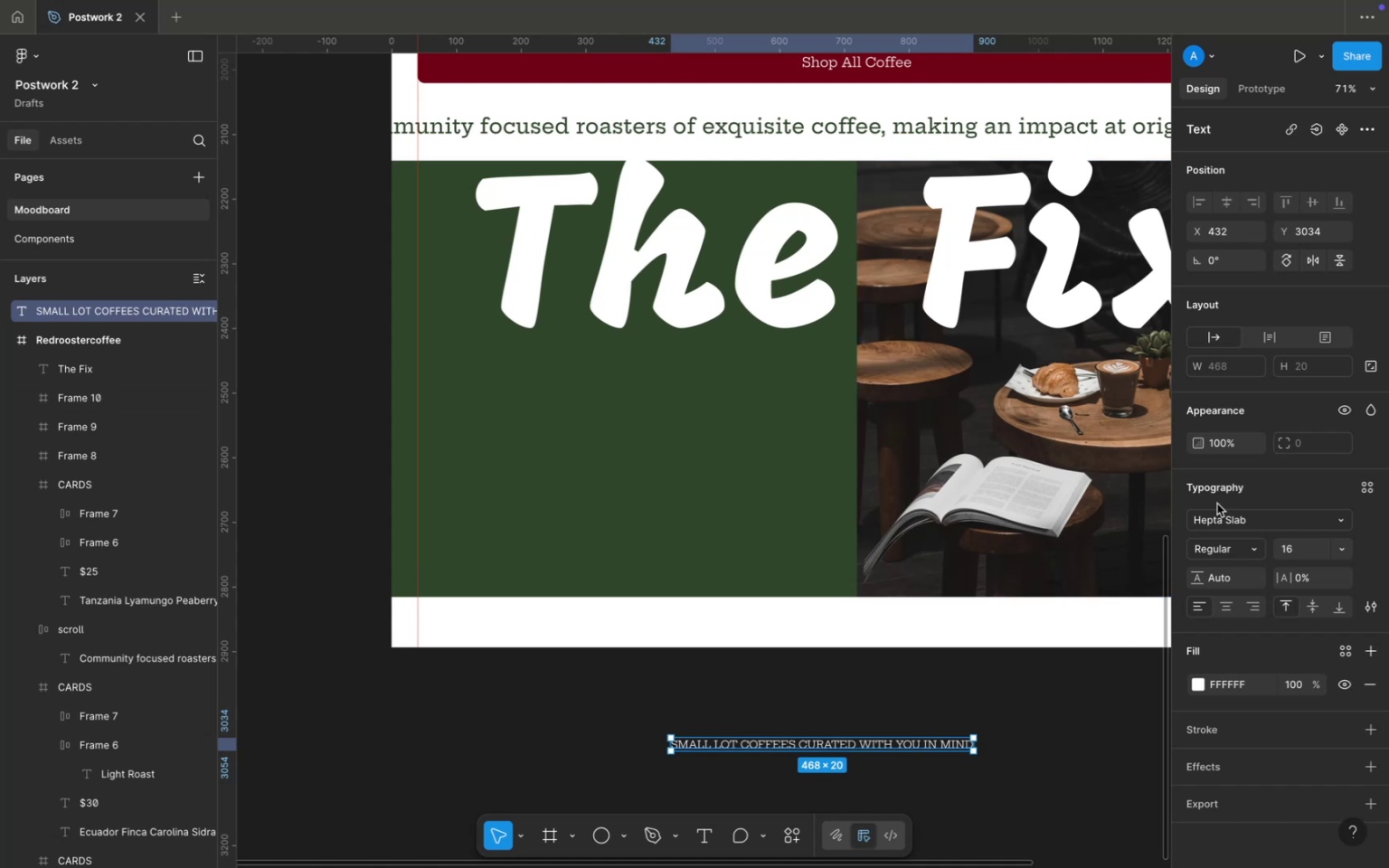 
left_click([1337, 550])
 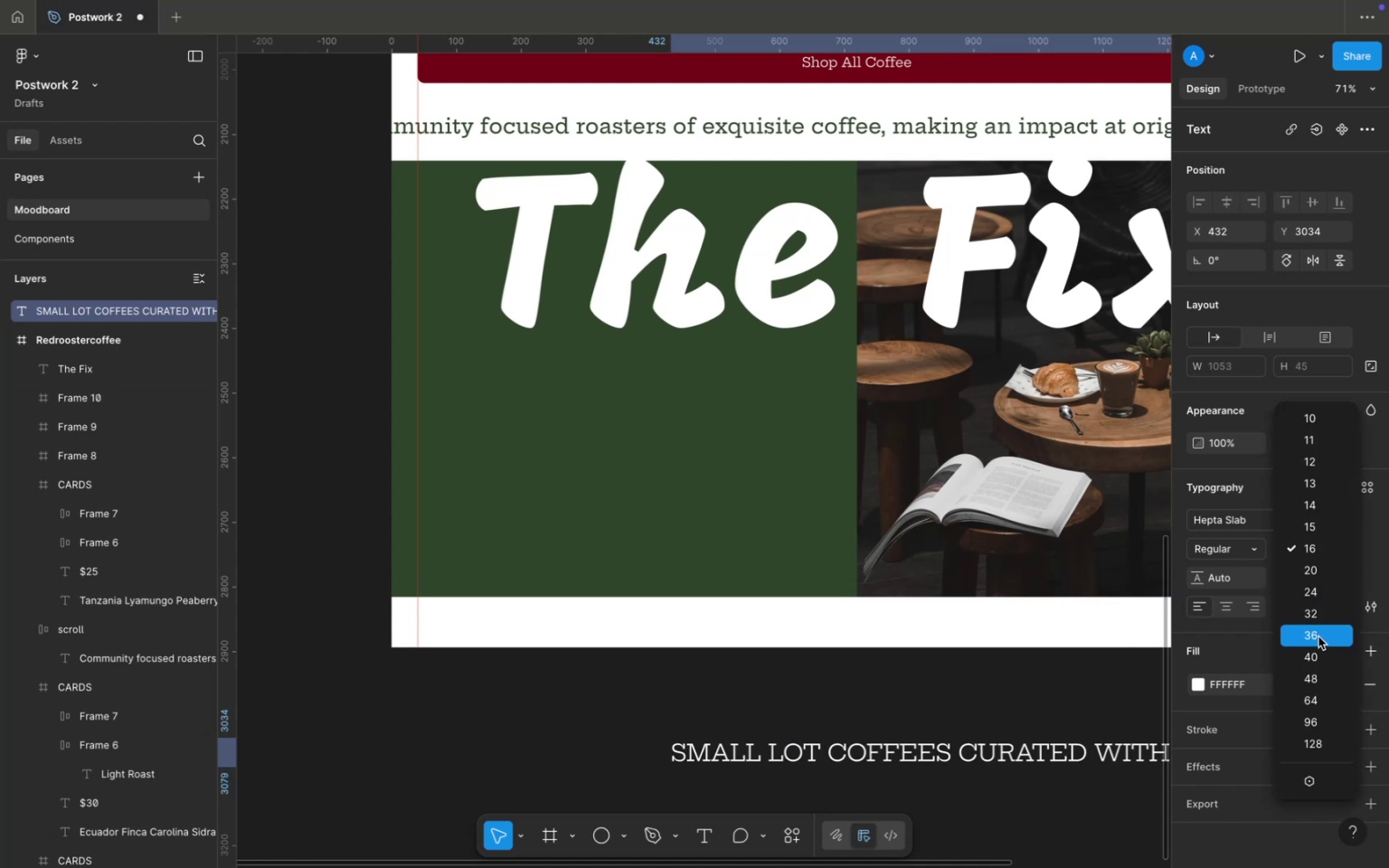 
left_click([1318, 637])
 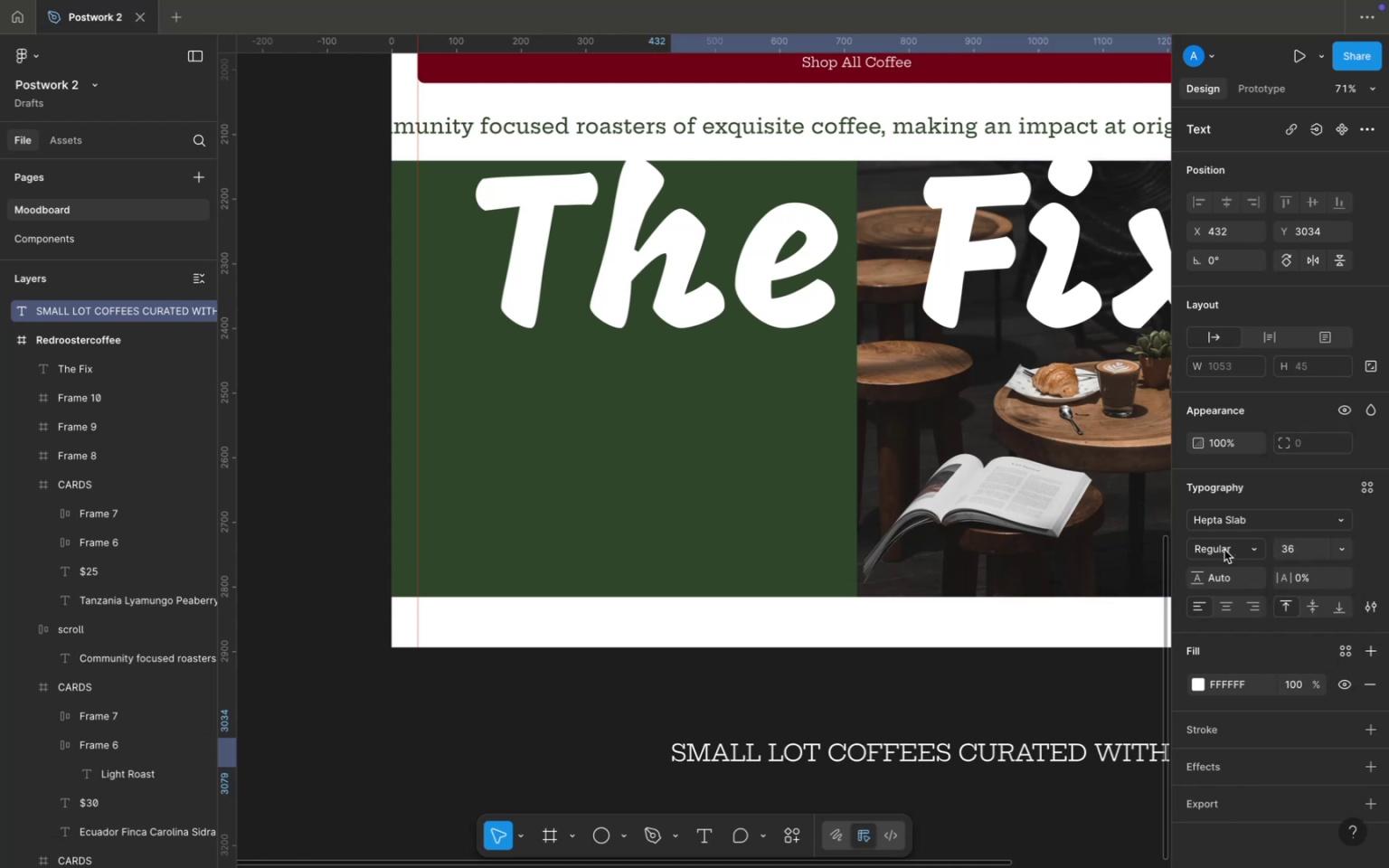 
left_click([1224, 550])
 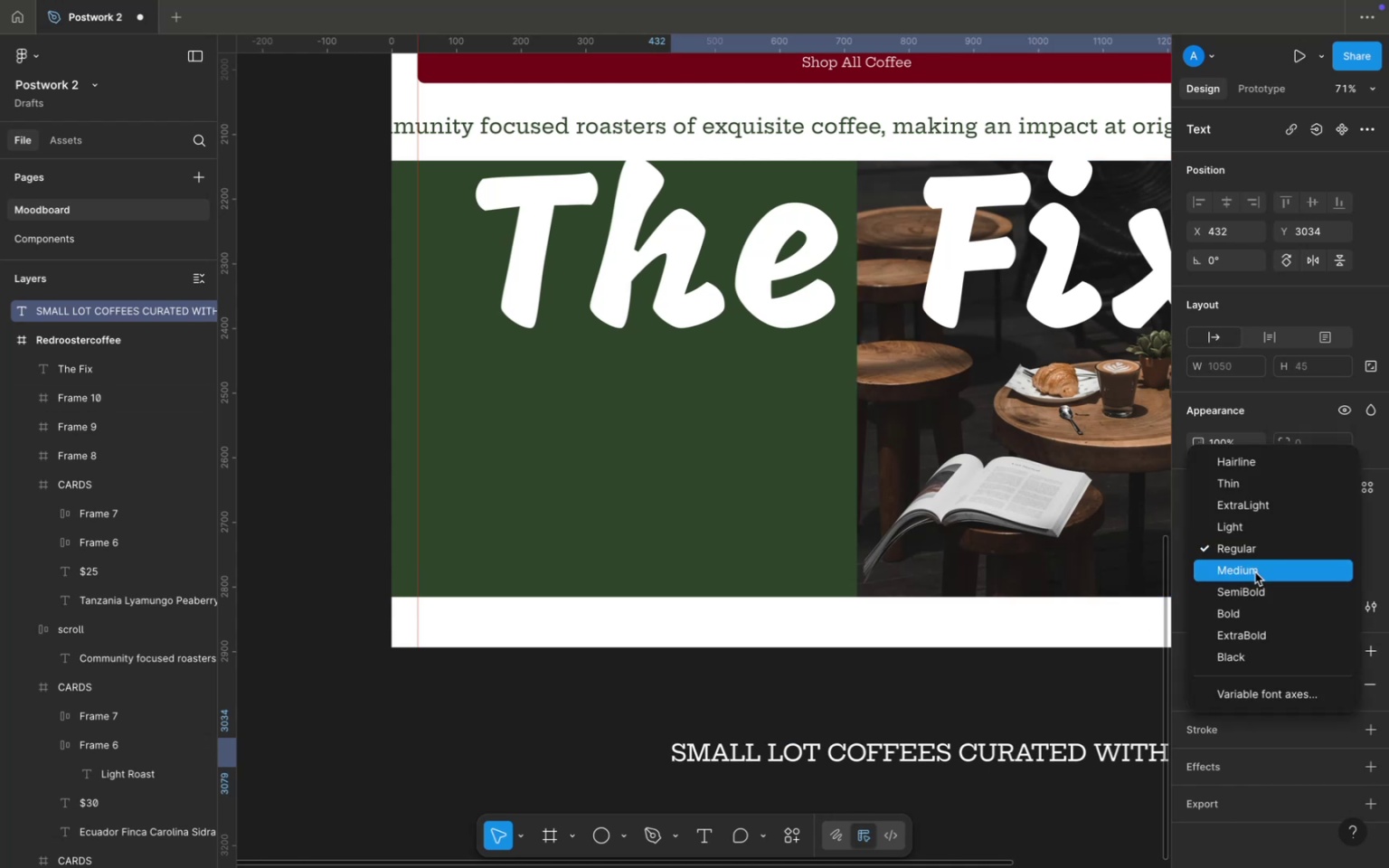 
left_click([1255, 572])
 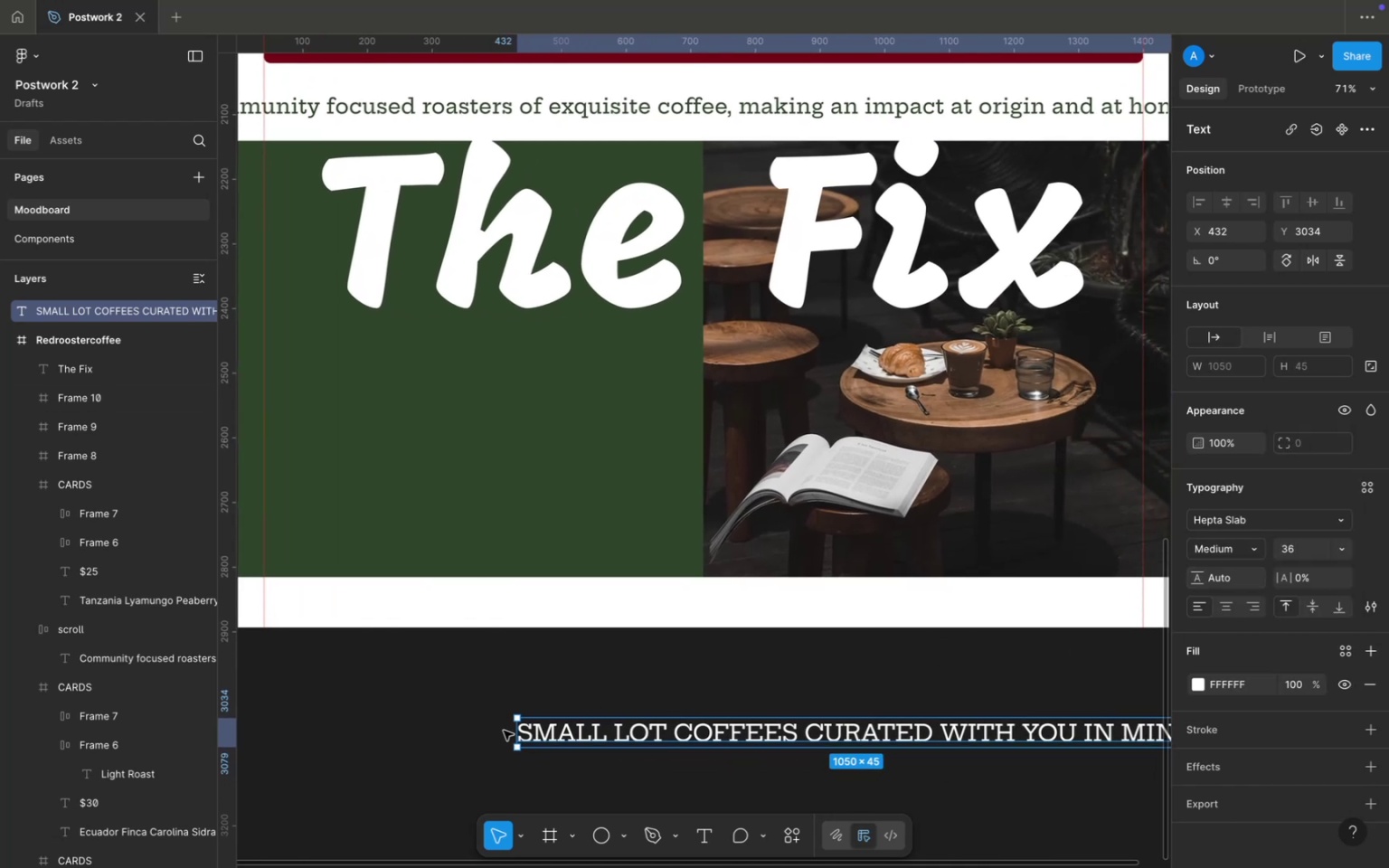 
left_click_drag(start_coordinate=[516, 731], to_coordinate=[793, 733])
 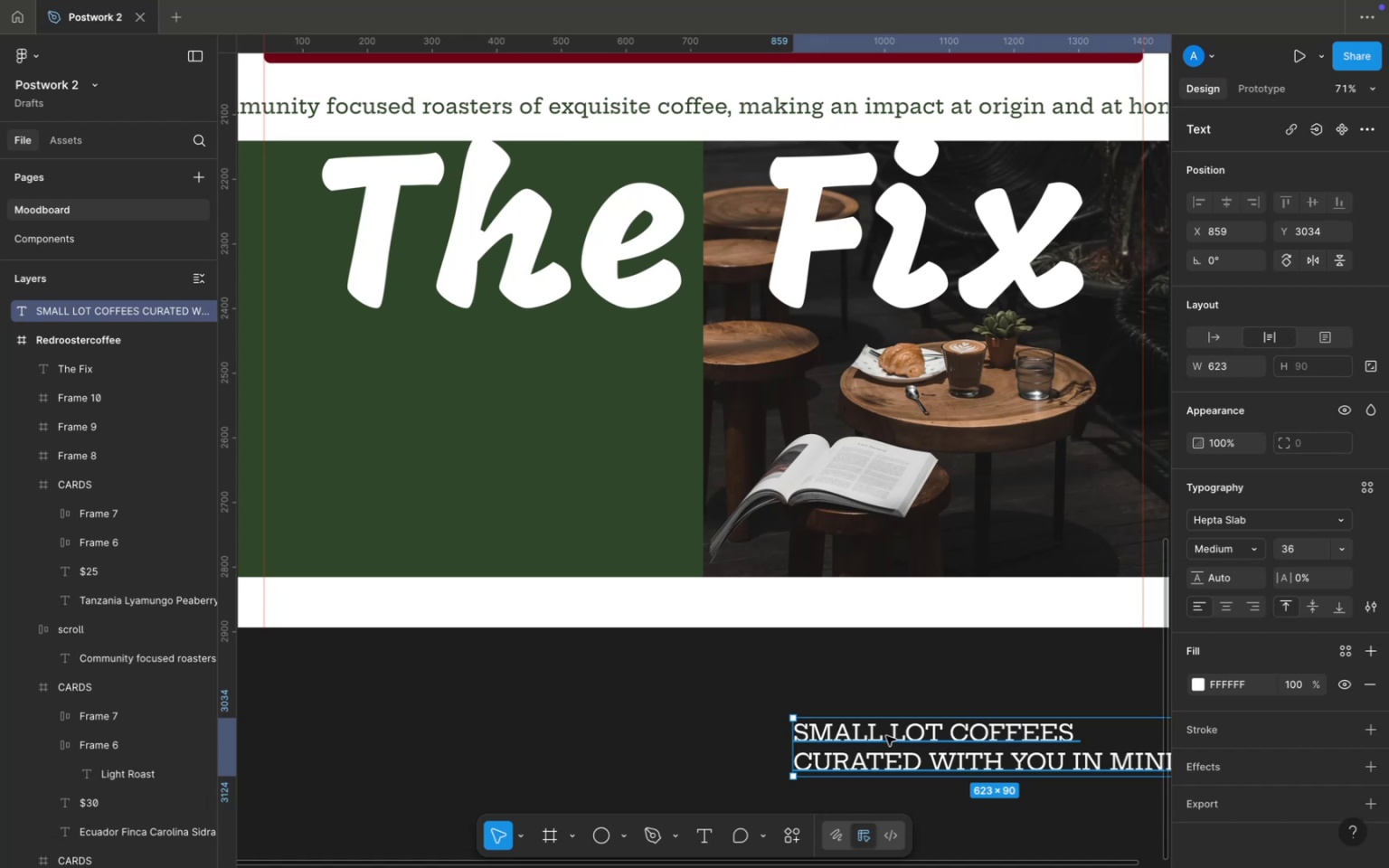 
left_click_drag(start_coordinate=[886, 737], to_coordinate=[397, 452])
 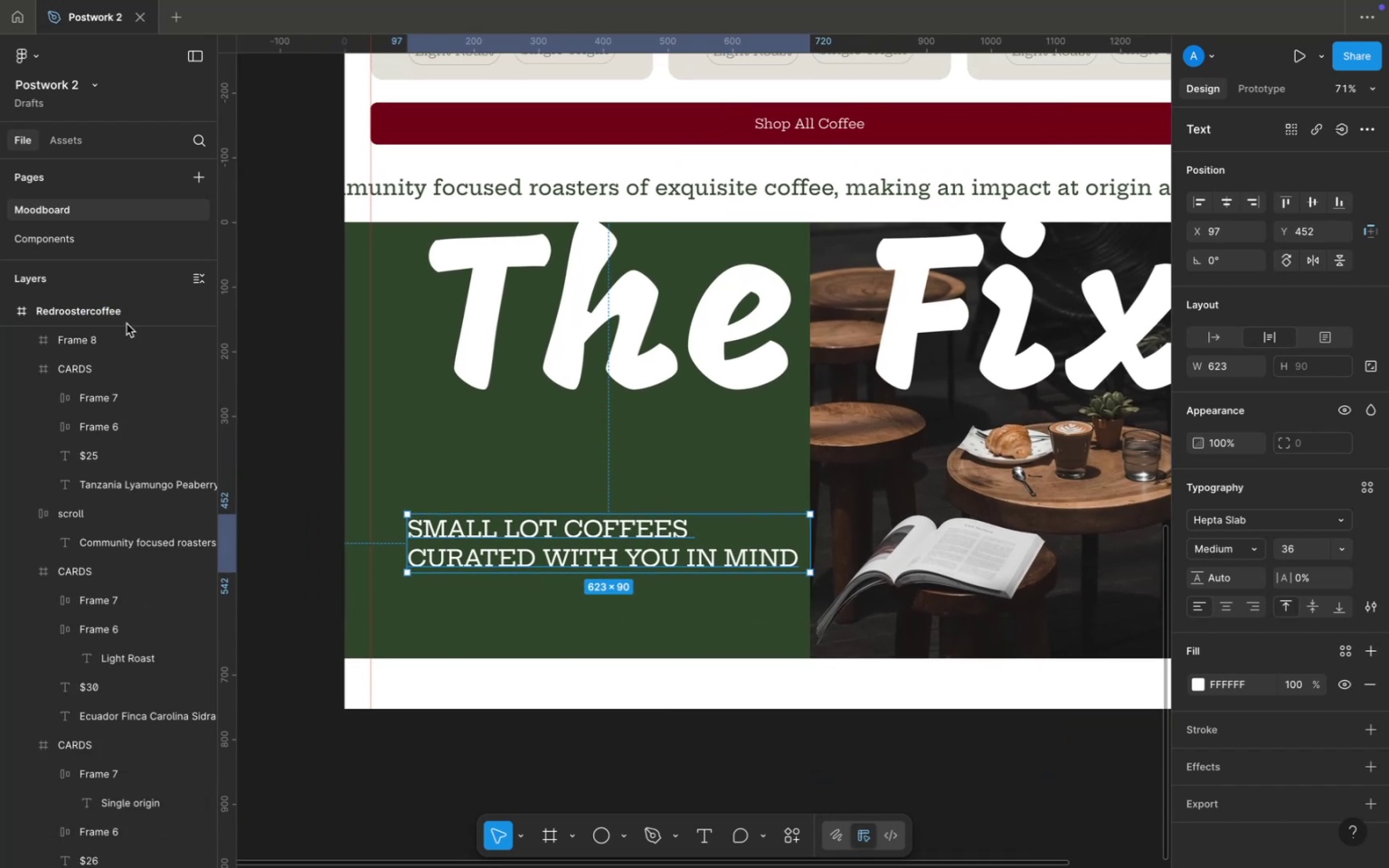 
left_click([97, 307])
 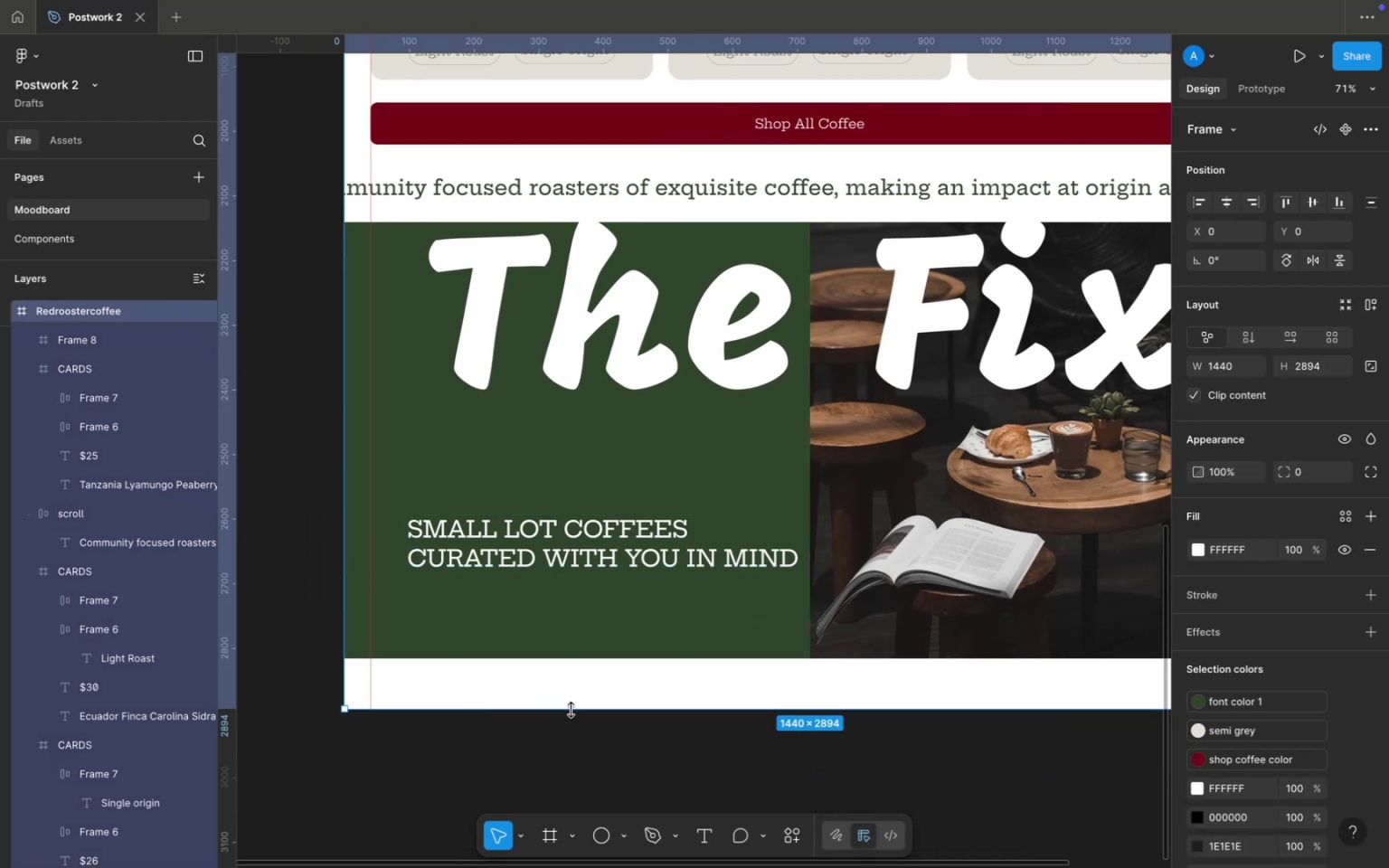 
left_click_drag(start_coordinate=[572, 710], to_coordinate=[599, 867])
 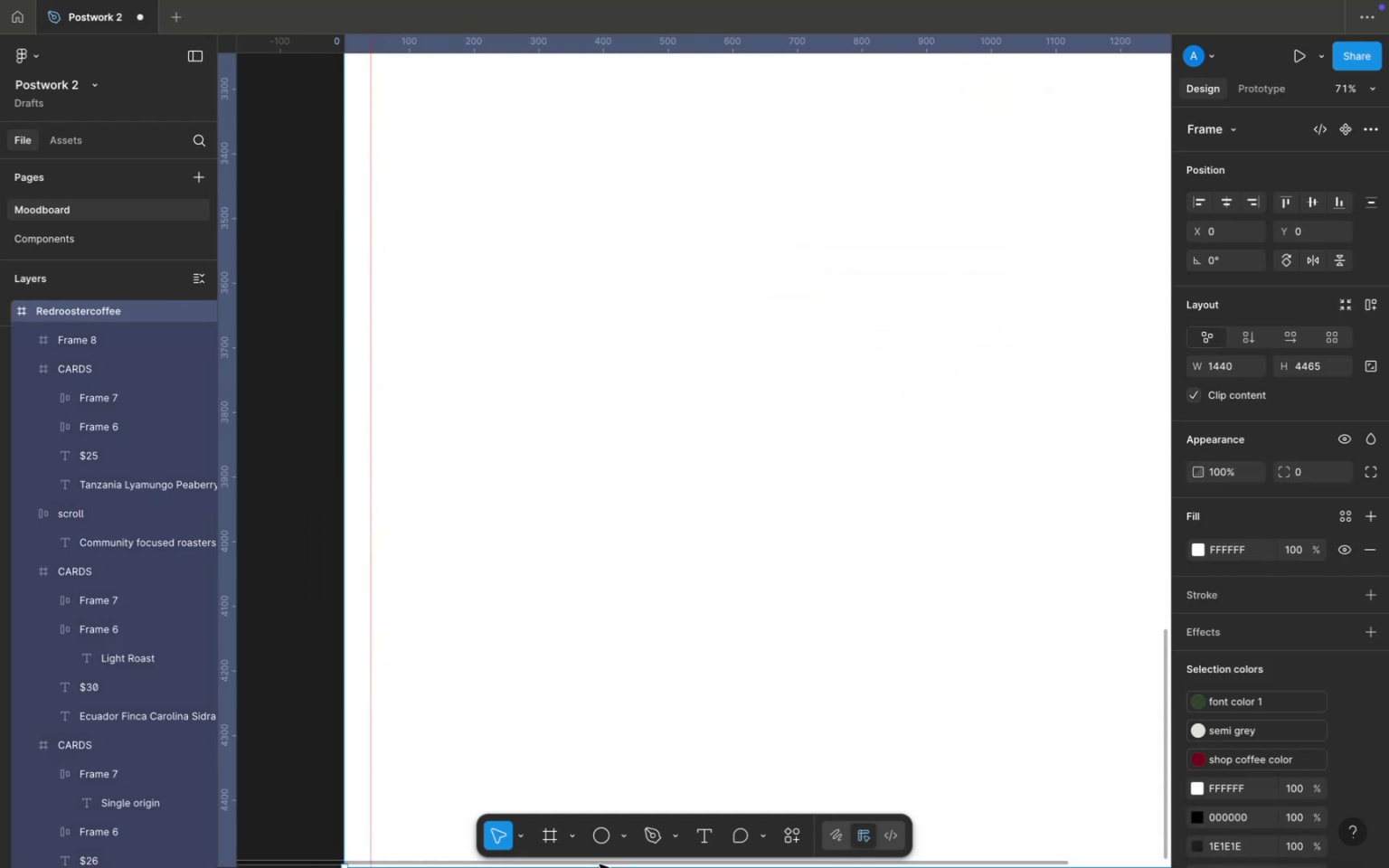 
left_click([600, 864])
 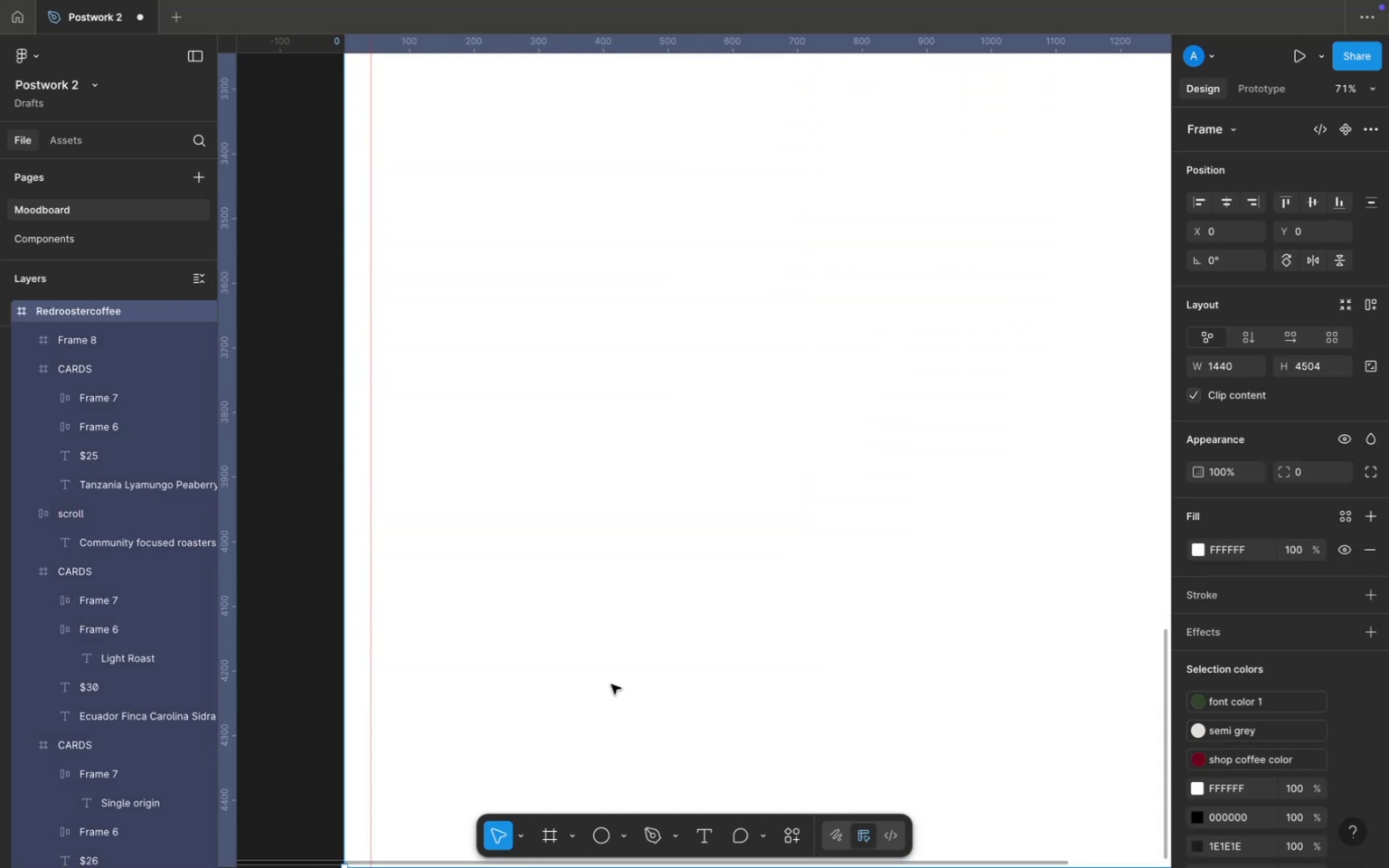 
scroll: coordinate [670, 562], scroll_direction: up, amount: 31.0
 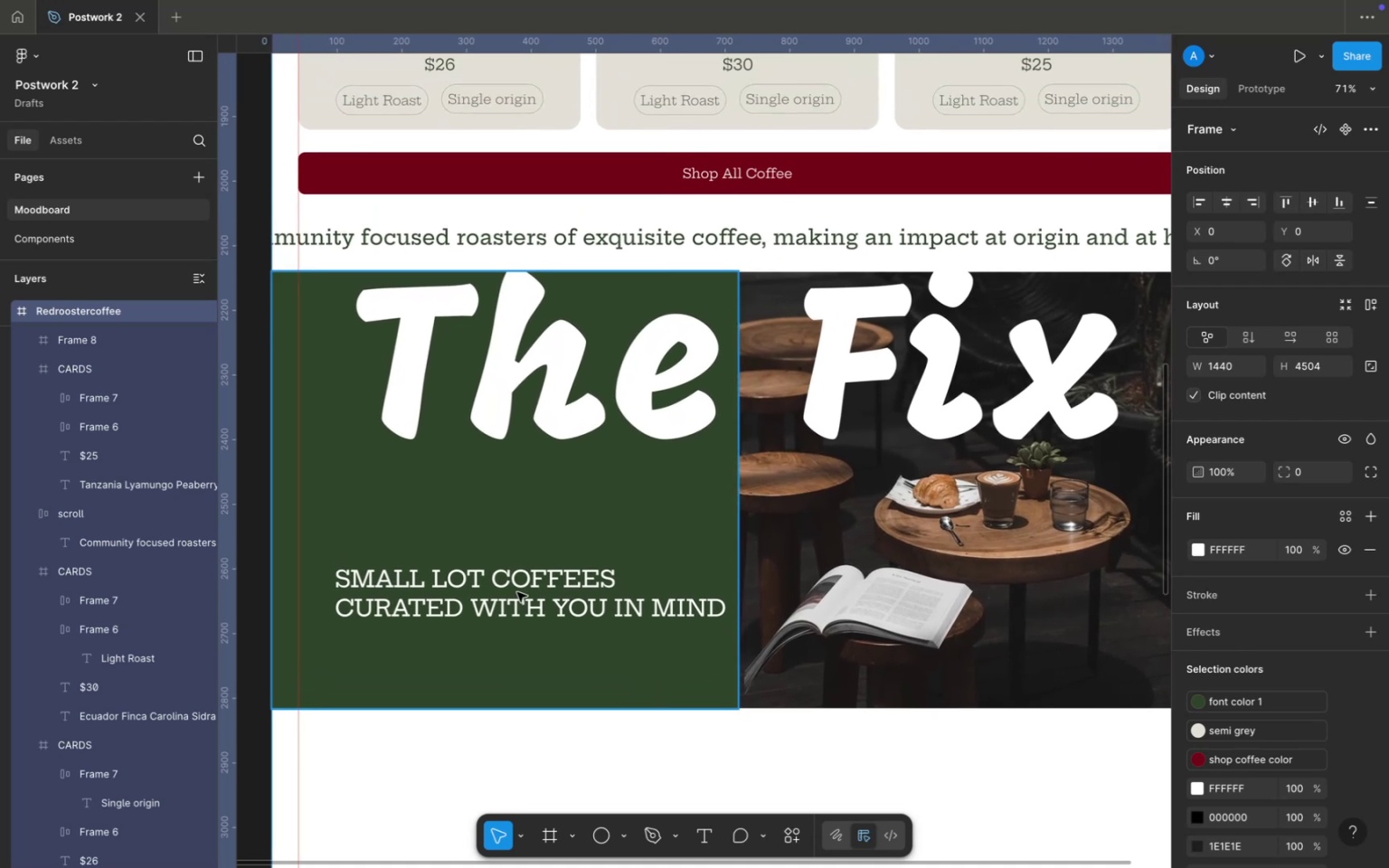 
left_click([564, 623])
 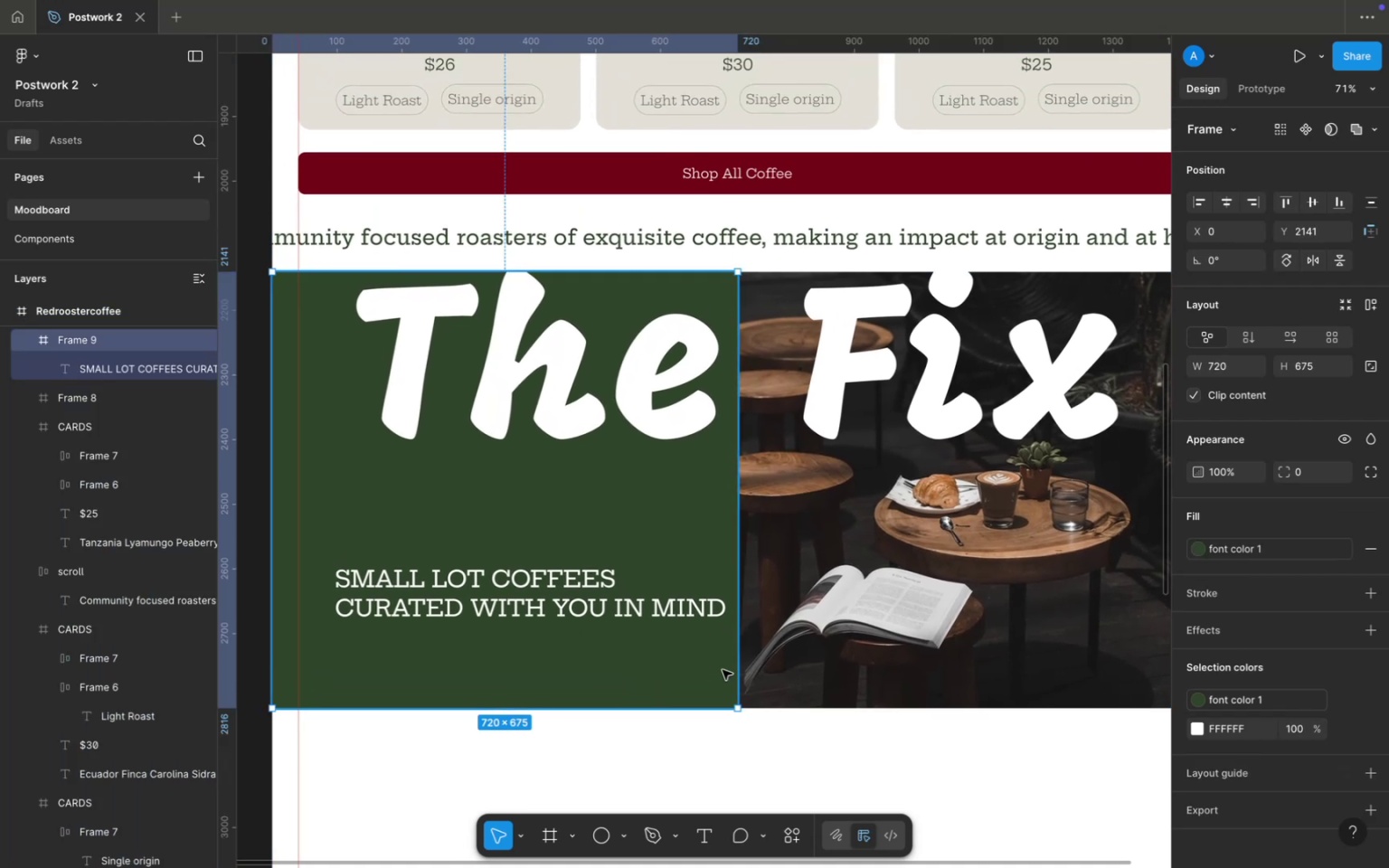 
hold_key(key=ShiftLeft, duration=1.03)
left_click([800, 653])
 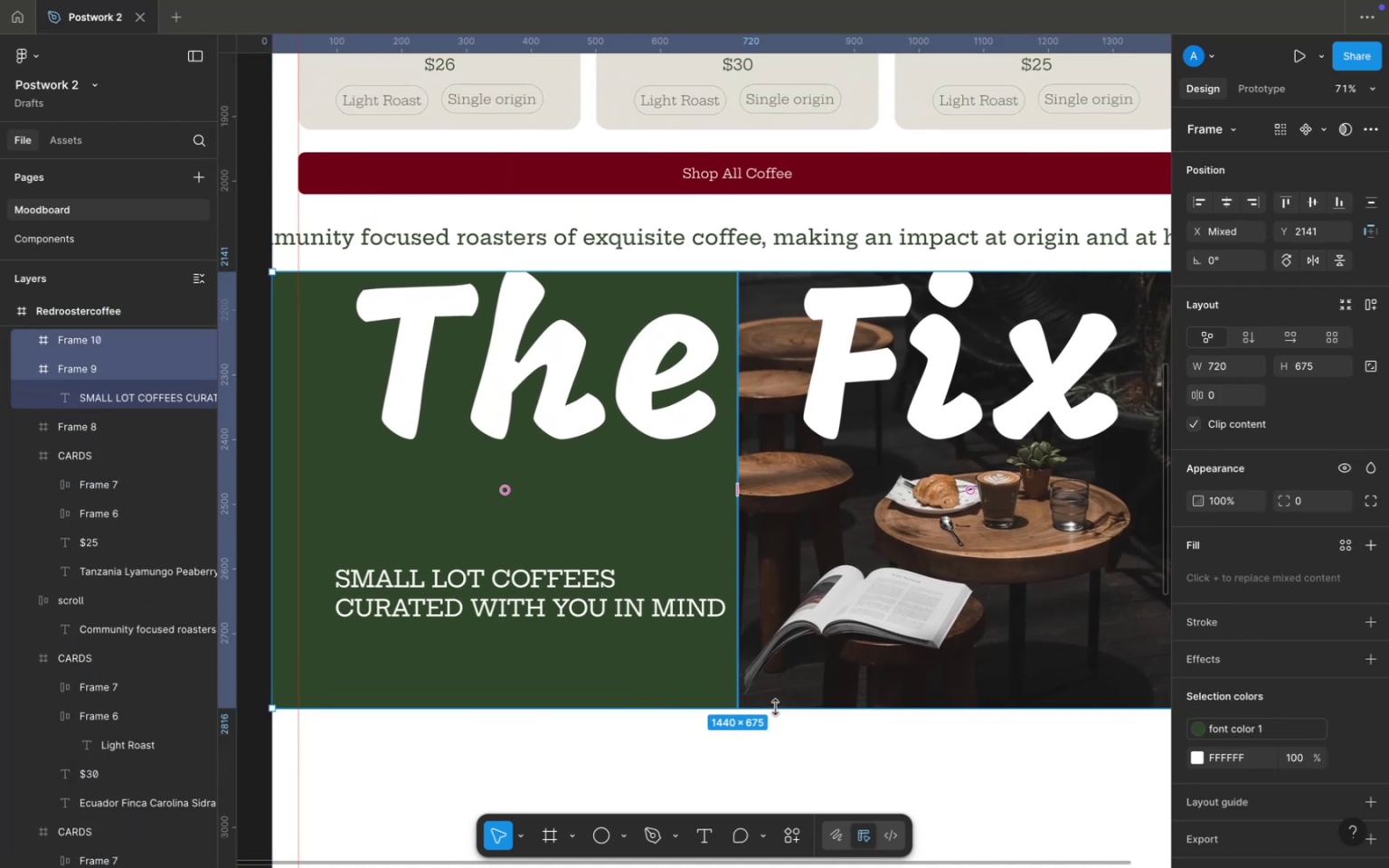 
hold_key(key=CommandLeft, duration=3.81)
left_click_drag(start_coordinate=[775, 707], to_coordinate=[763, 622])
 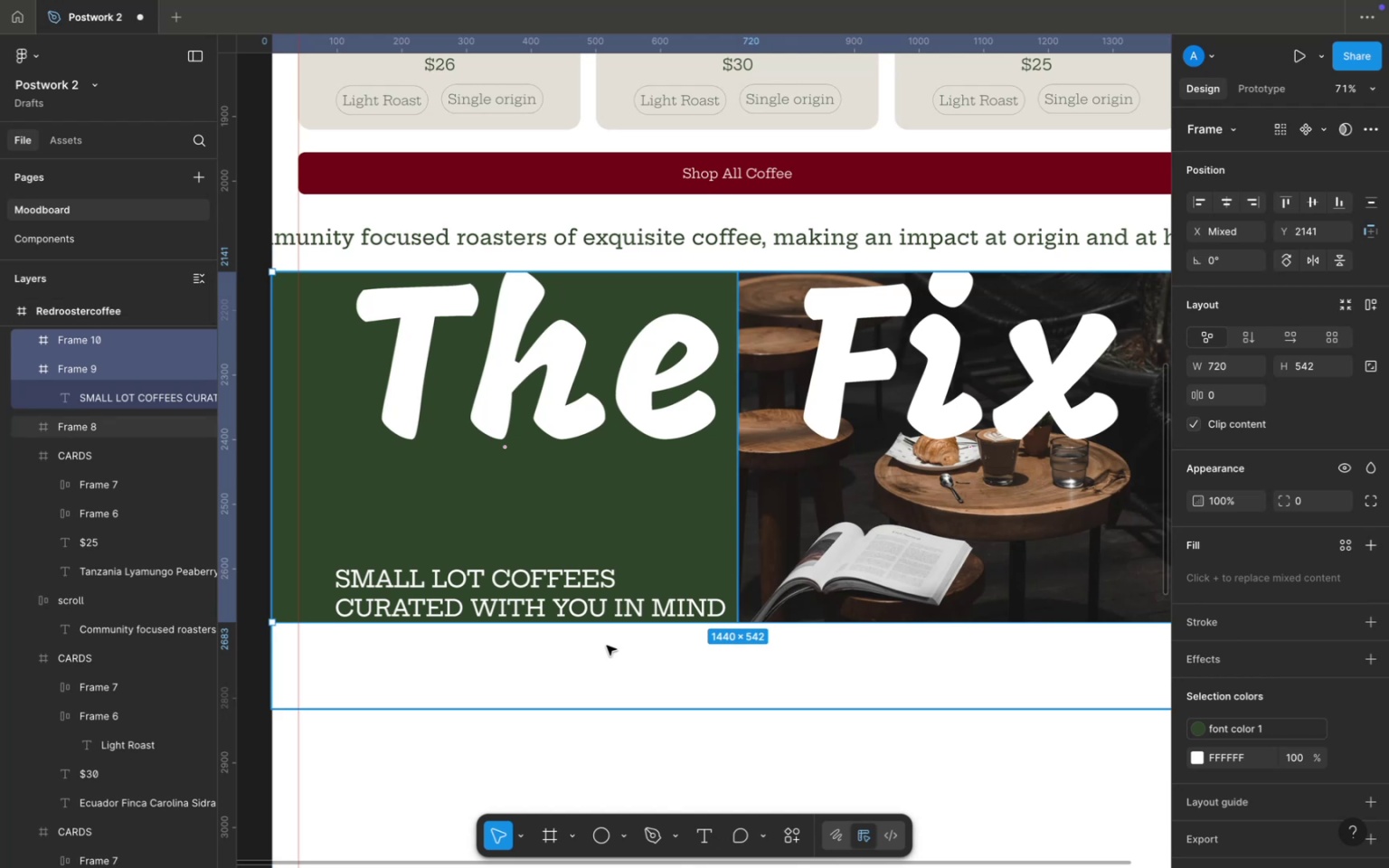 
left_click([607, 646])
 